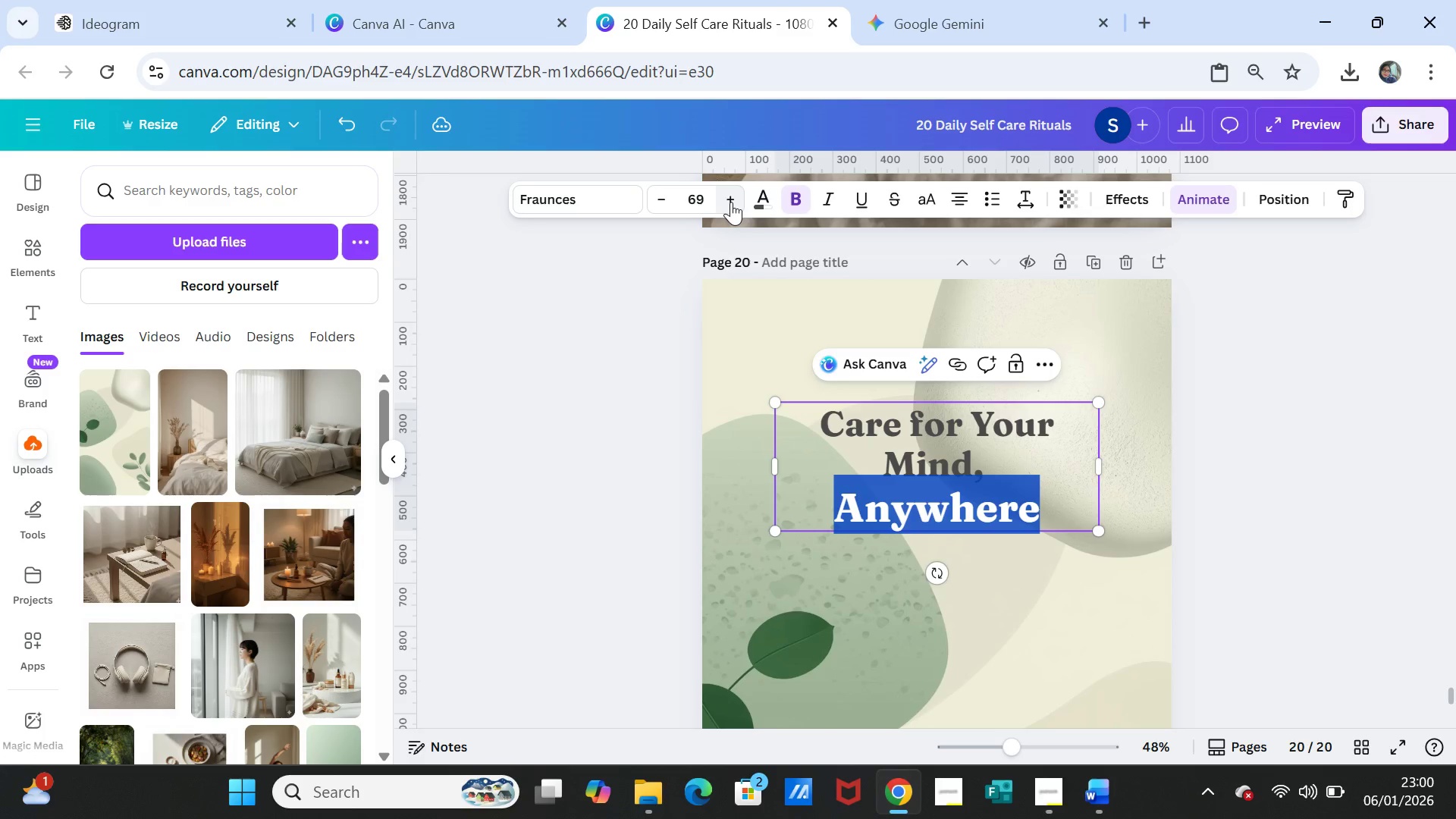 
triple_click([731, 202])
 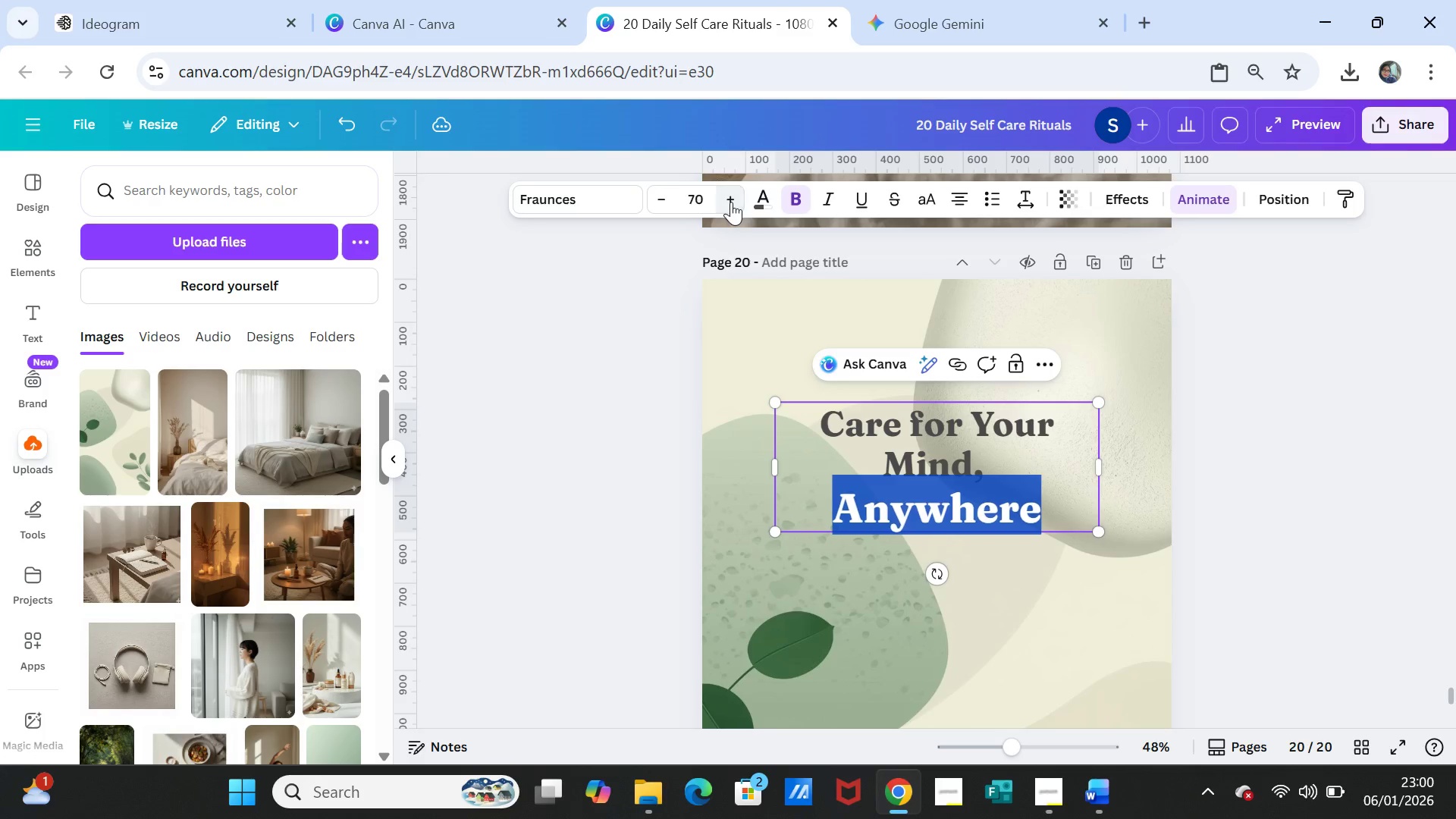 
triple_click([731, 202])
 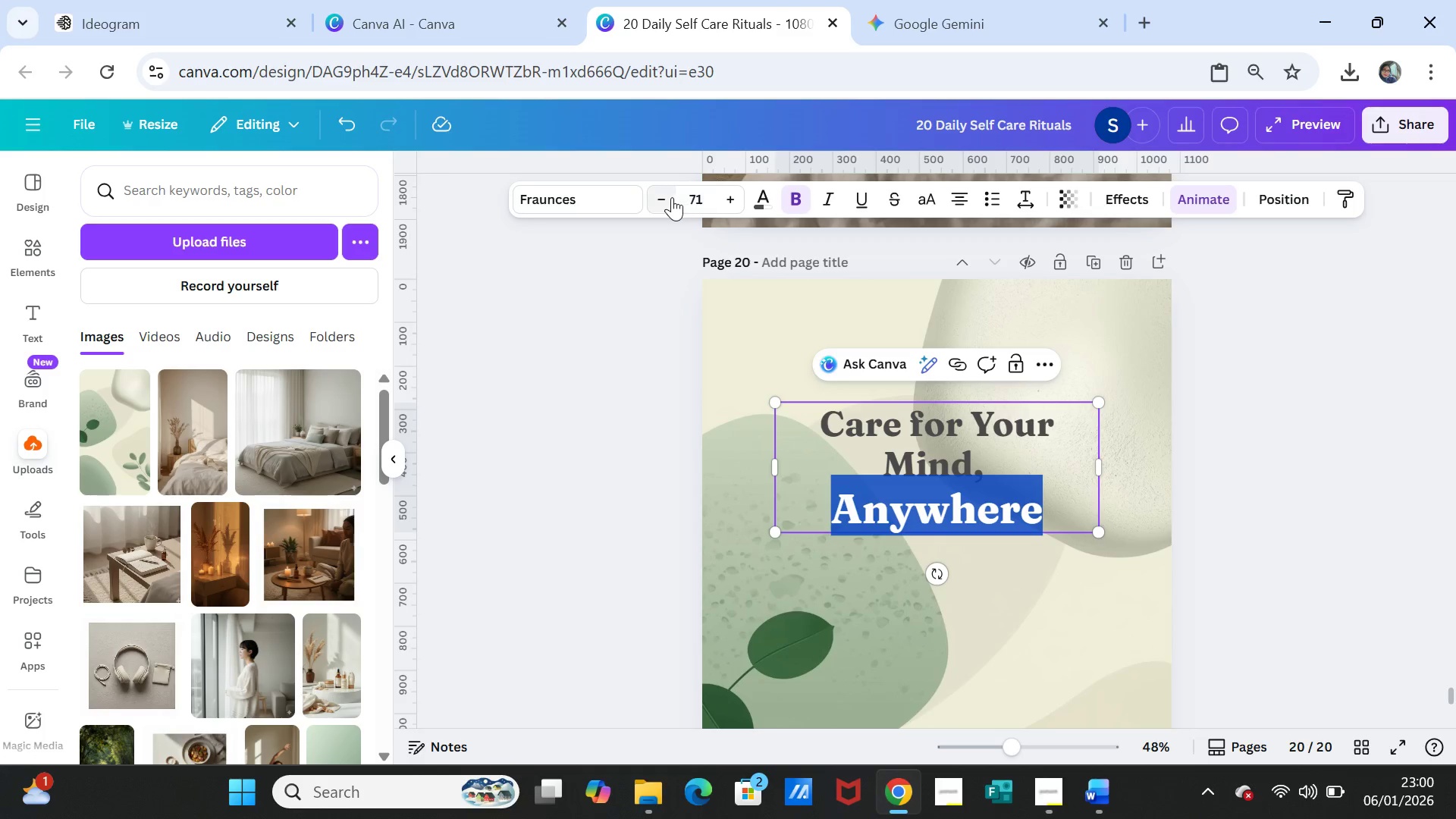 
left_click([667, 197])
 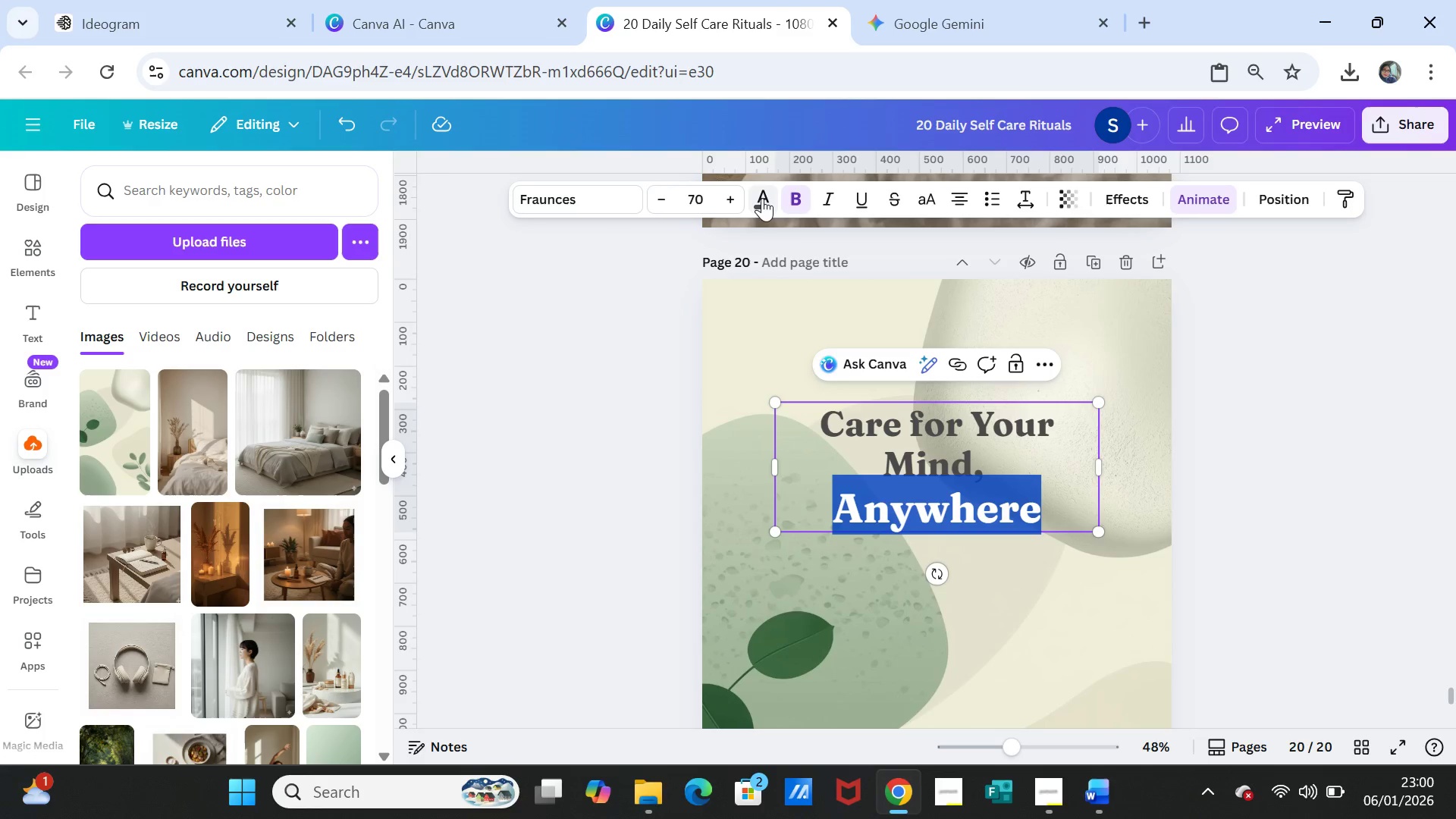 
left_click([763, 197])
 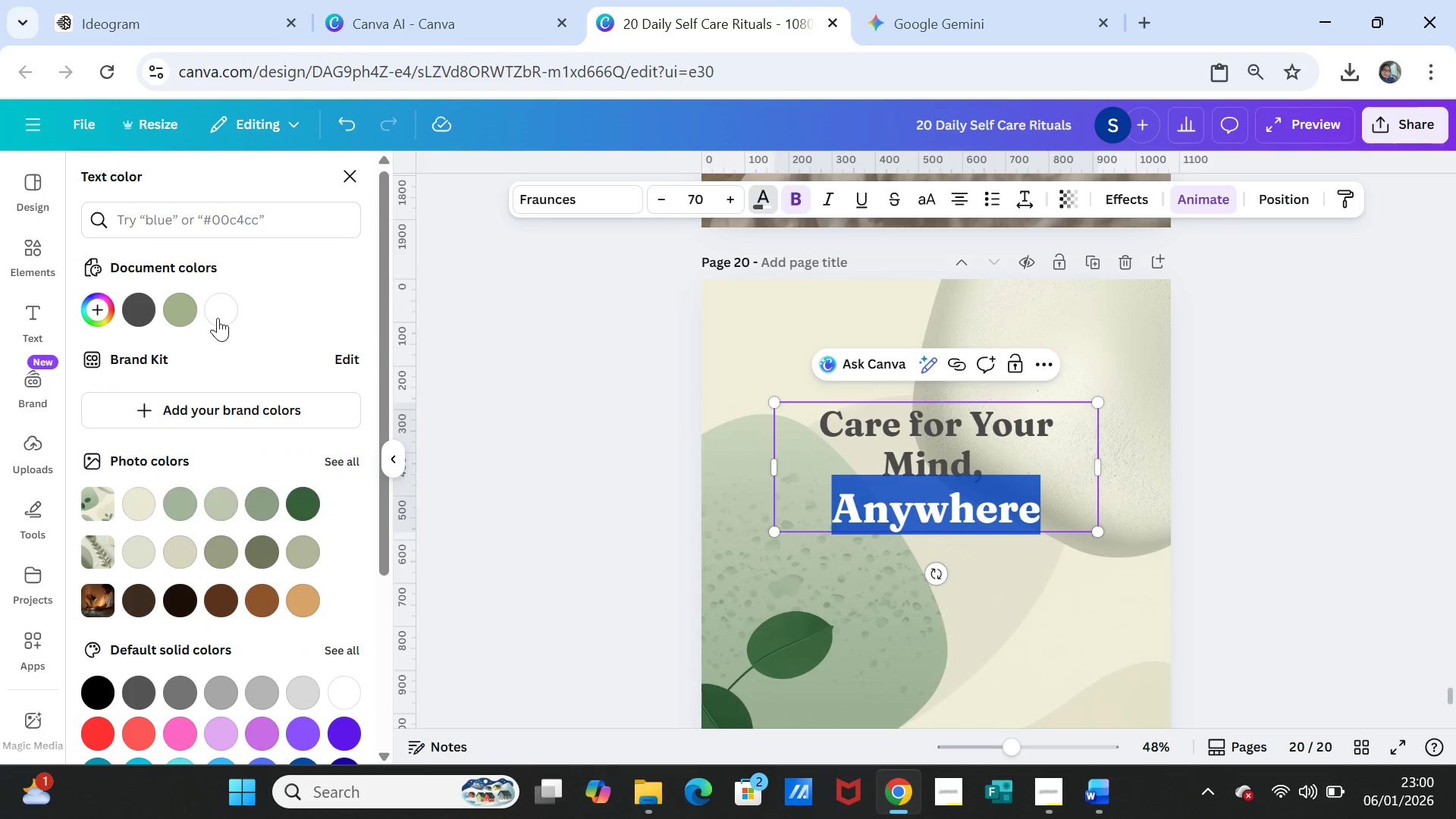 
left_click([213, 314])
 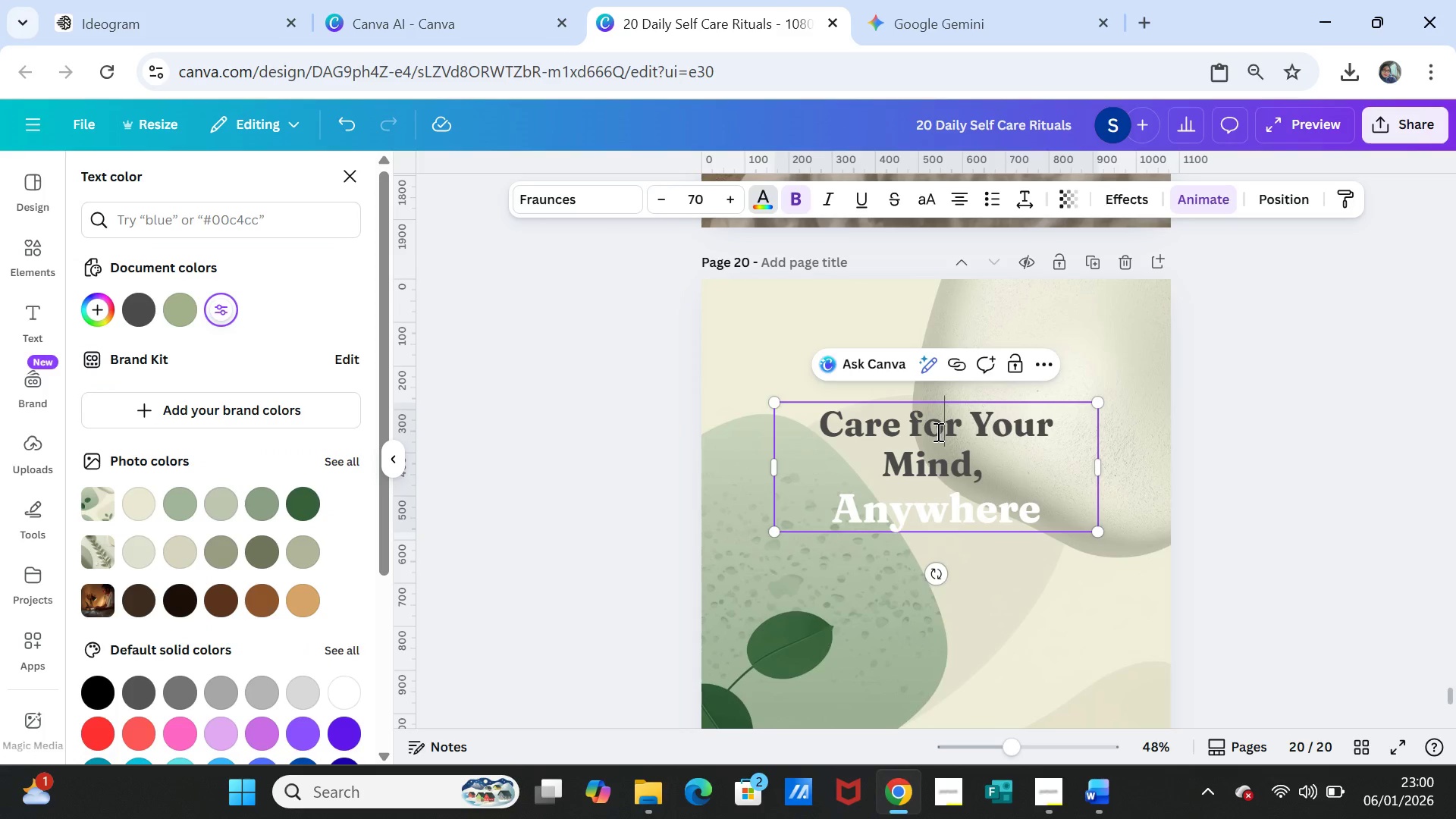 
double_click([937, 431])
 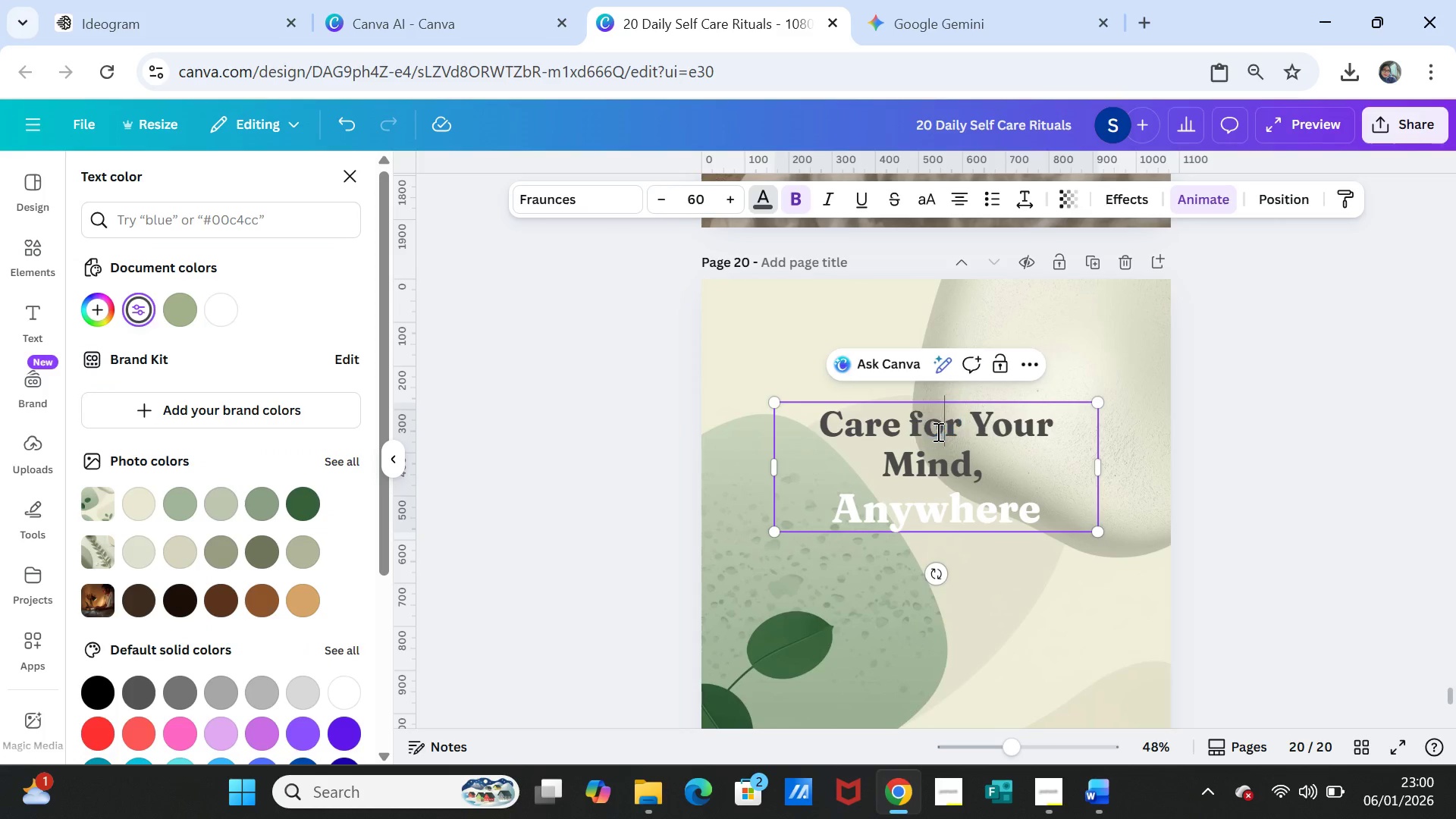 
double_click([937, 431])
 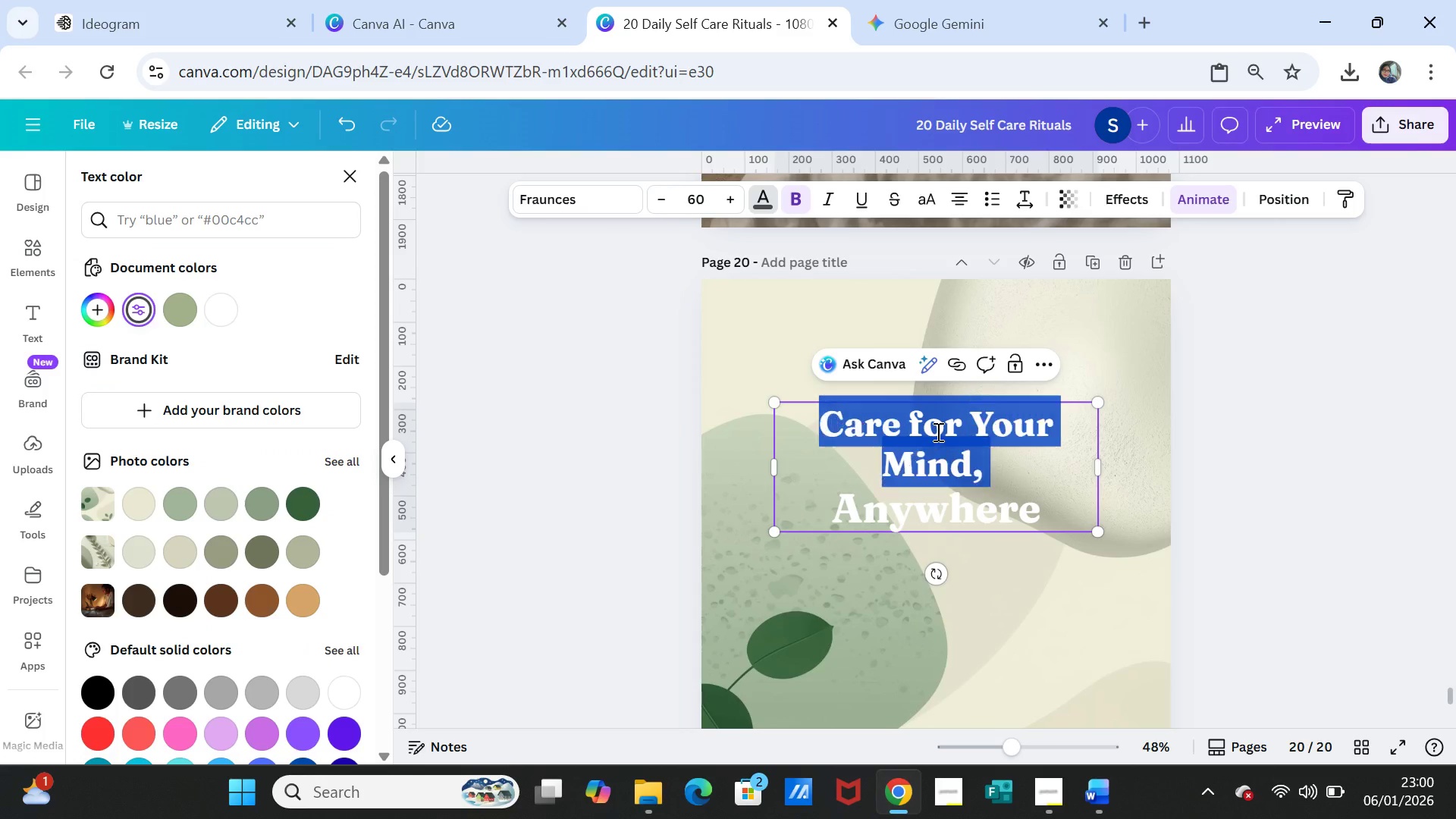 
triple_click([937, 431])
 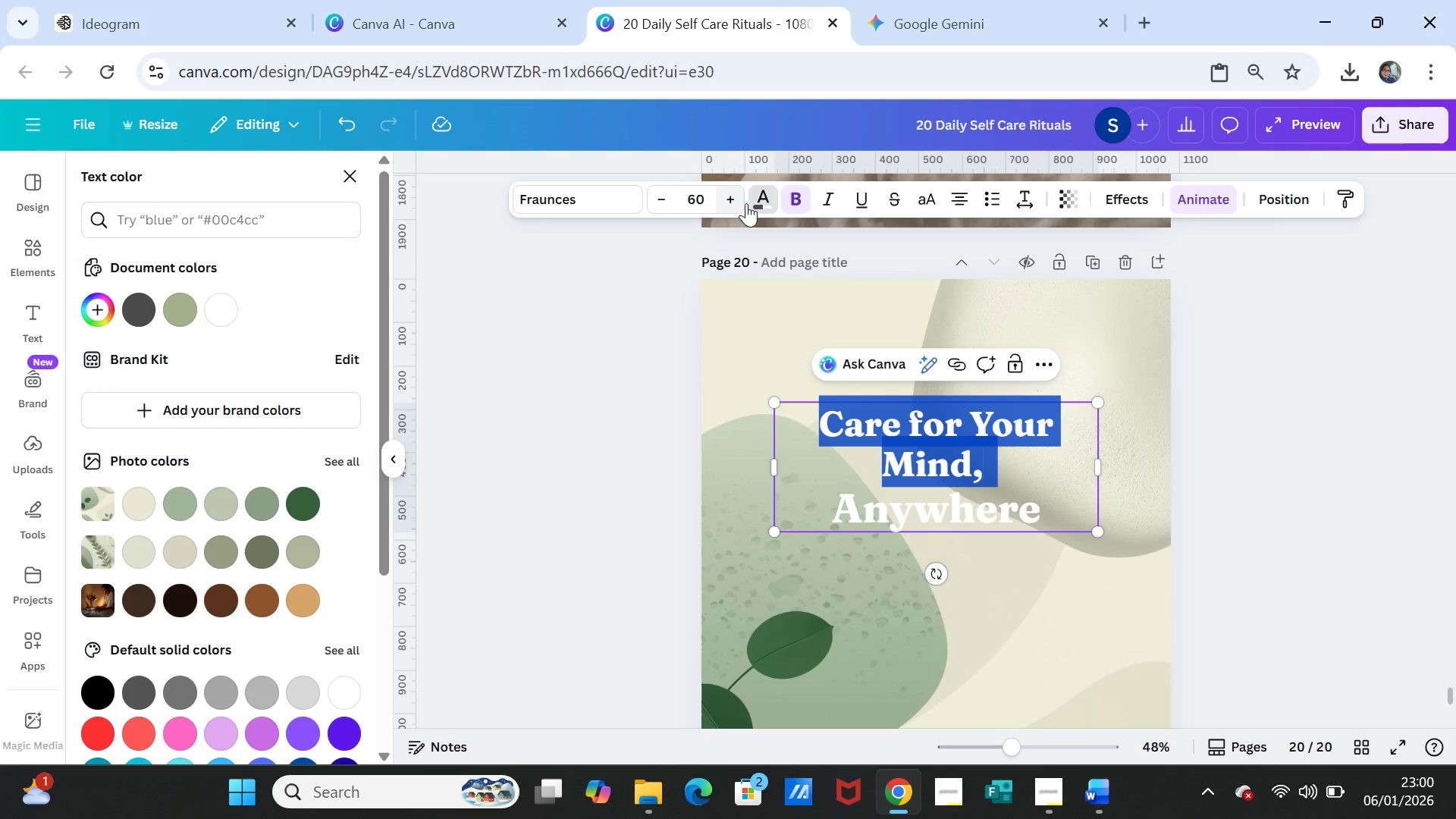 
left_click([761, 196])
 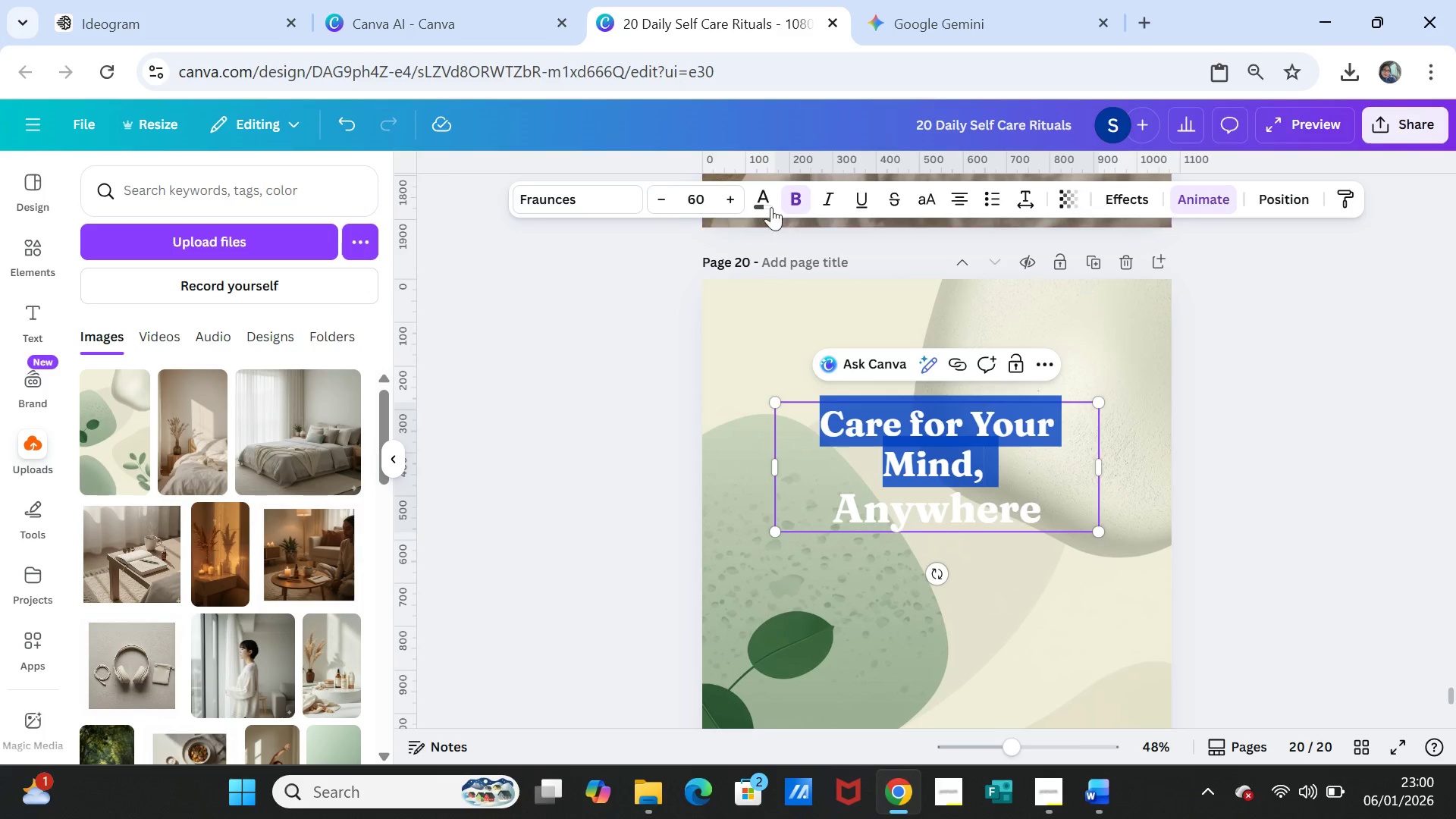 
left_click([761, 200])
 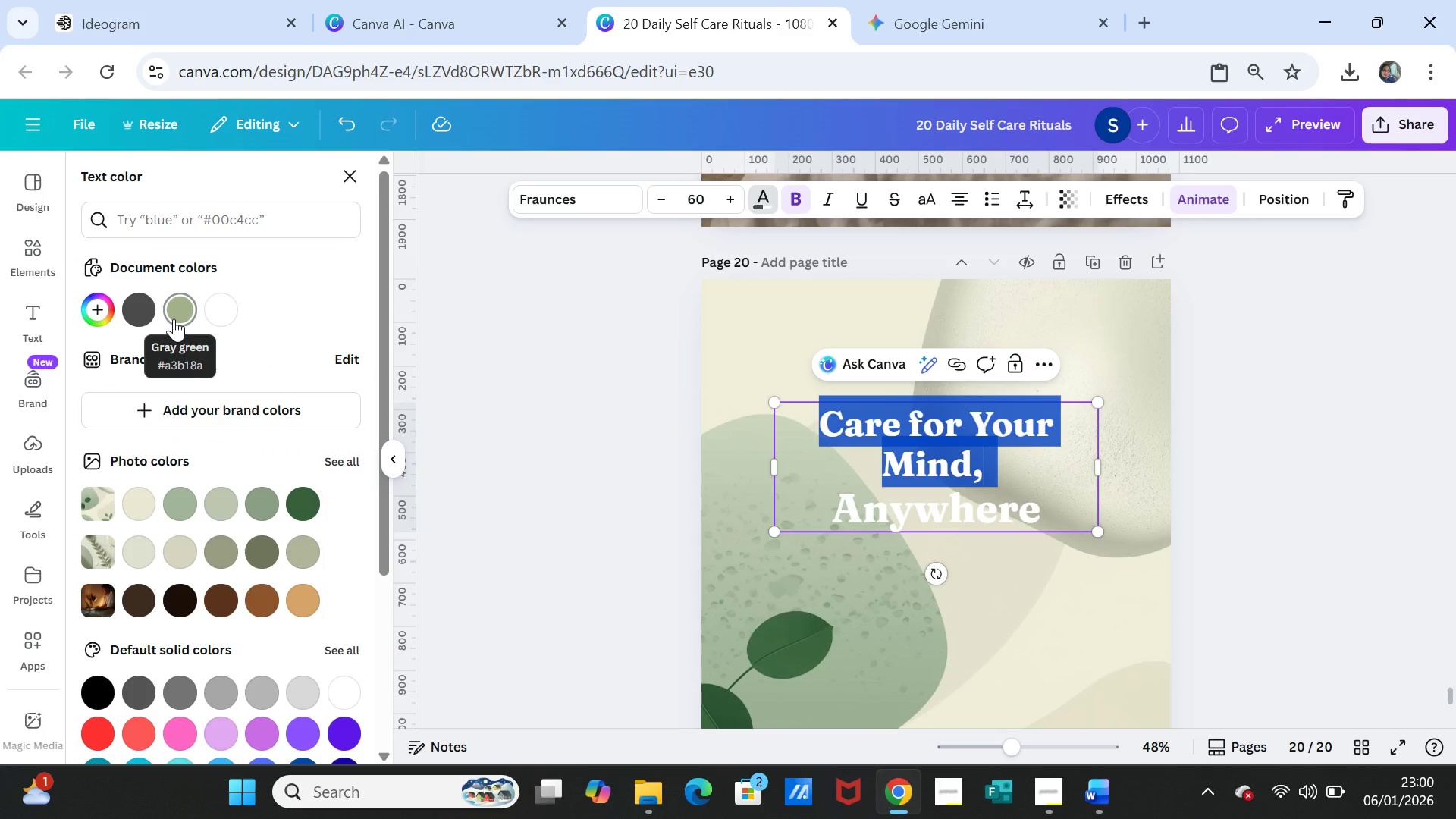 
left_click([180, 312])
 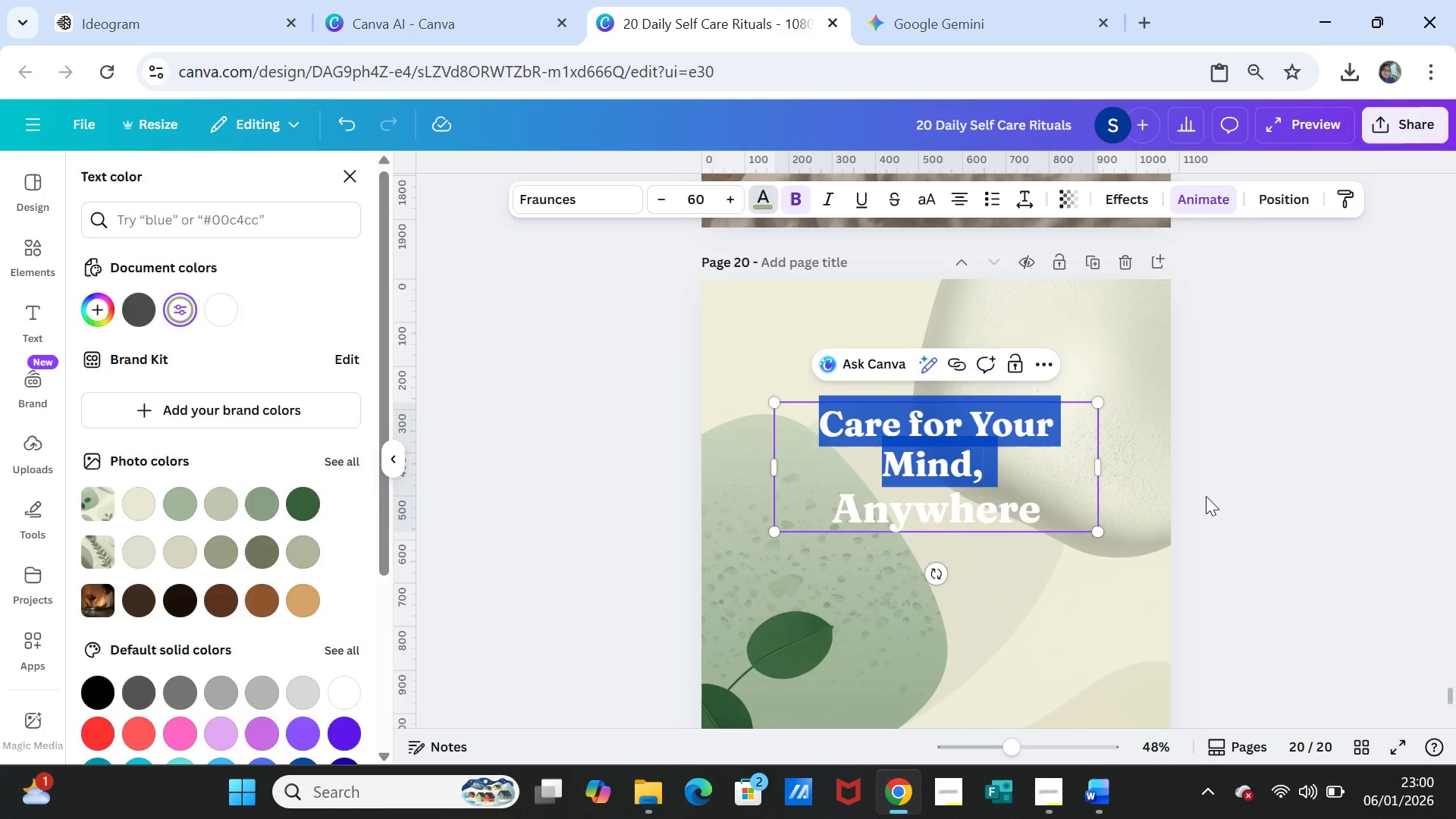 
double_click([1214, 485])
 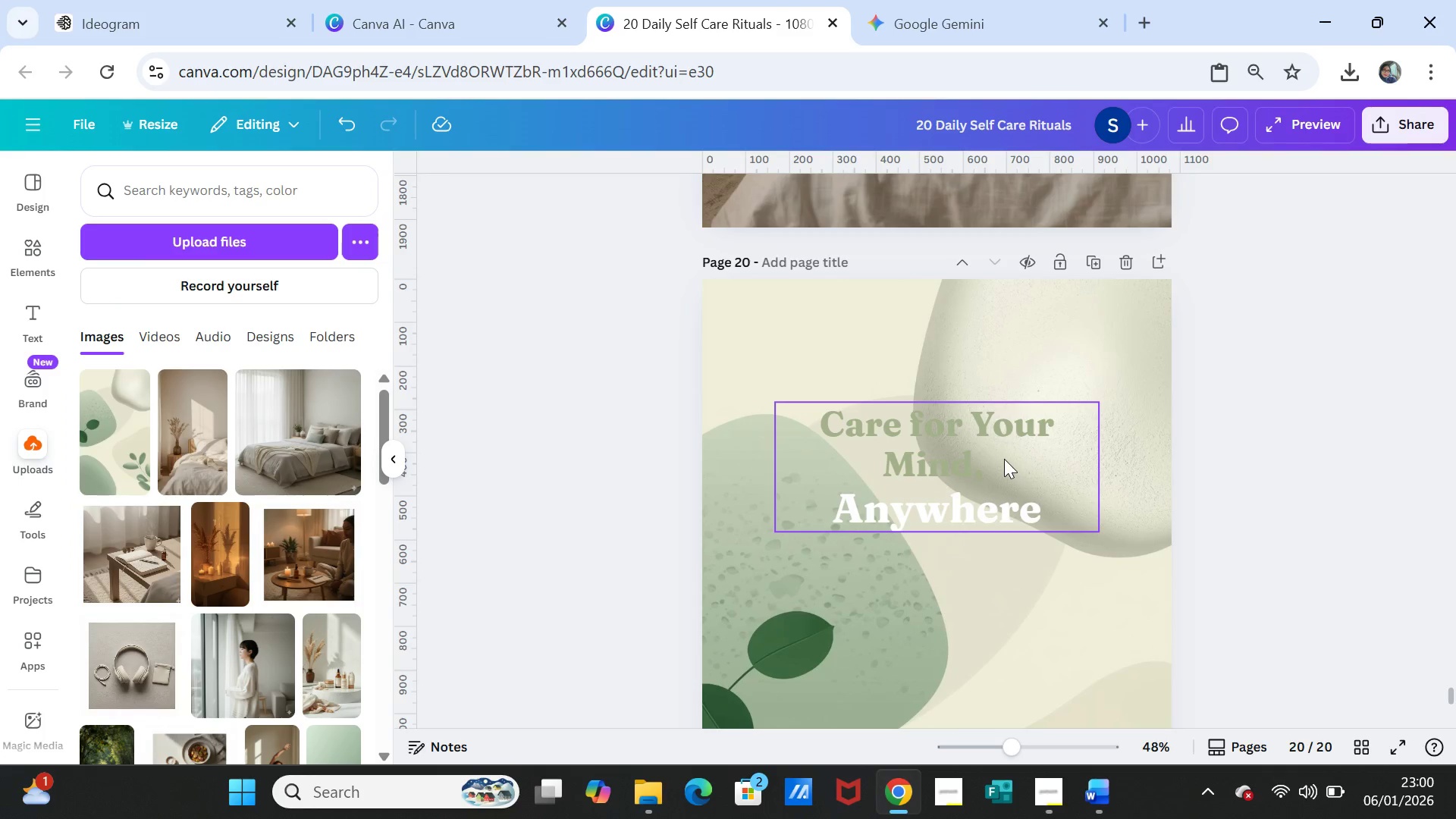 
double_click([985, 450])
 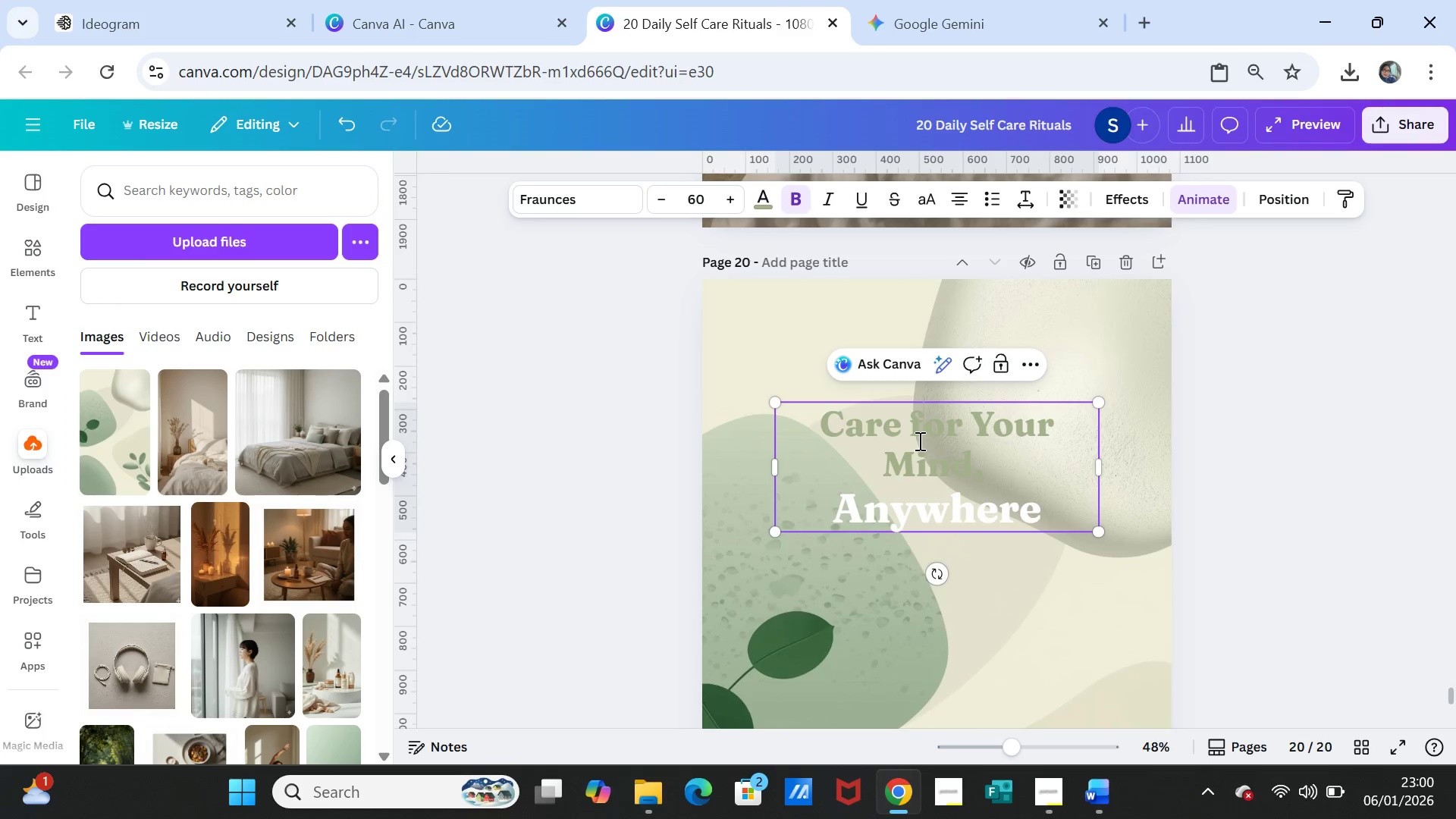 
double_click([918, 441])
 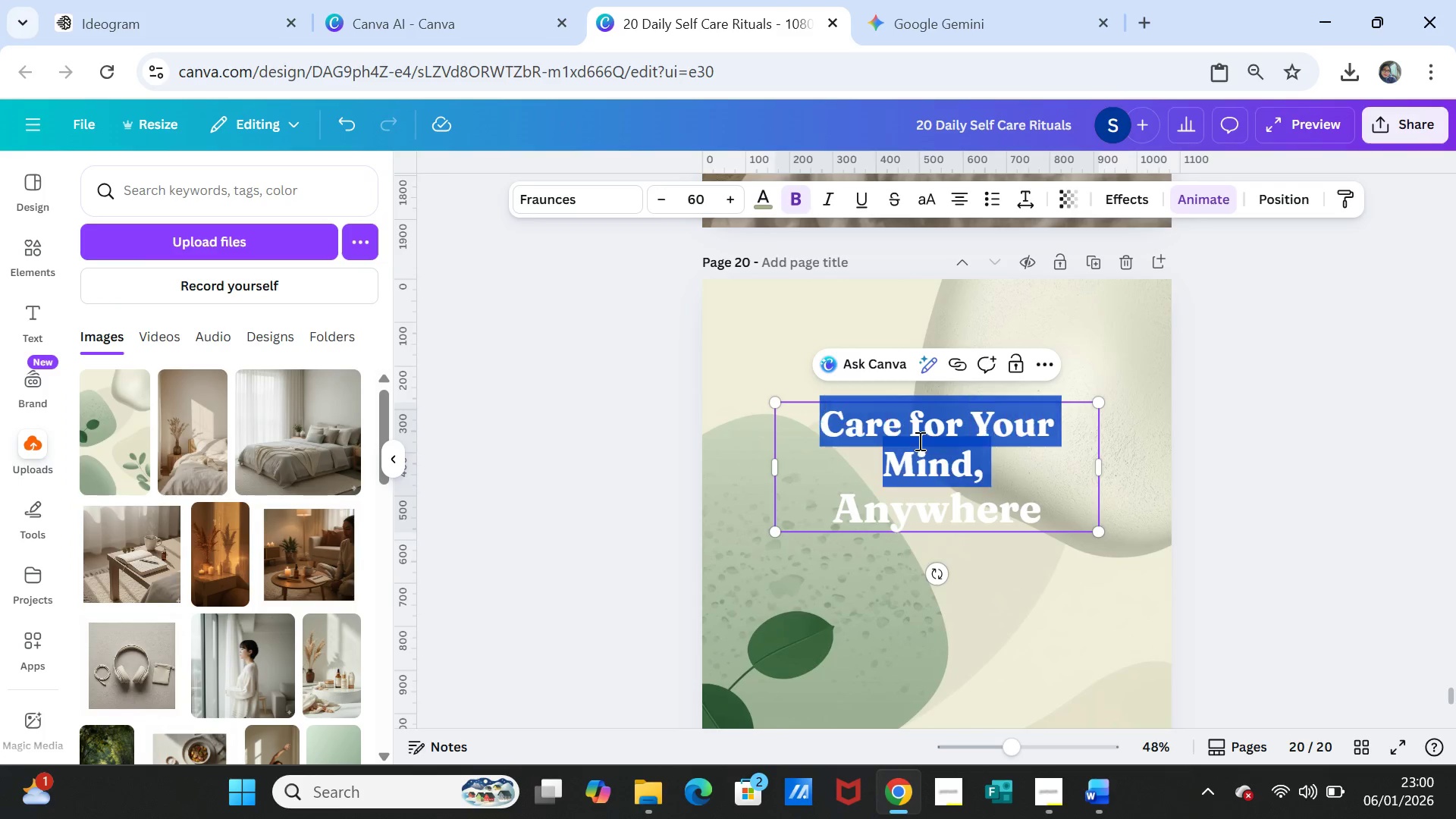 
triple_click([918, 441])
 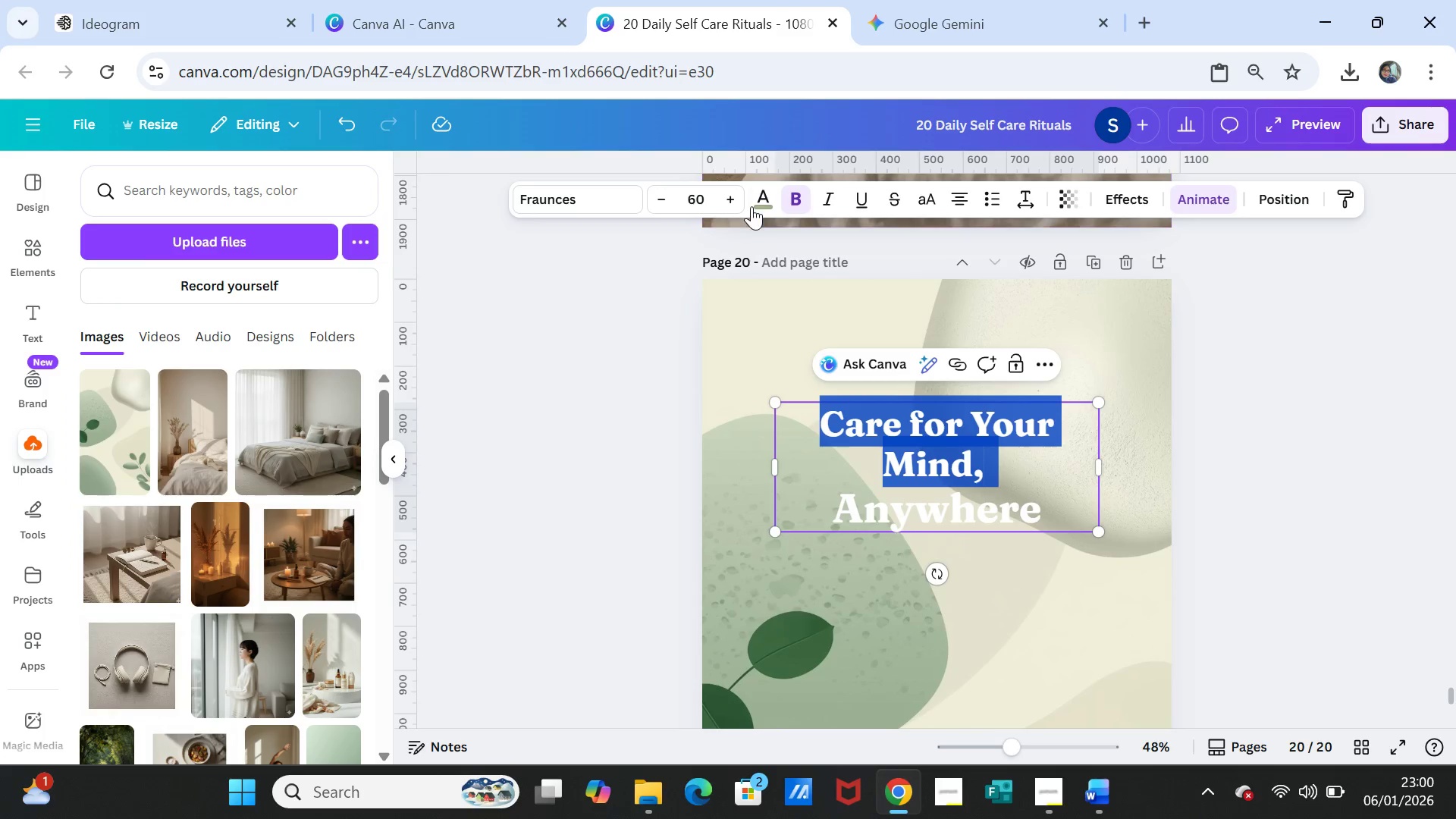 
left_click([753, 203])
 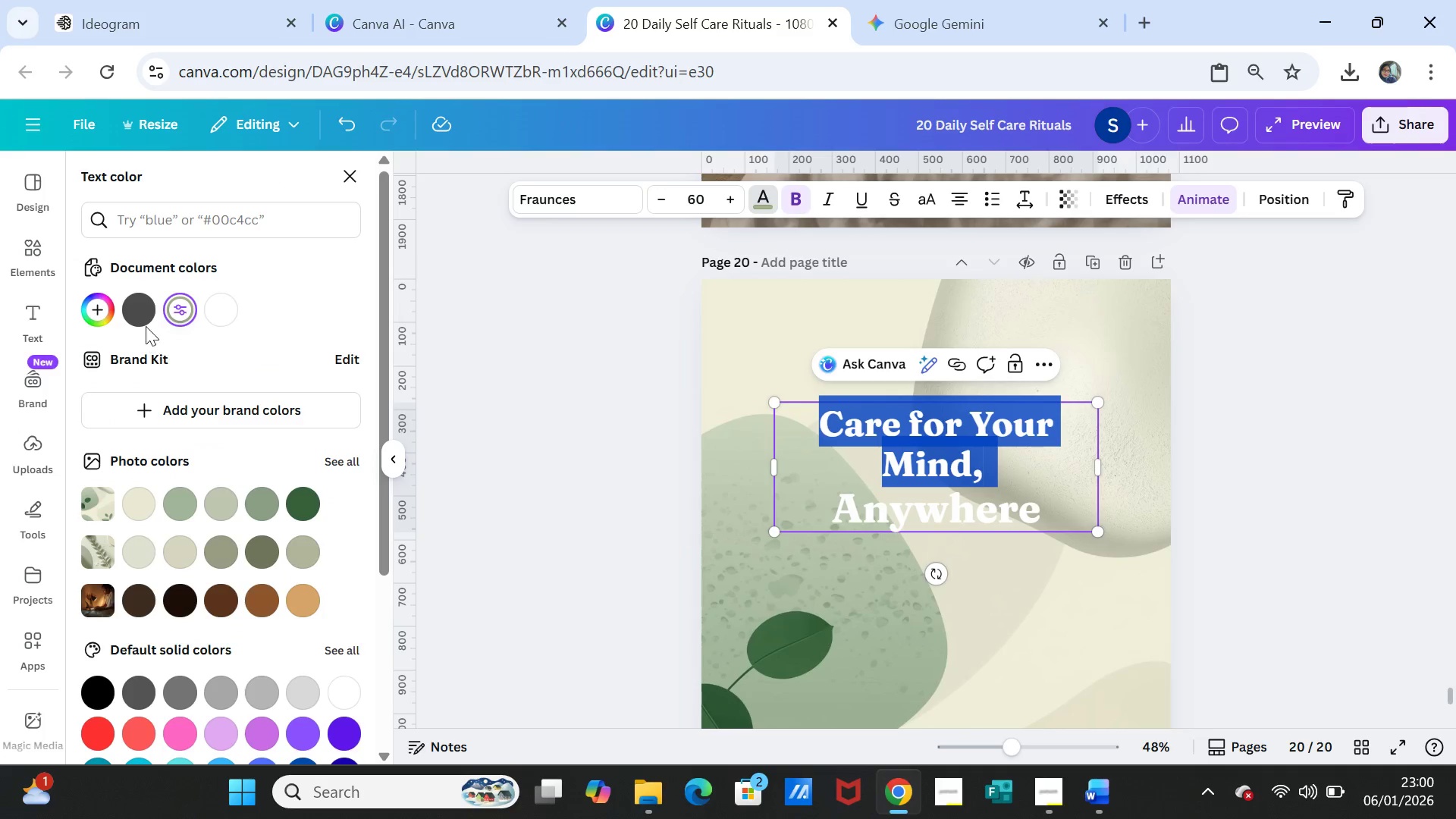 
left_click([145, 311])
 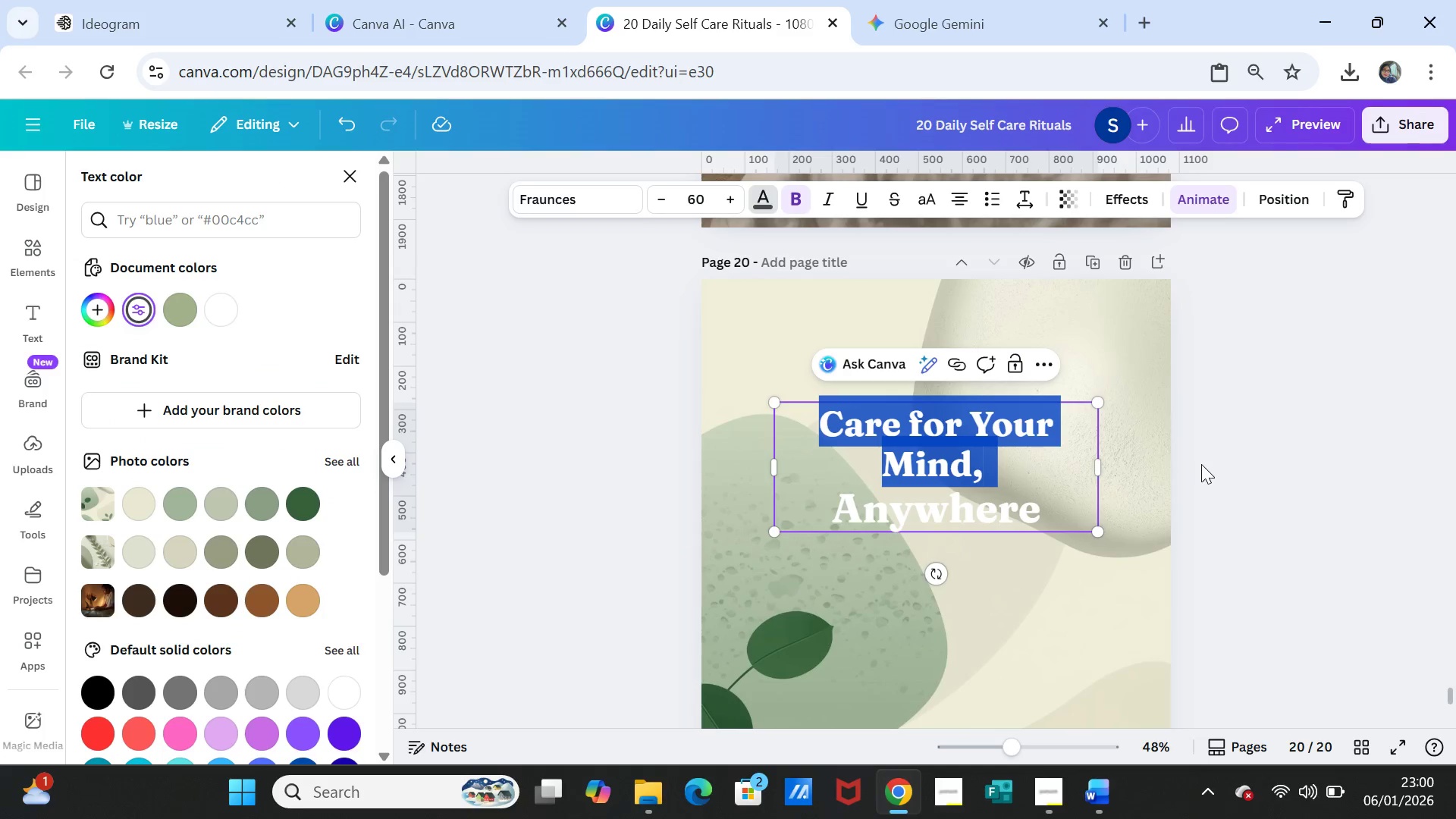 
double_click([1237, 482])
 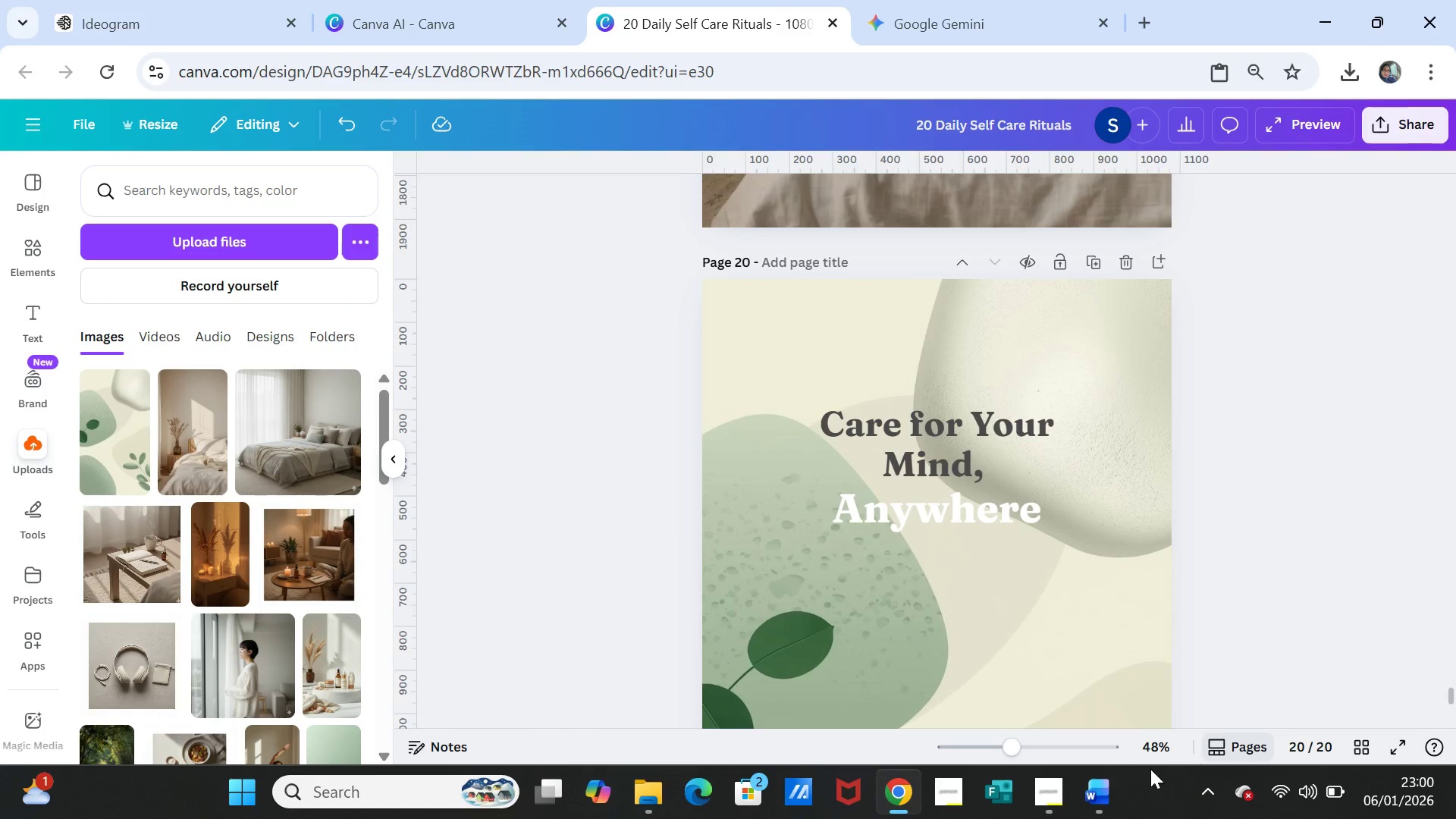 
left_click([1099, 787])
 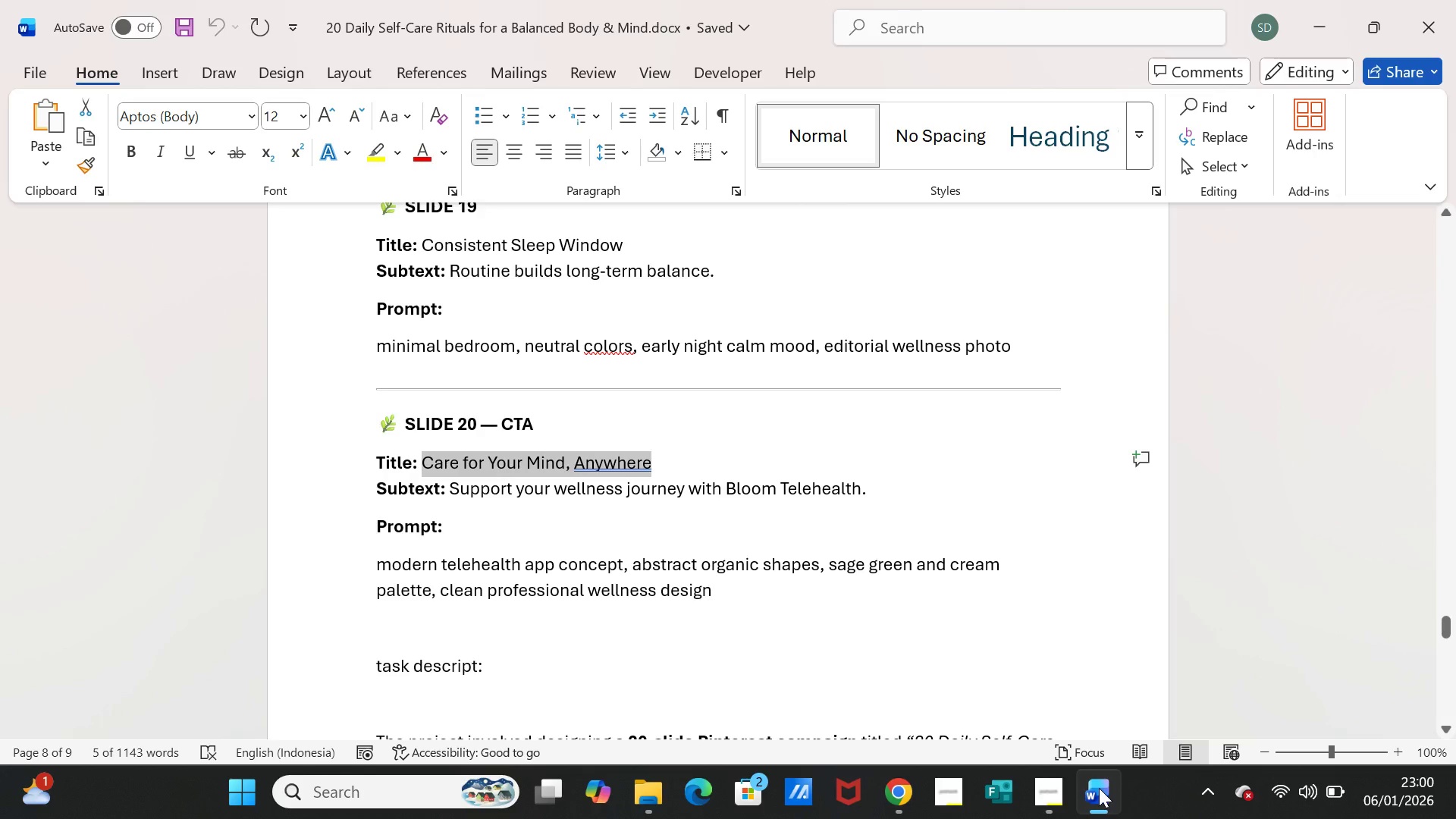 
left_click([1099, 788])
 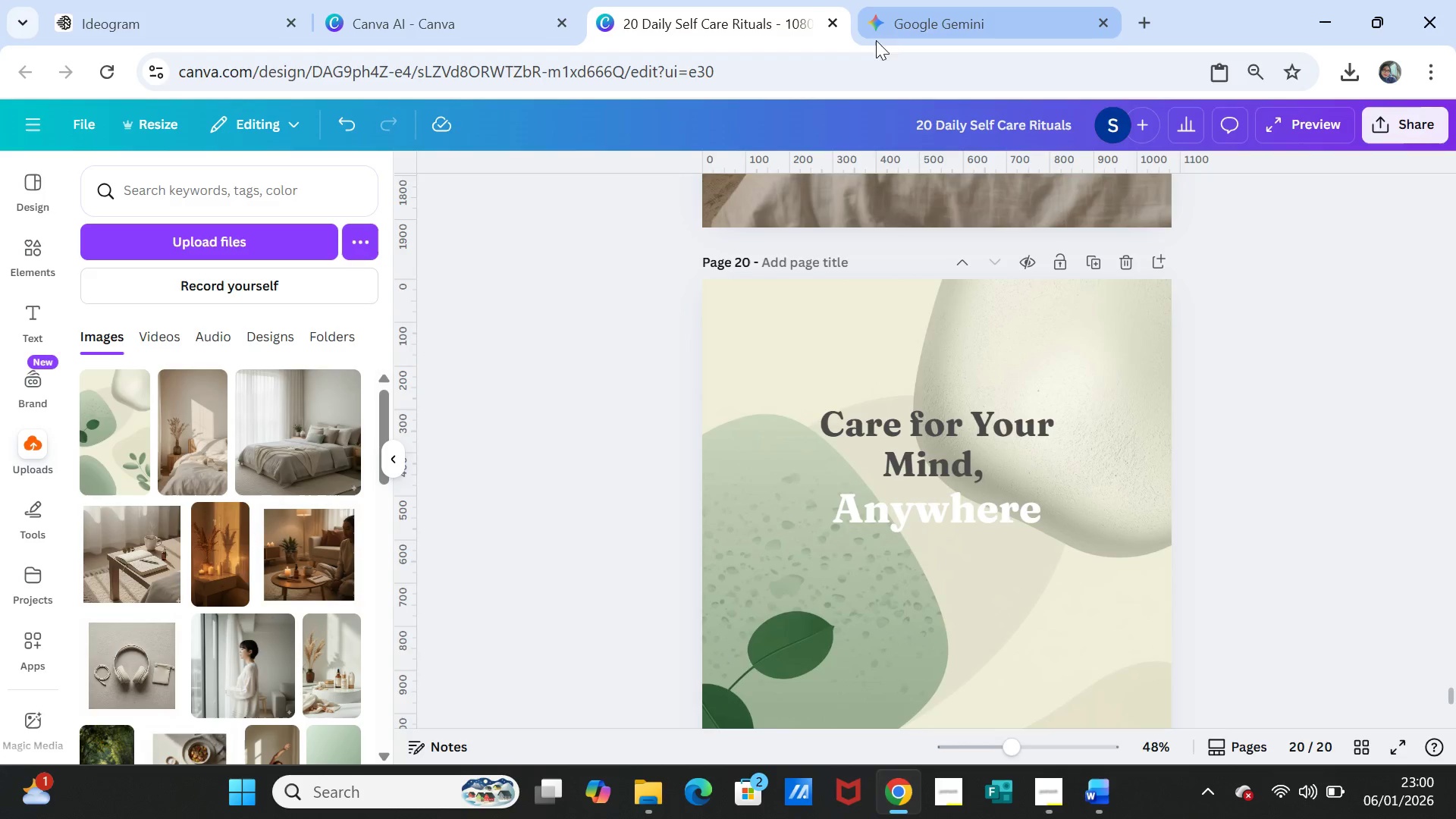 
left_click([902, 26])
 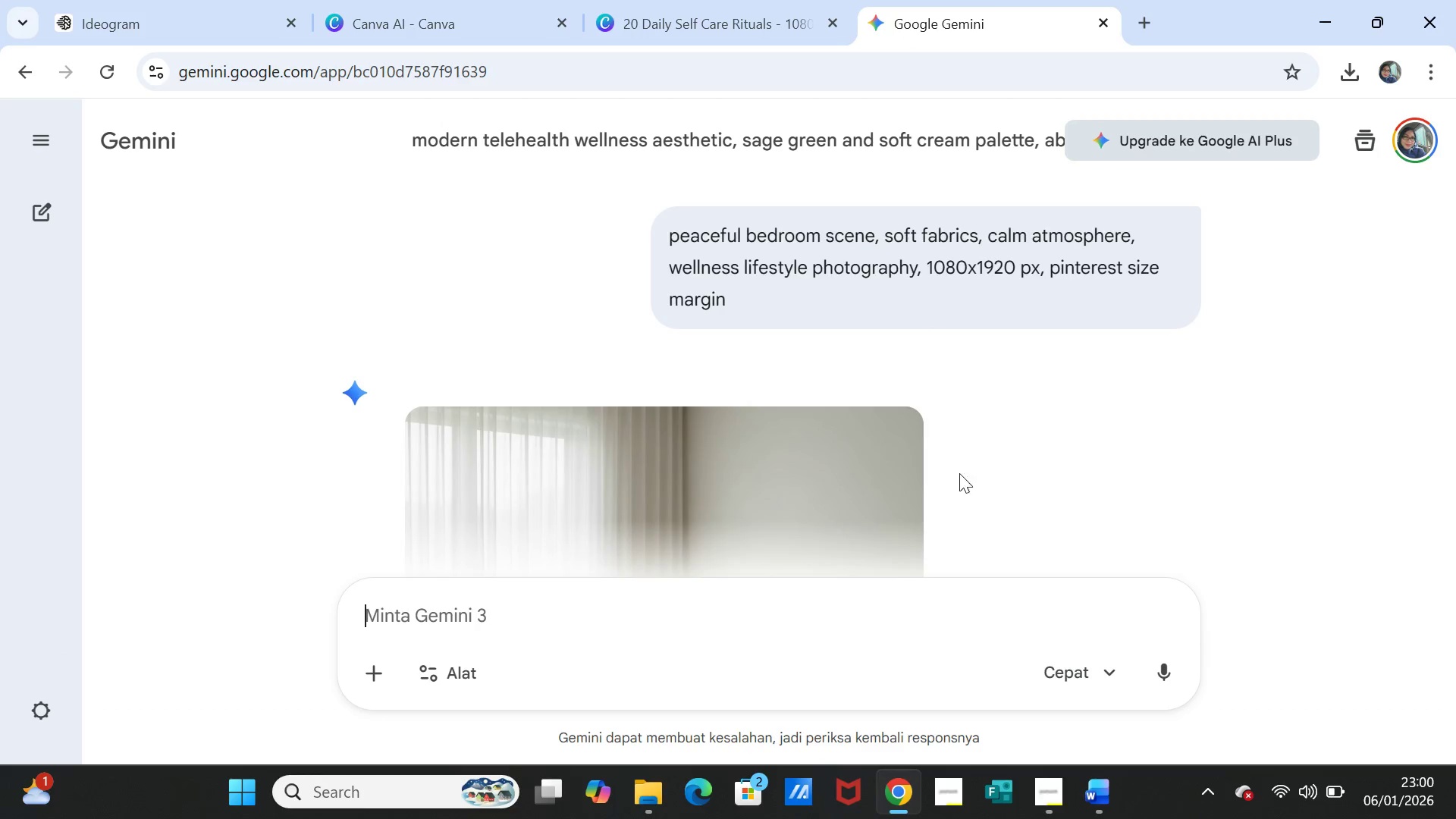 
scroll: coordinate [971, 448], scroll_direction: down, amount: 9.0
 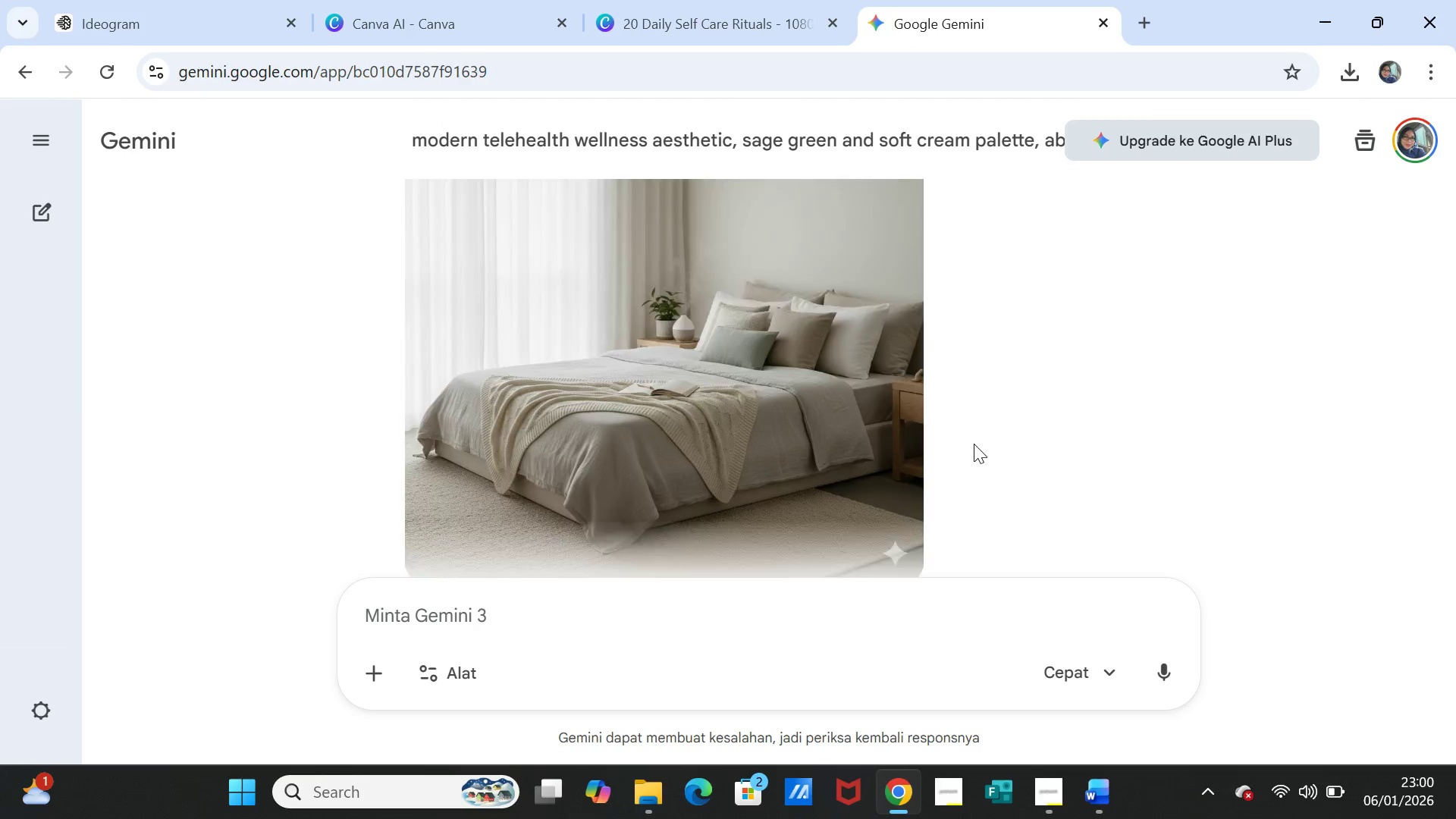 
scroll: coordinate [974, 442], scroll_direction: up, amount: 4.0
 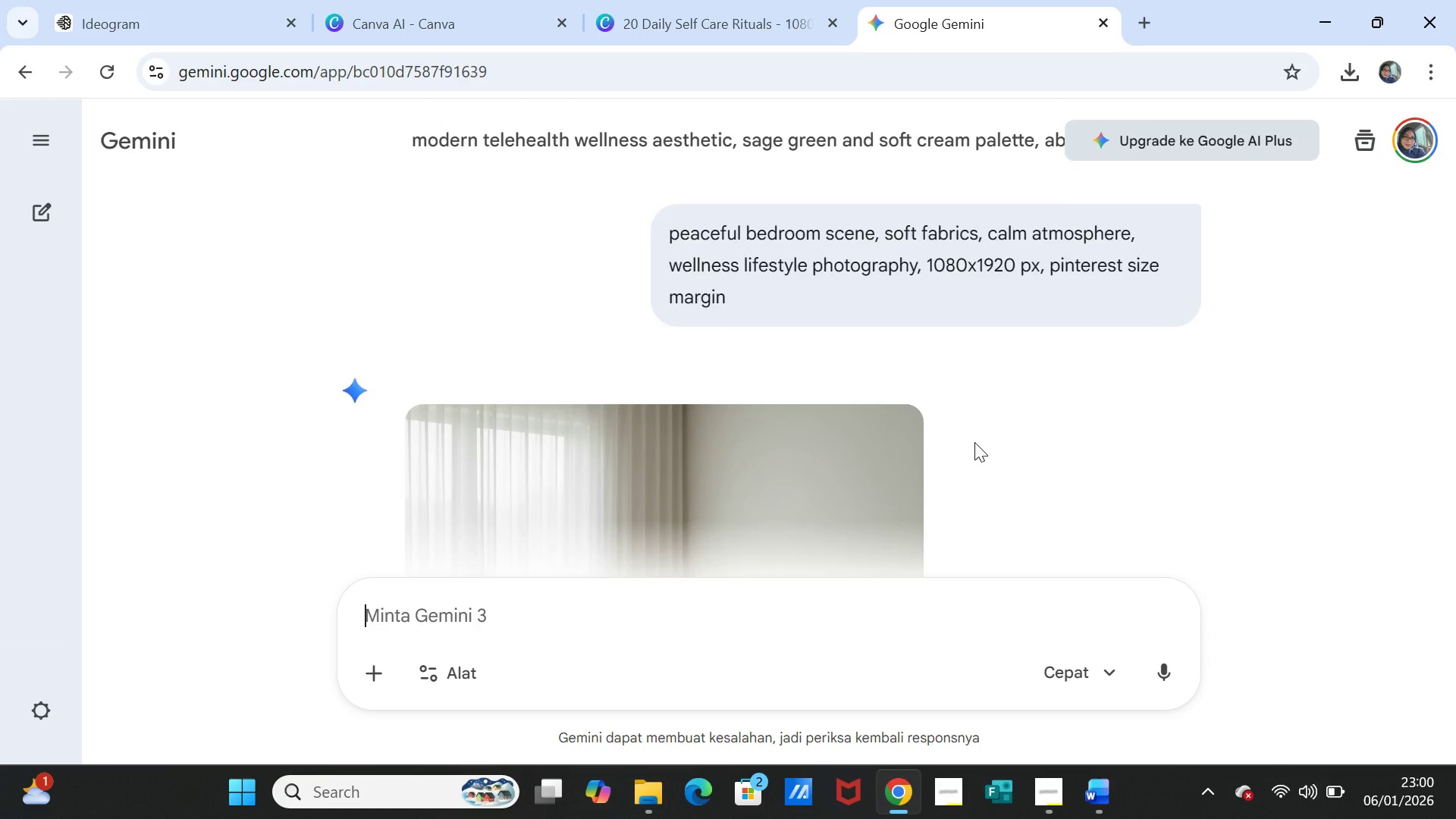 
scroll: coordinate [974, 442], scroll_direction: down, amount: 4.0
 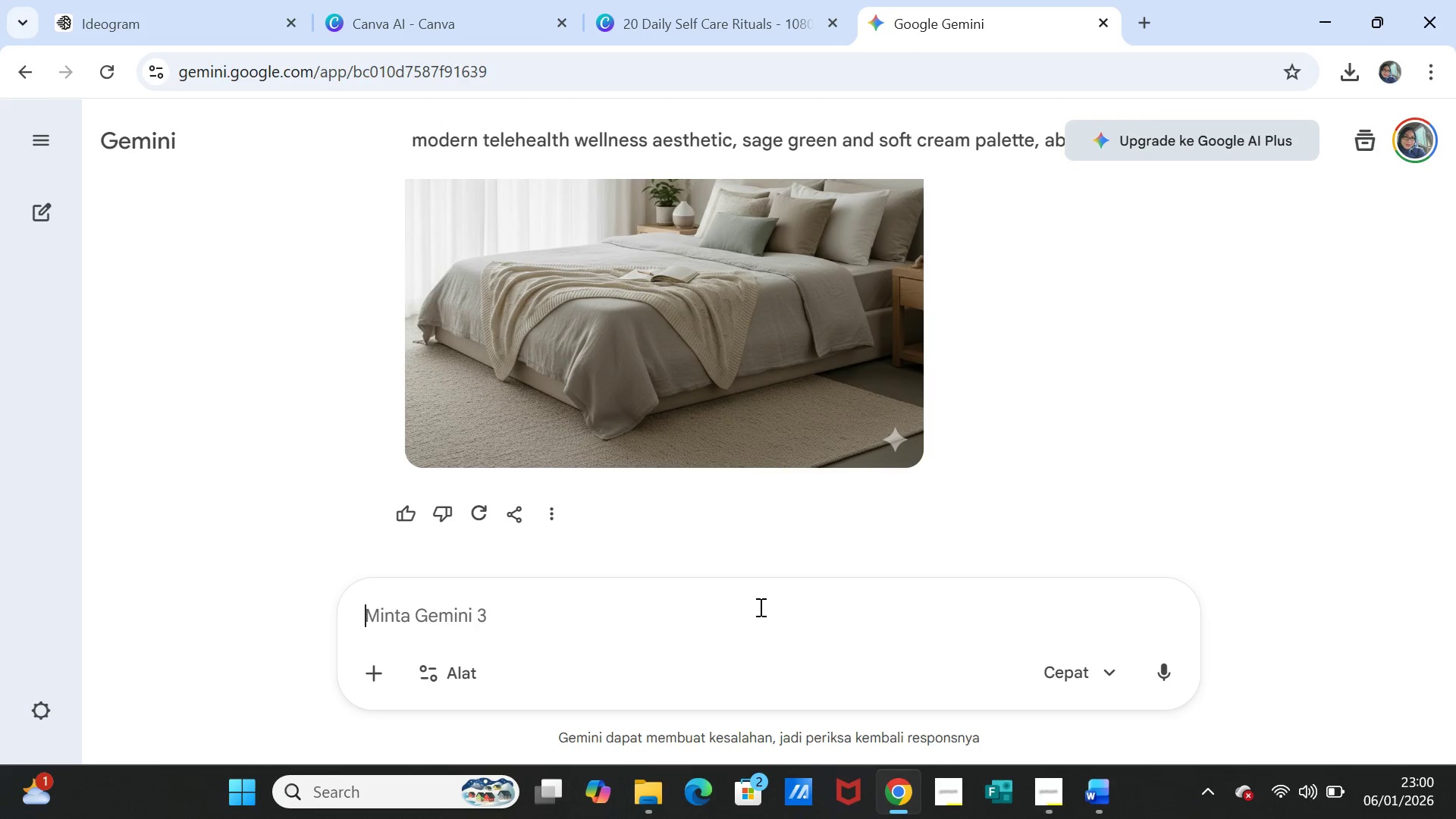 
left_click([759, 607])
 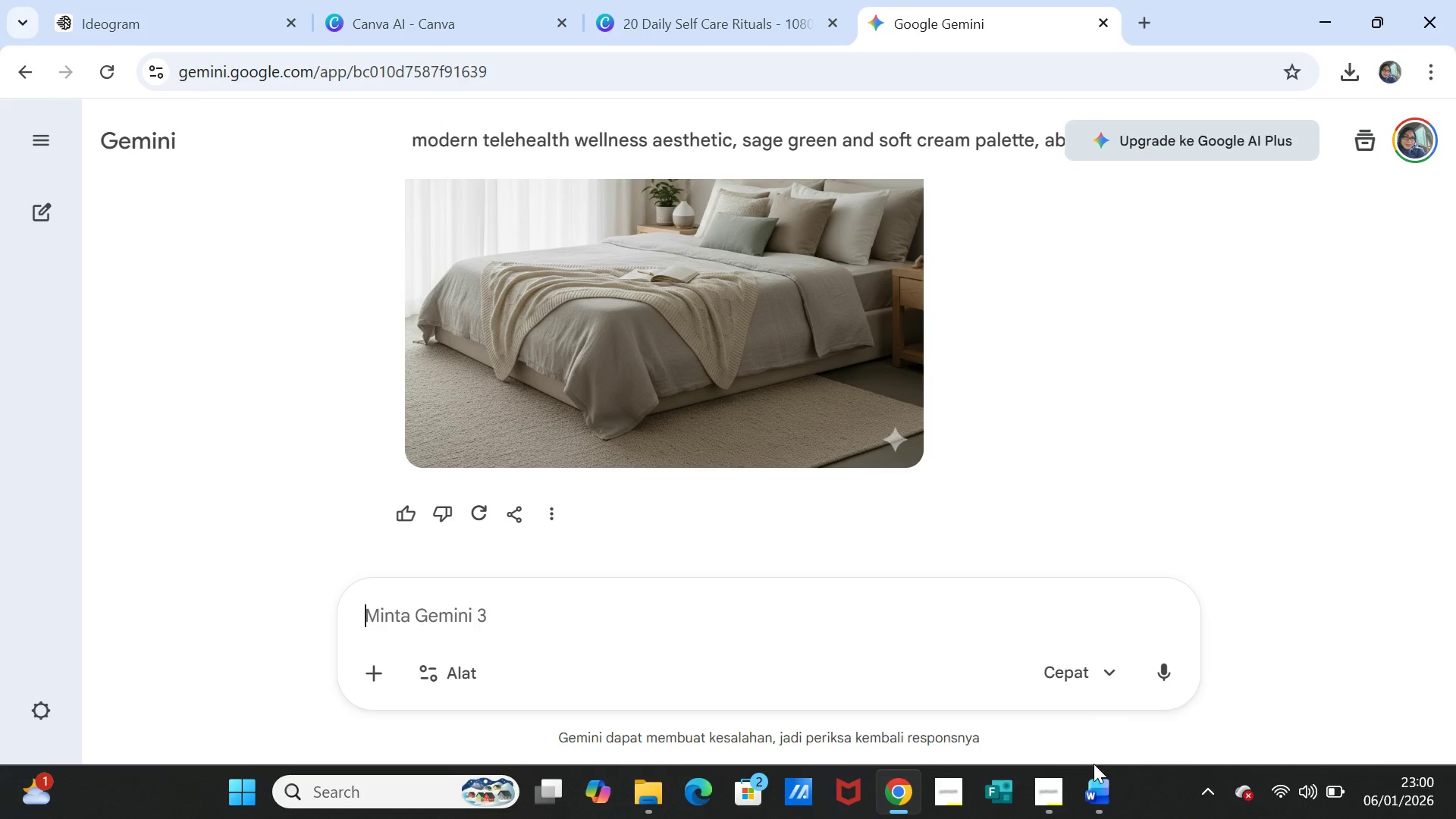 
left_click([1108, 789])
 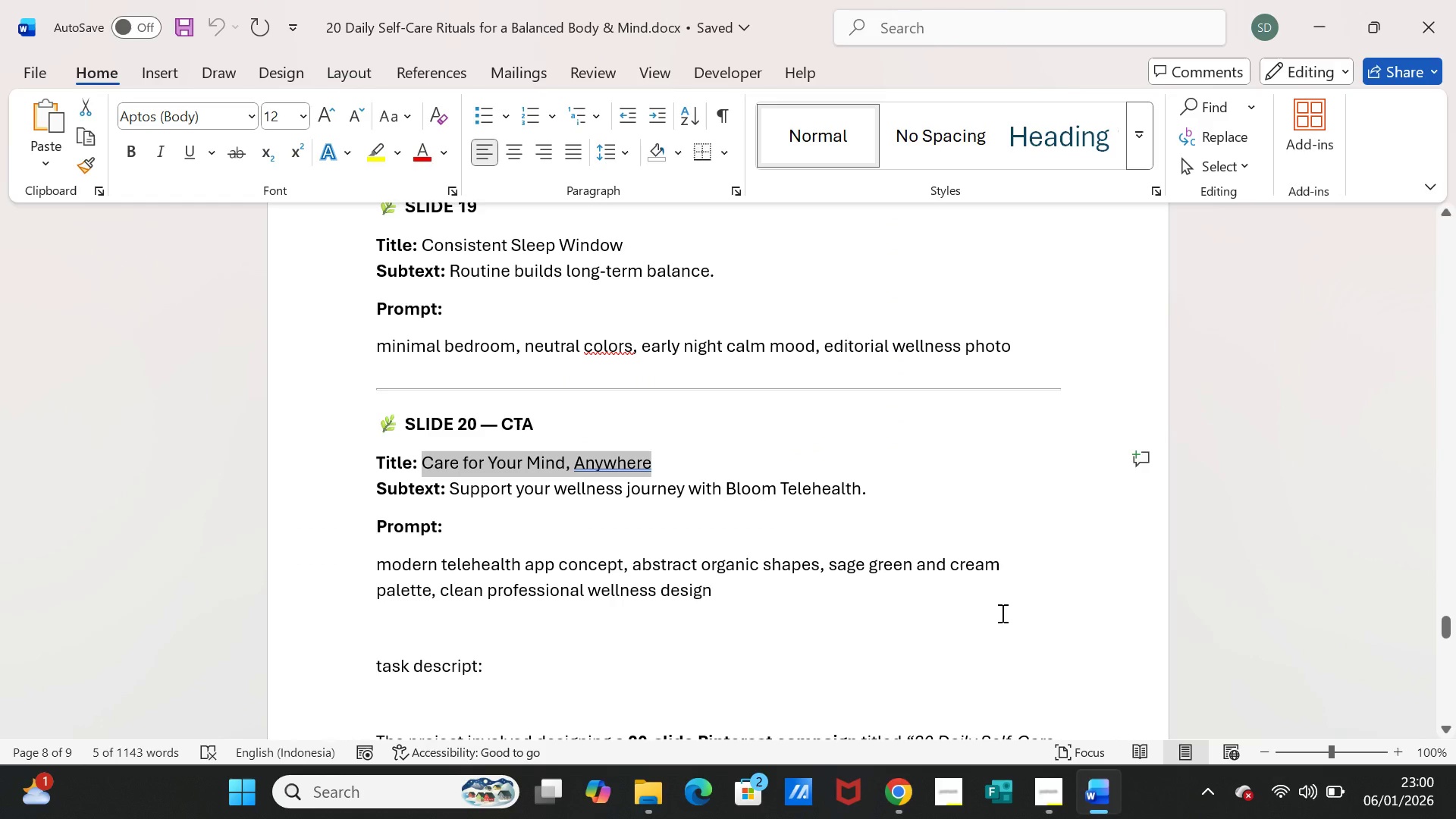 
key(Control+ControlLeft)
 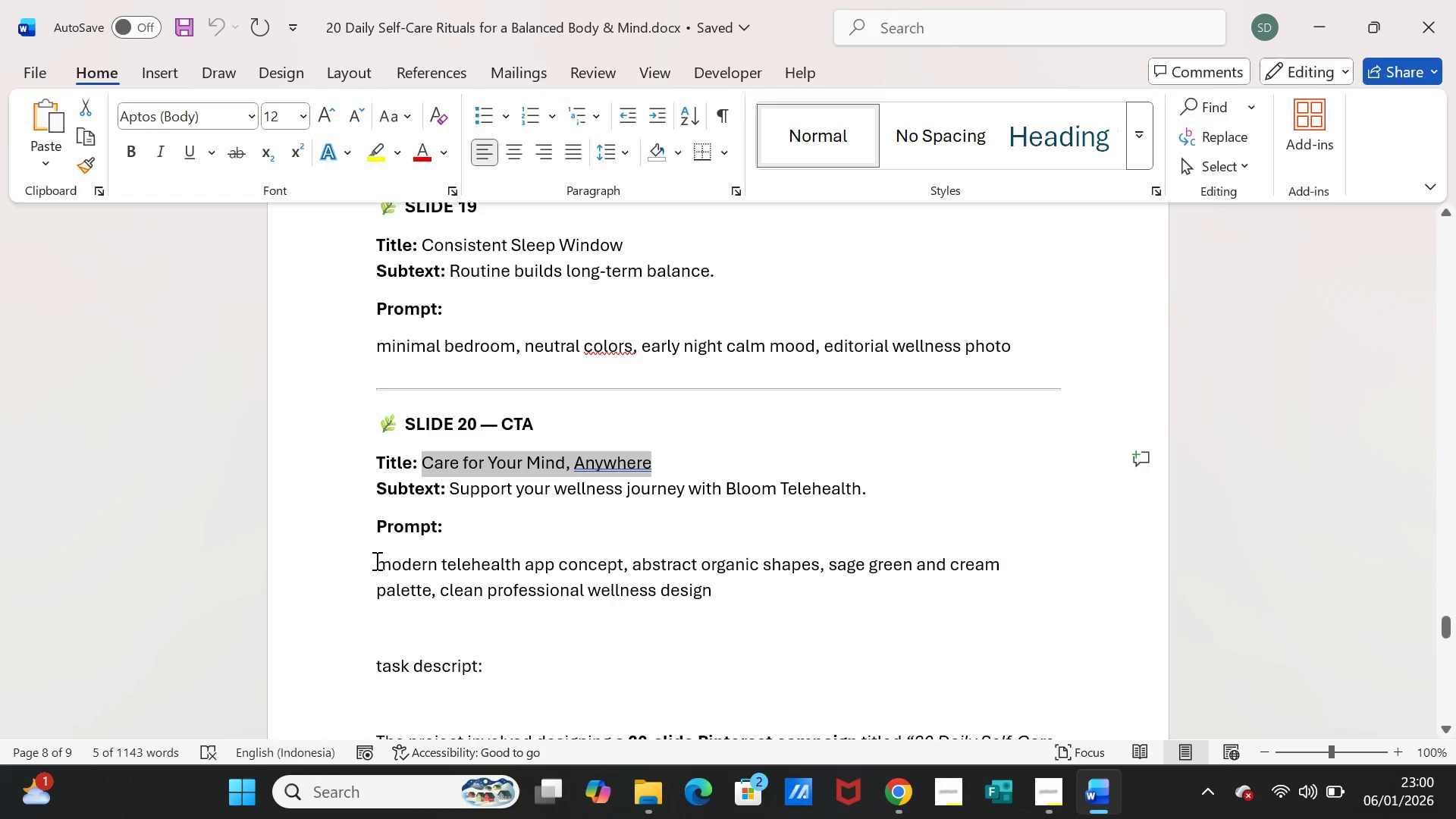 
left_click_drag(start_coordinate=[376, 562], to_coordinate=[695, 585])
 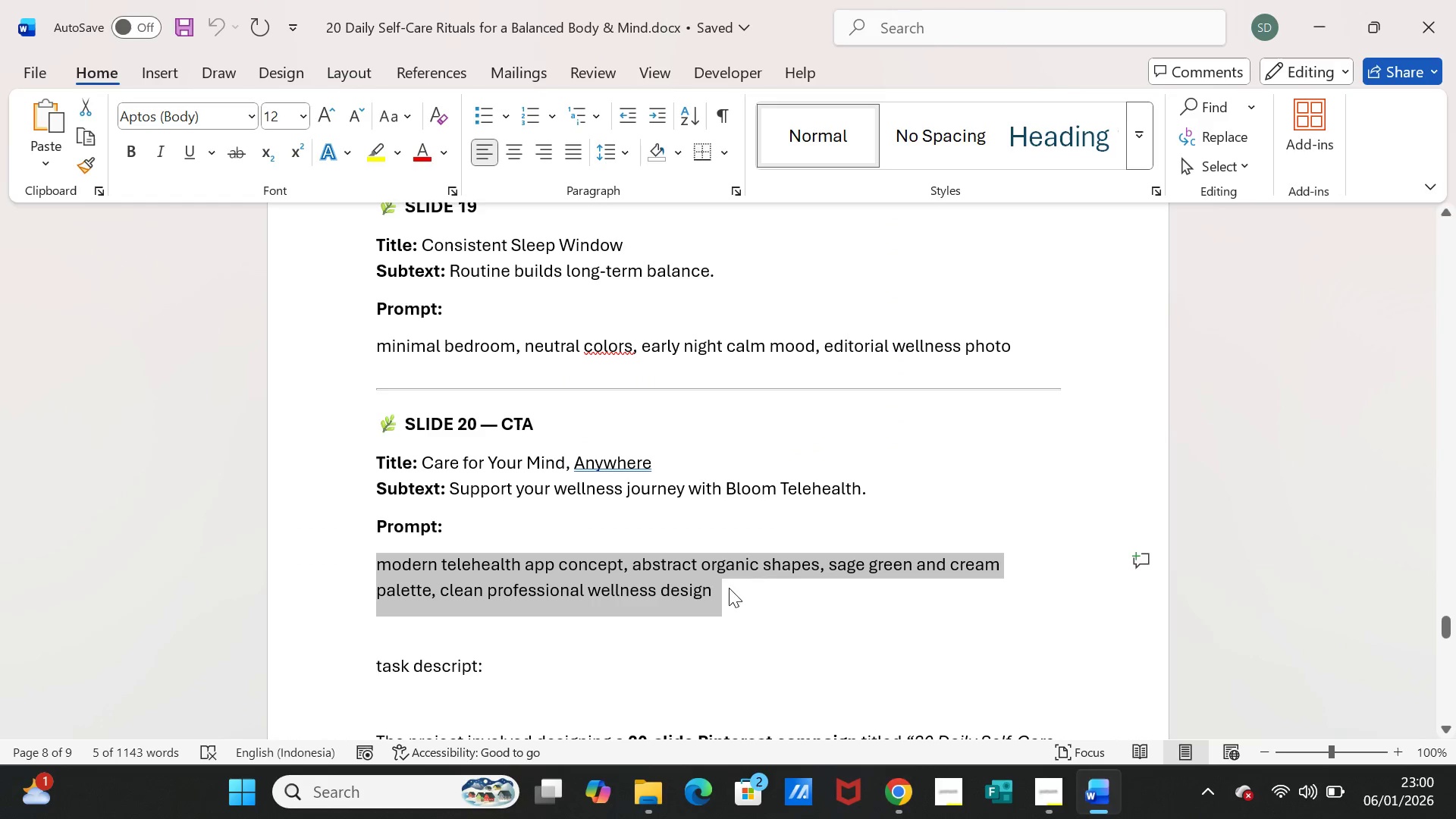 
key(Control+C)
 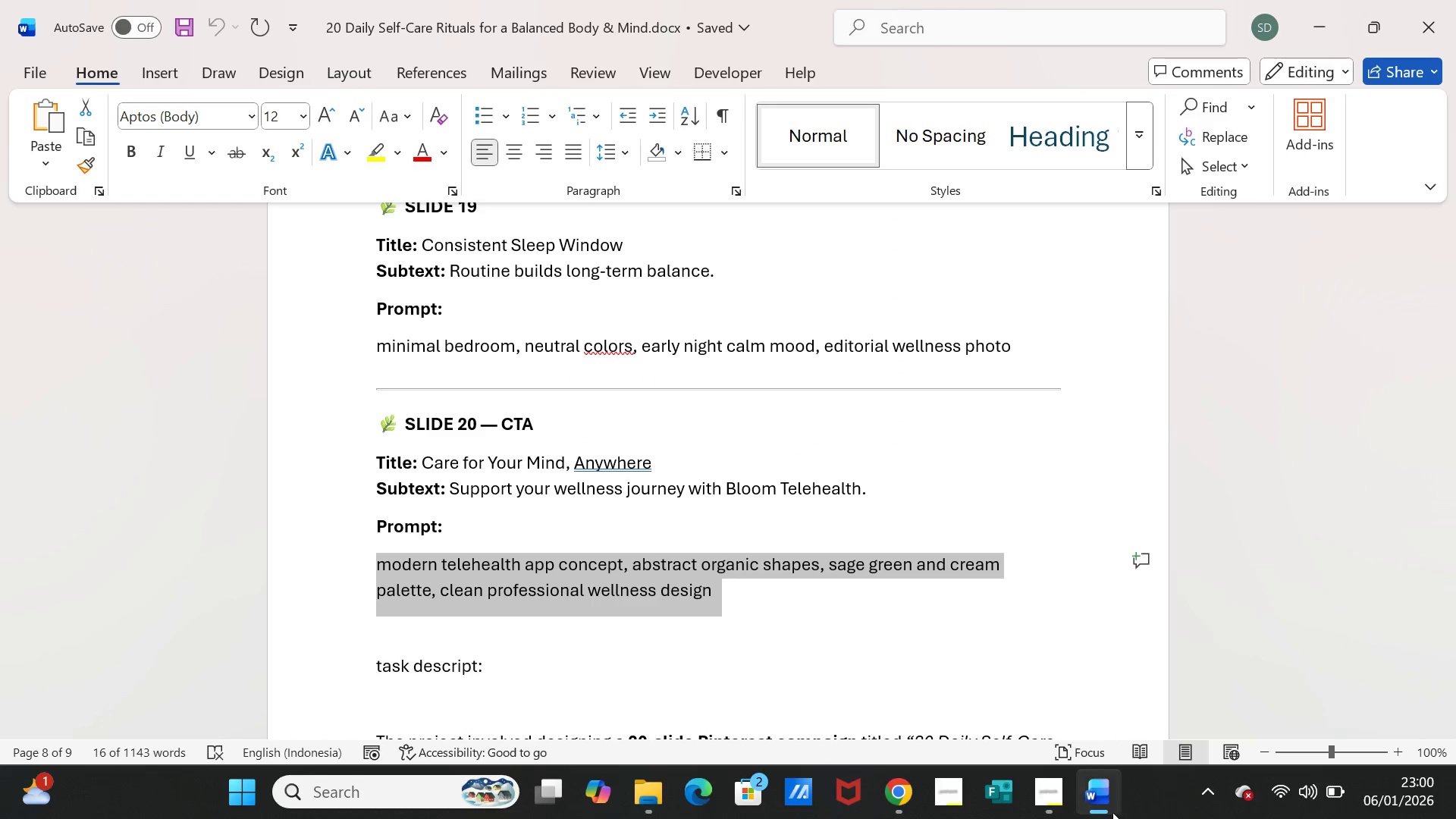 
left_click([1108, 806])
 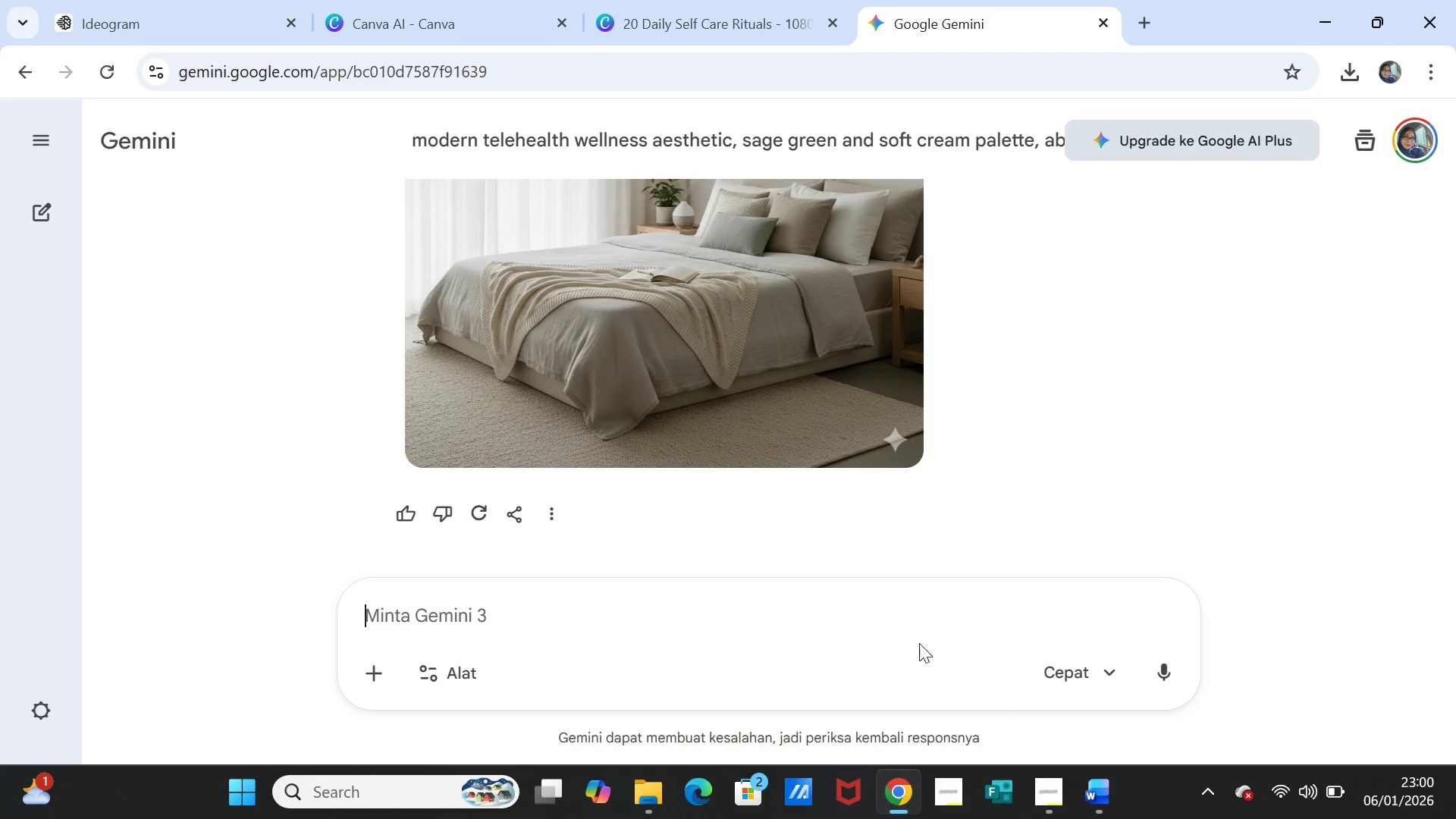 
key(Control+ControlLeft)
 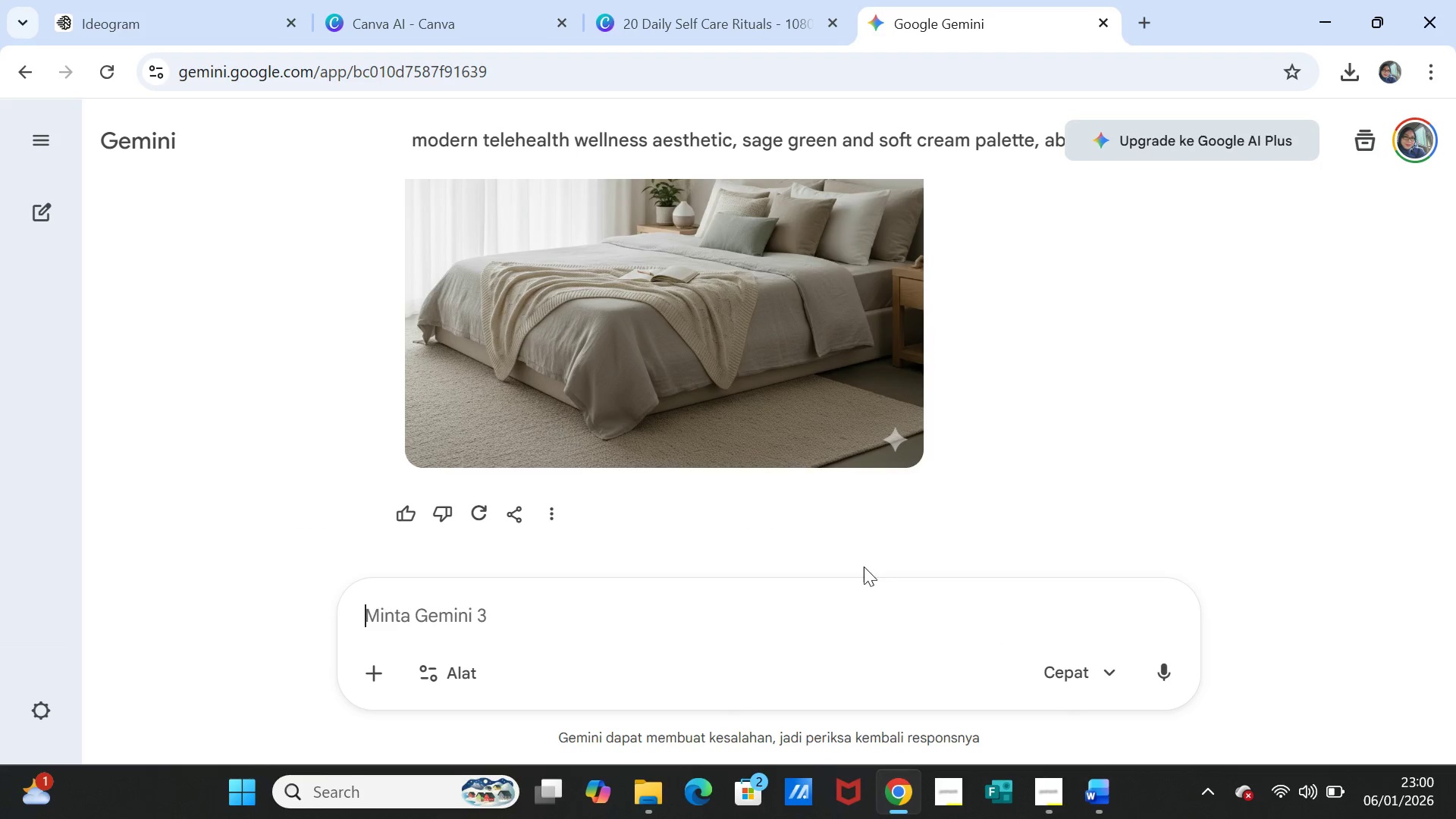 
key(Control+V)
 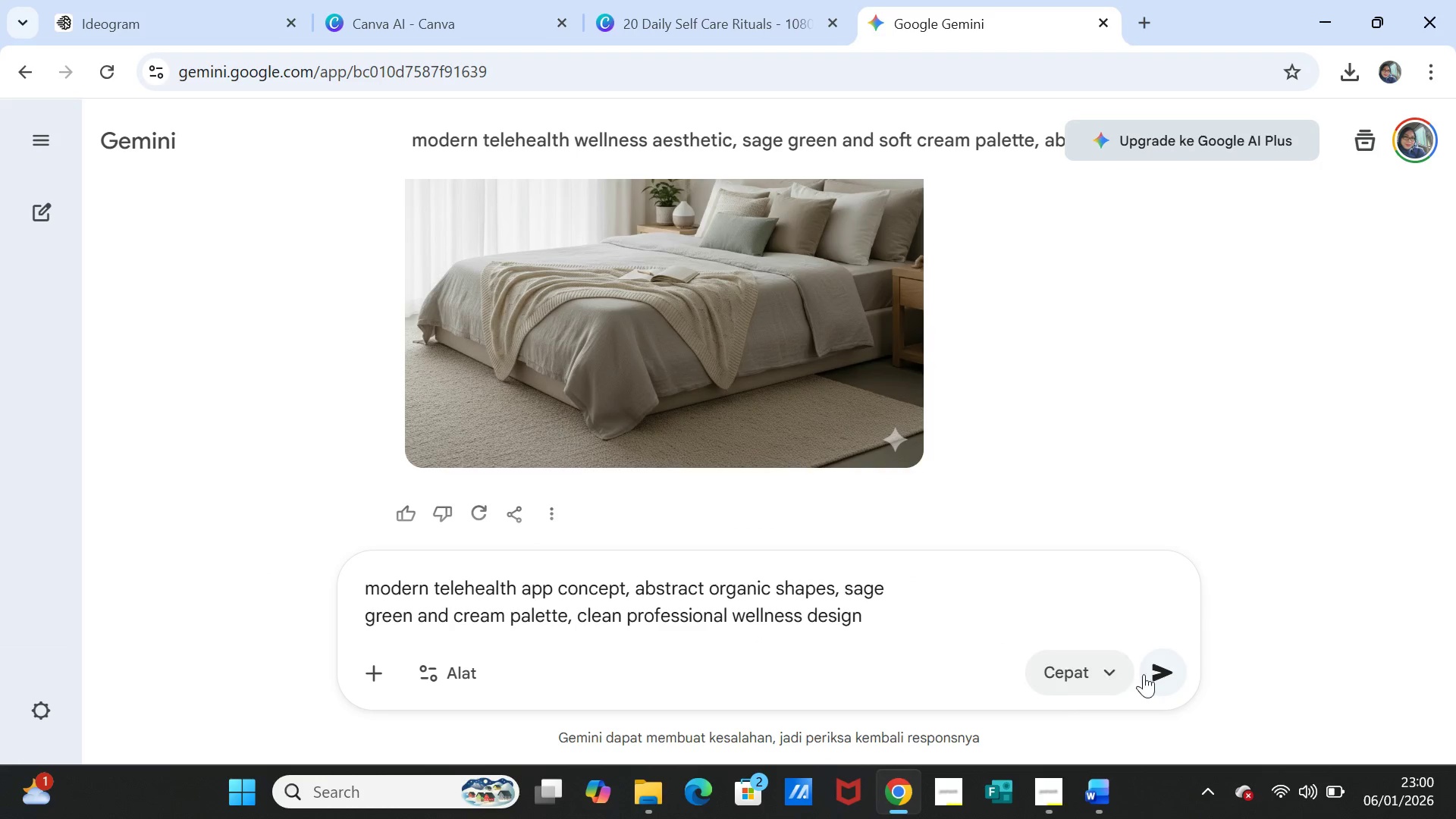 
left_click([1156, 671])
 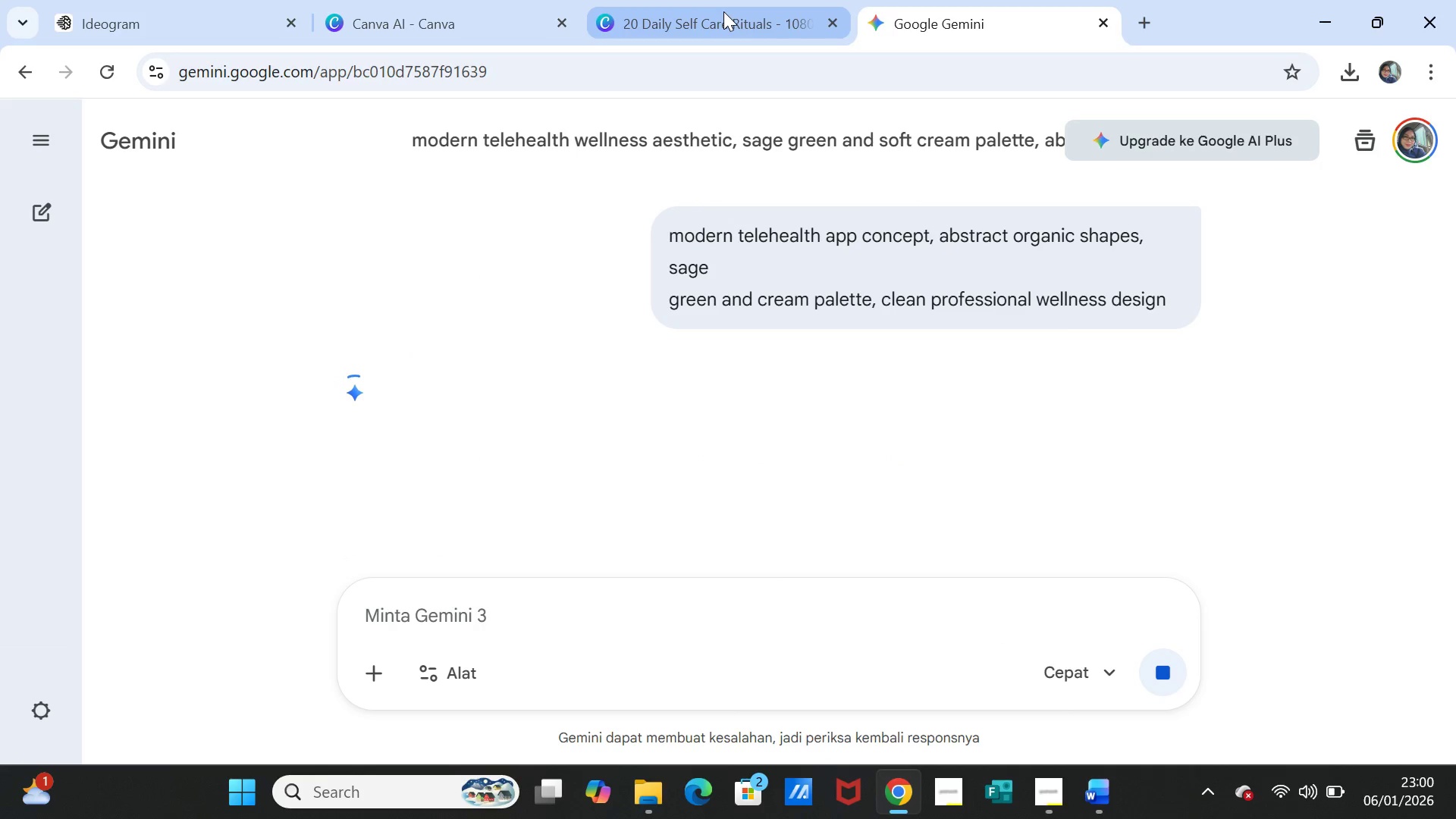 
left_click([716, 12])
 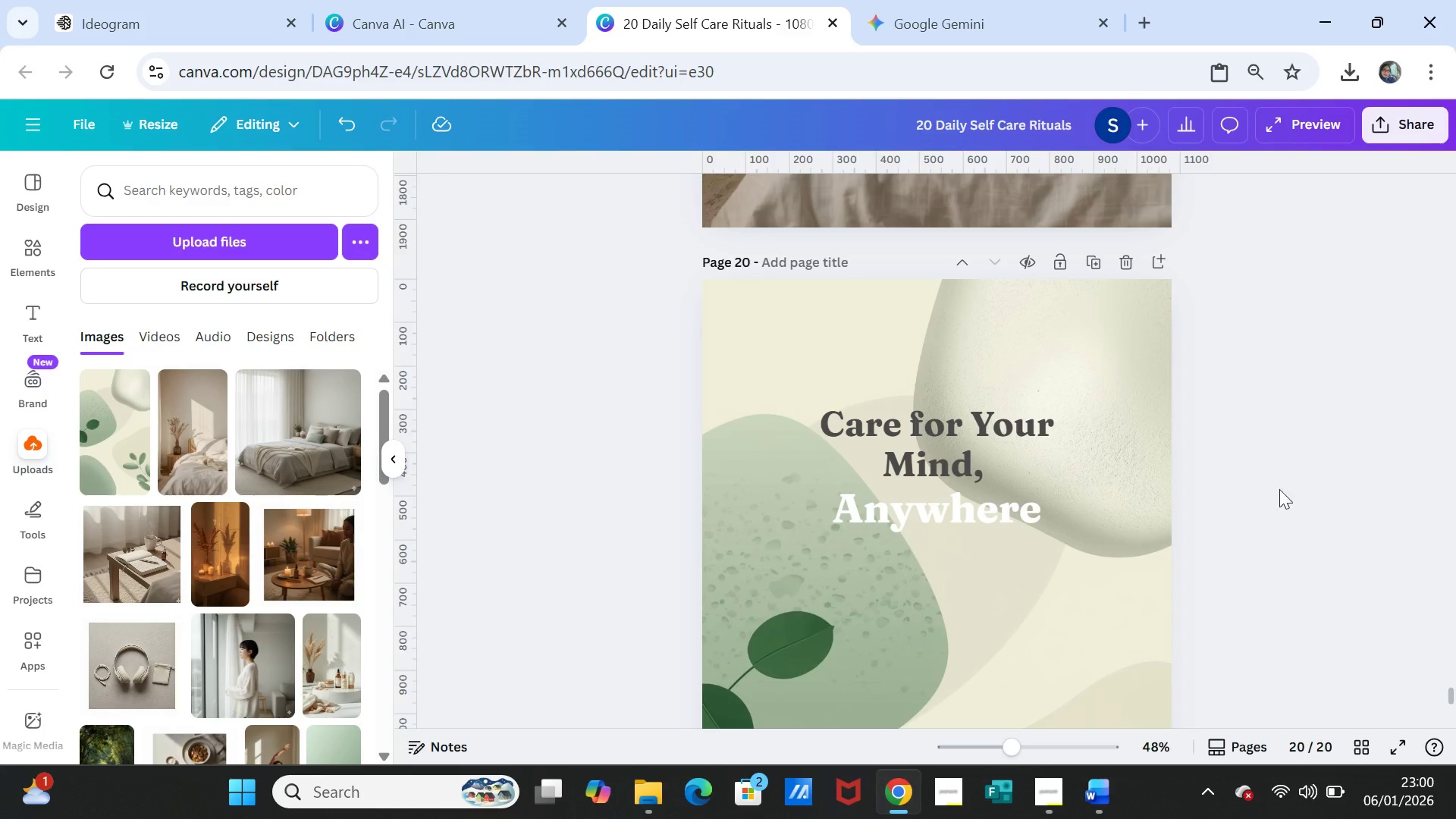 
scroll: coordinate [1278, 518], scroll_direction: down, amount: 2.0
 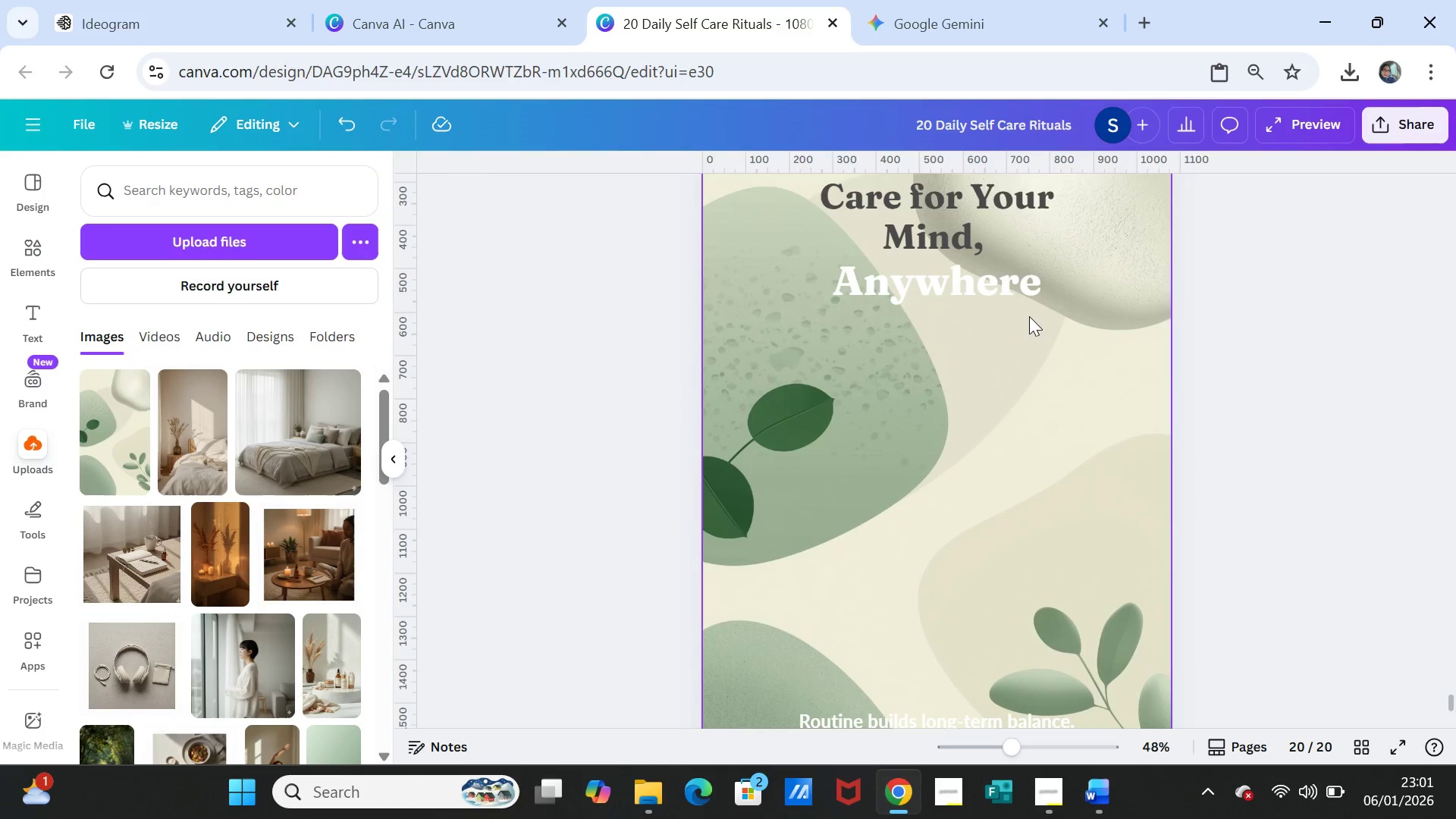 
double_click([964, 202])
 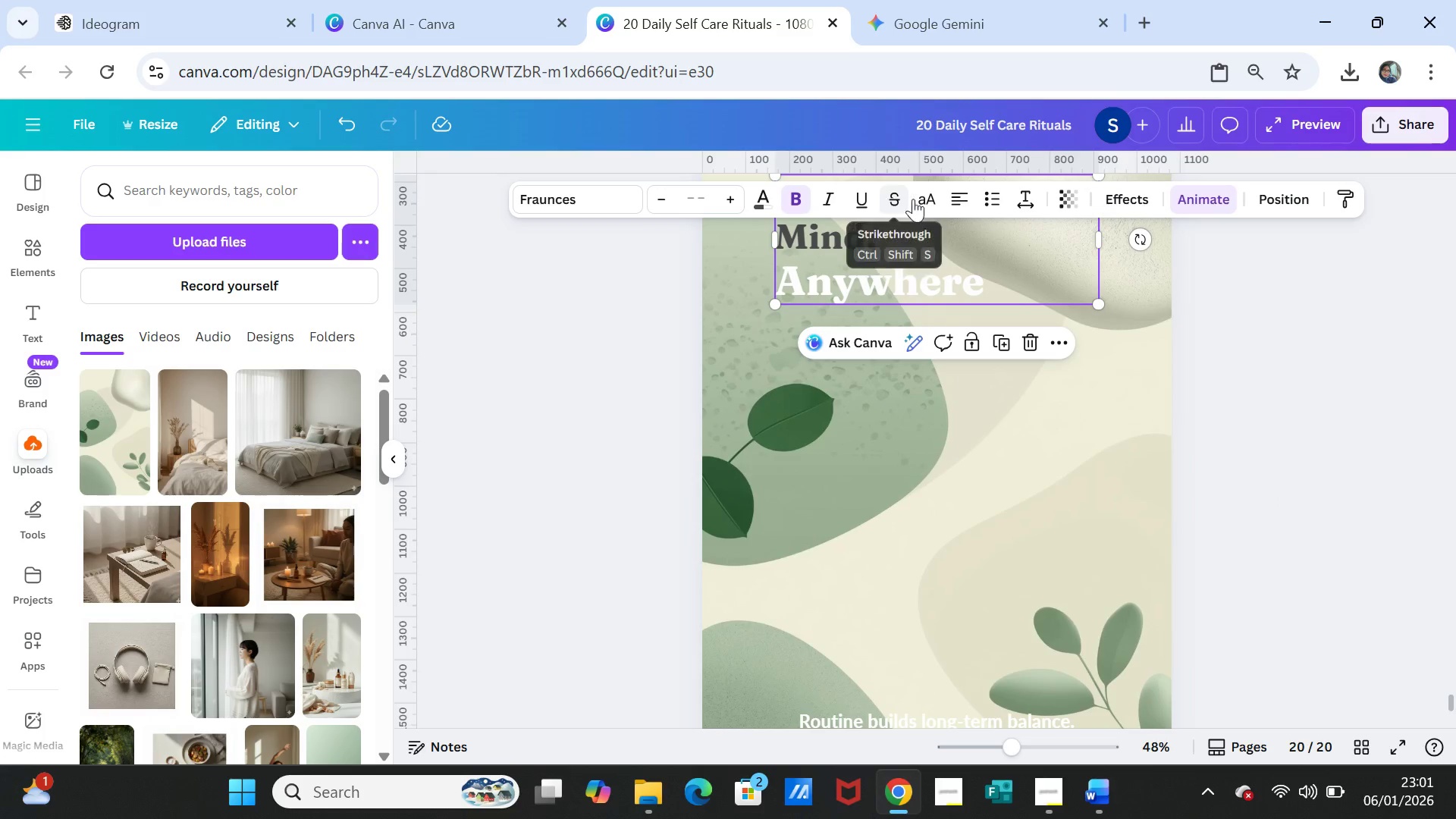 
left_click([964, 203])
 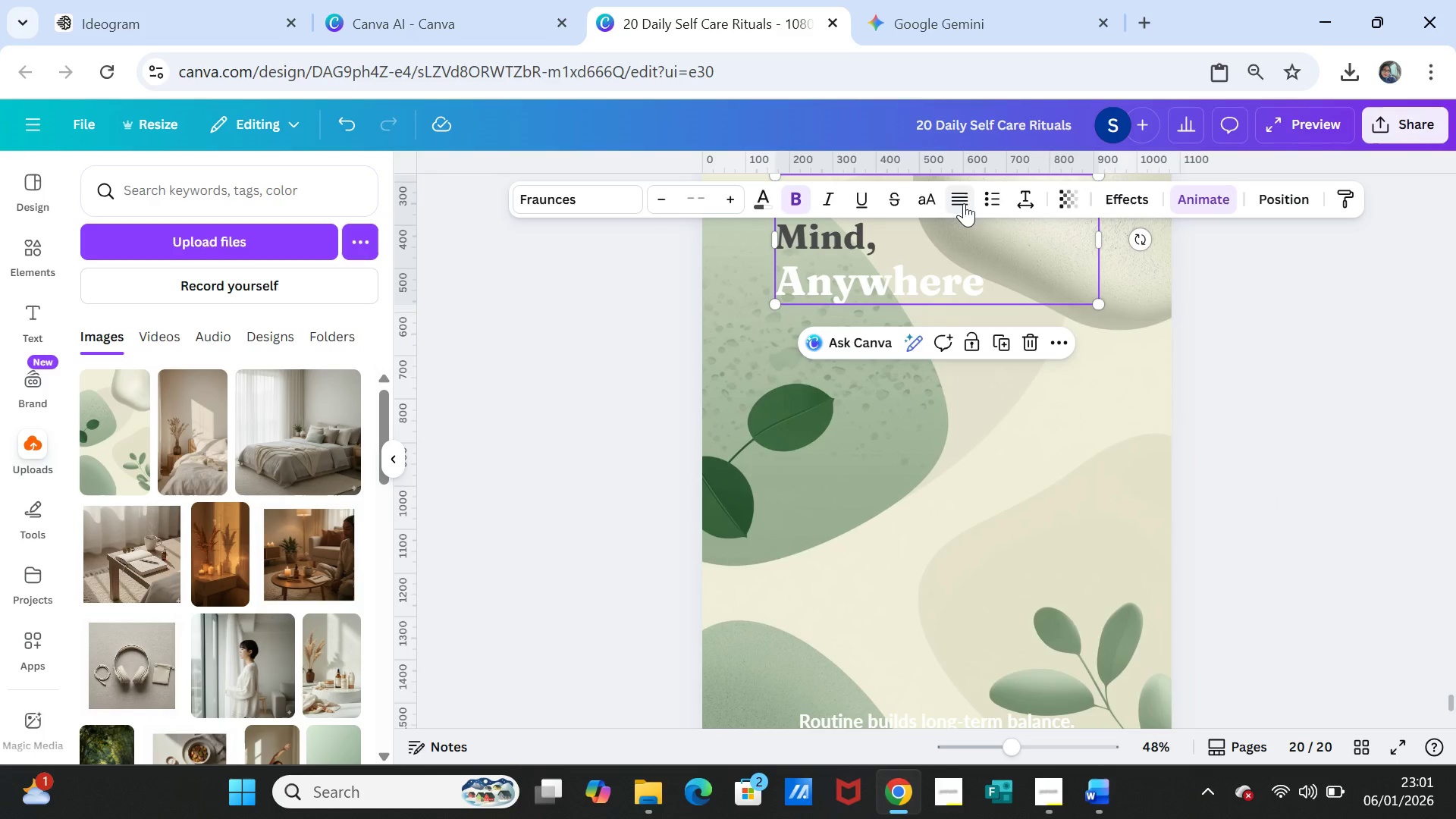 
left_click([964, 203])
 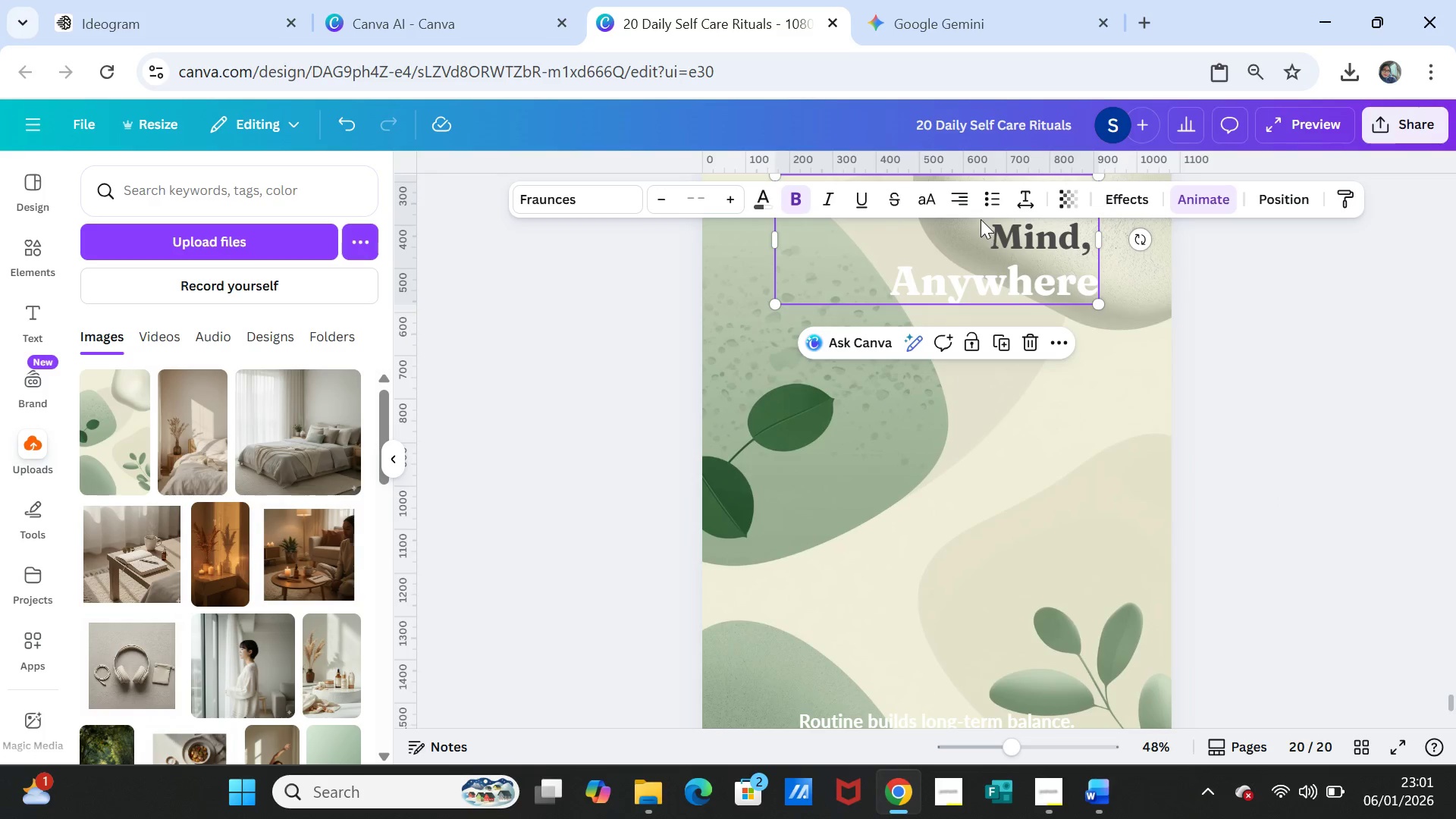 
left_click([960, 199])
 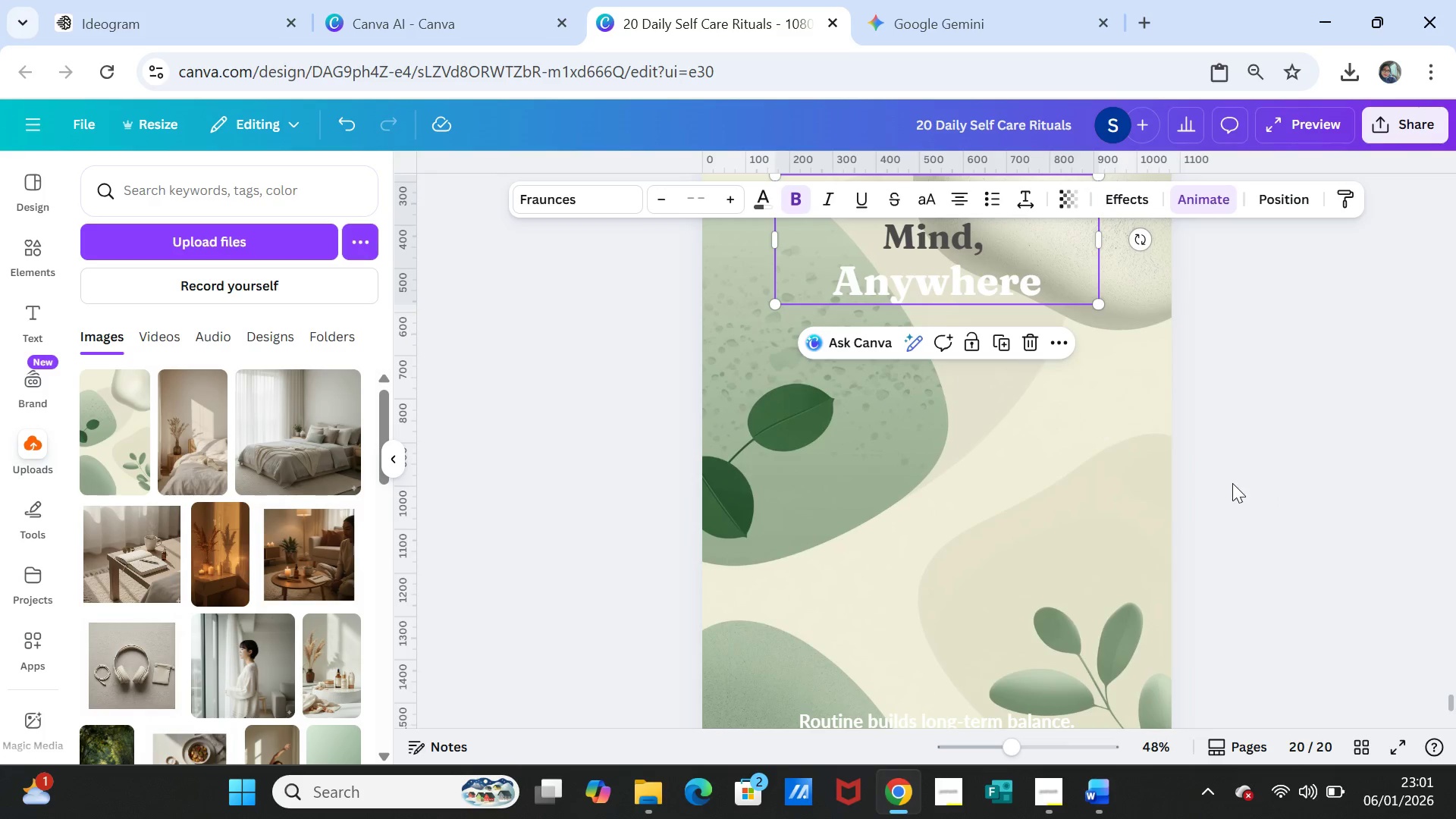 
scroll: coordinate [1233, 484], scroll_direction: up, amount: 2.0
 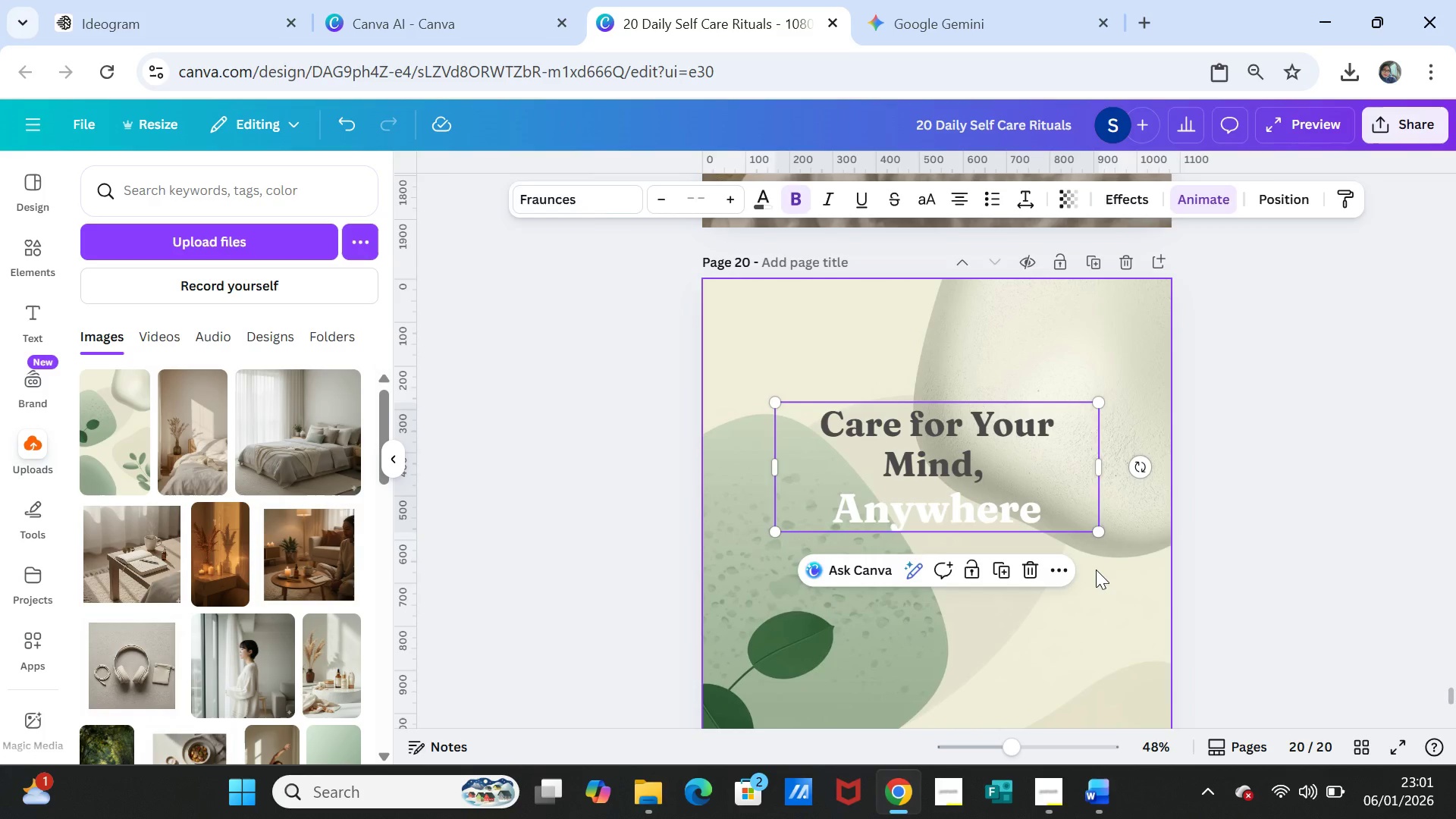 
left_click([1096, 570])
 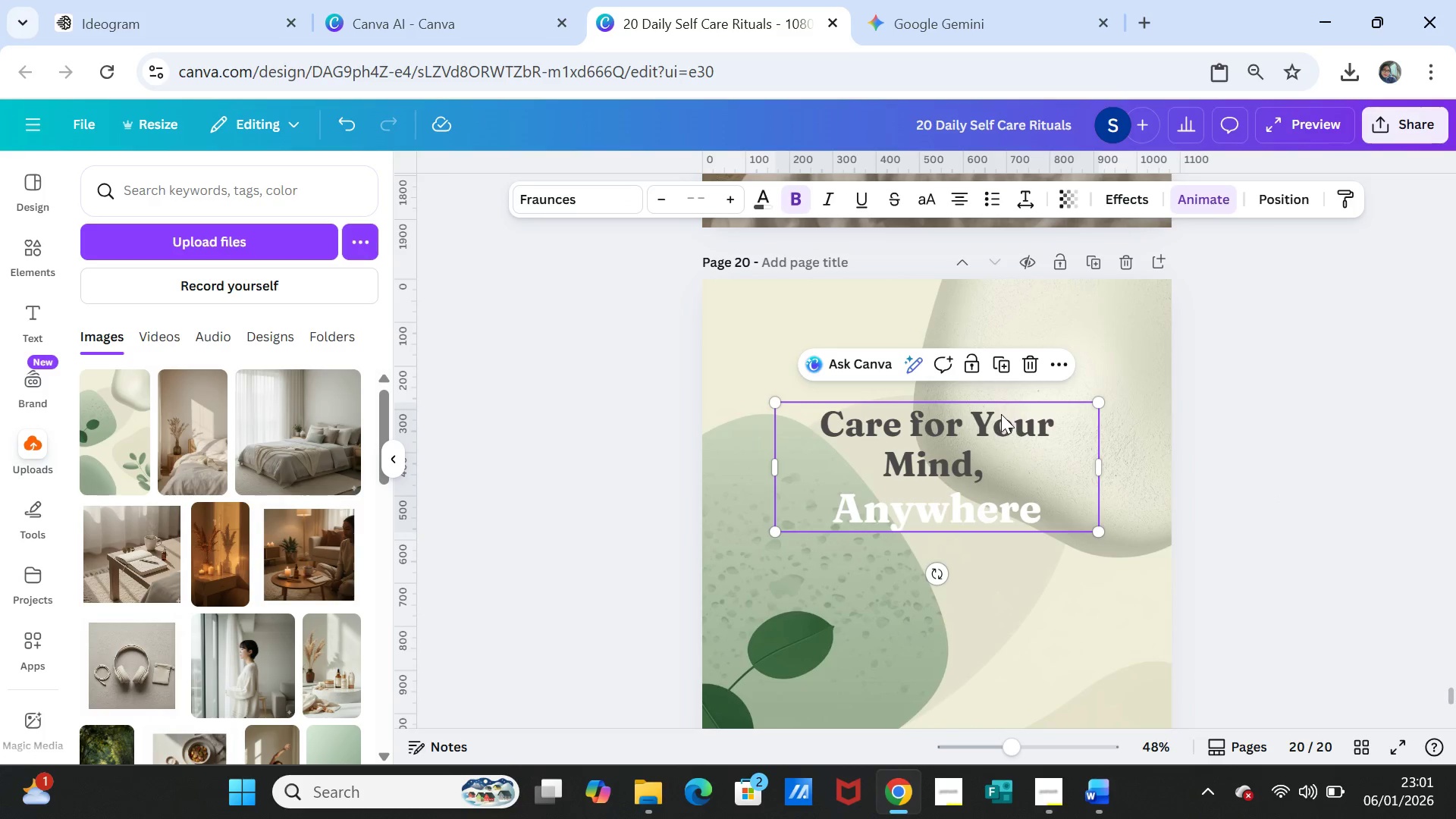 
double_click([999, 418])
 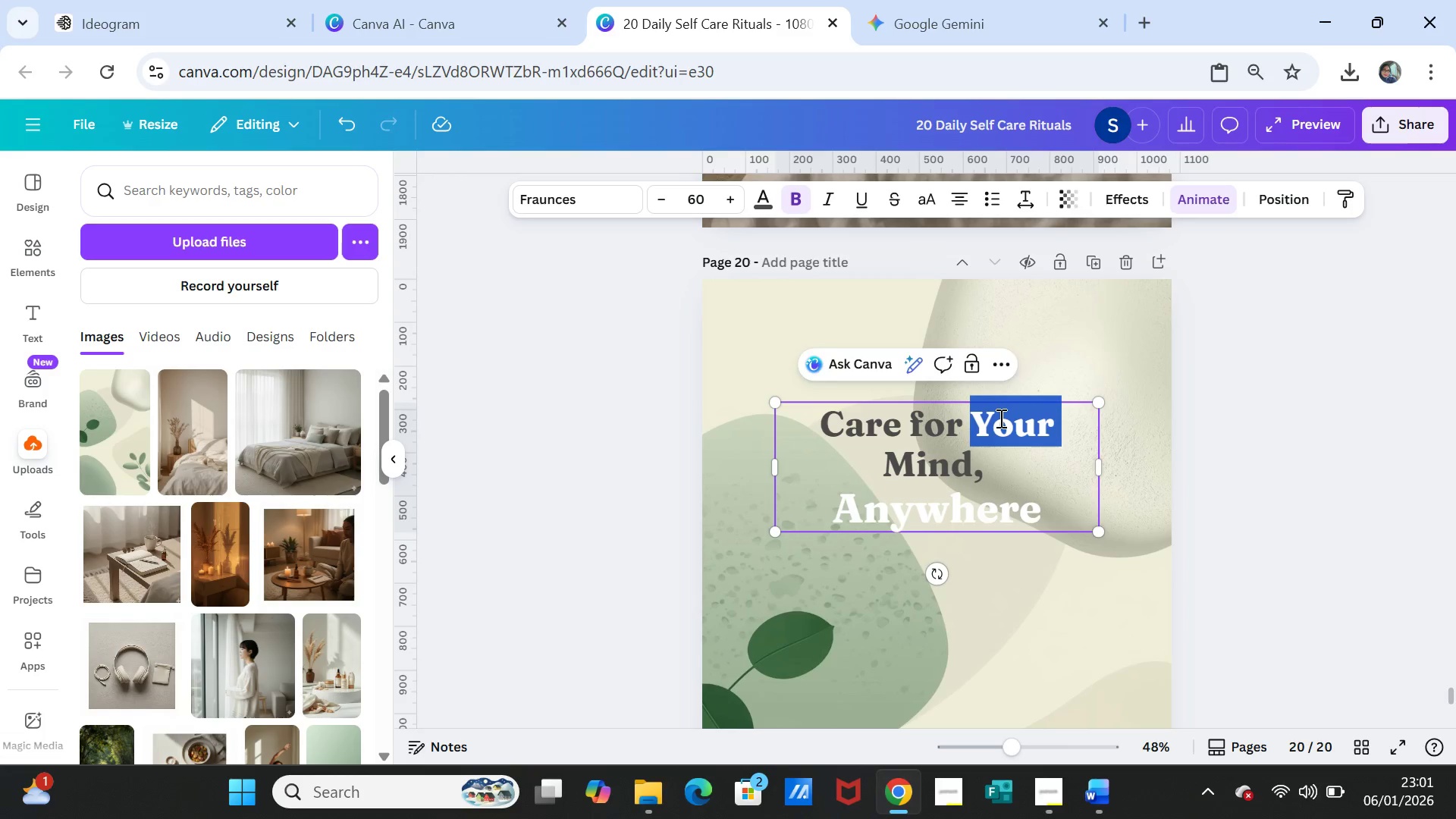 
triple_click([999, 418])
 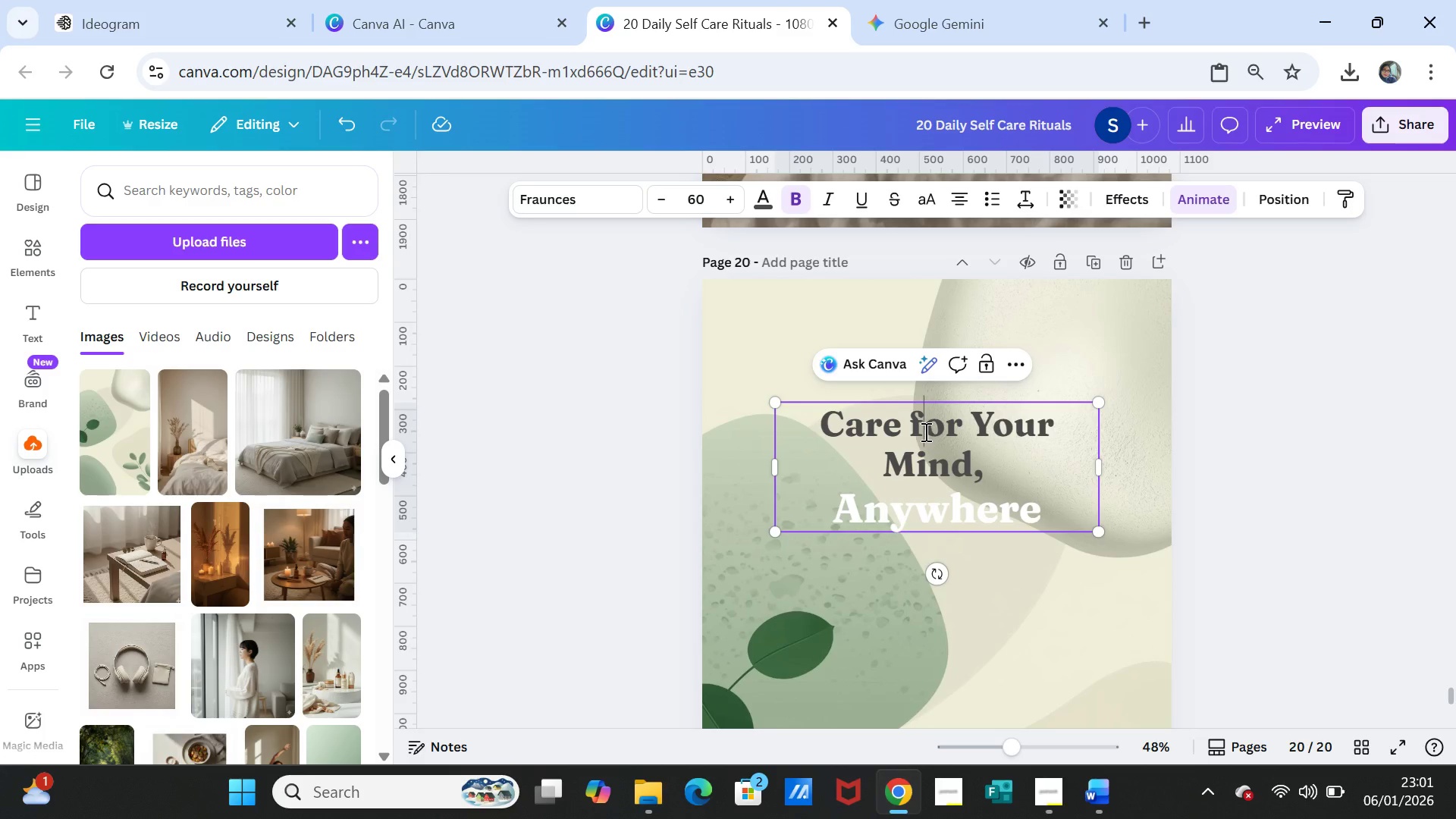 
double_click([924, 431])
 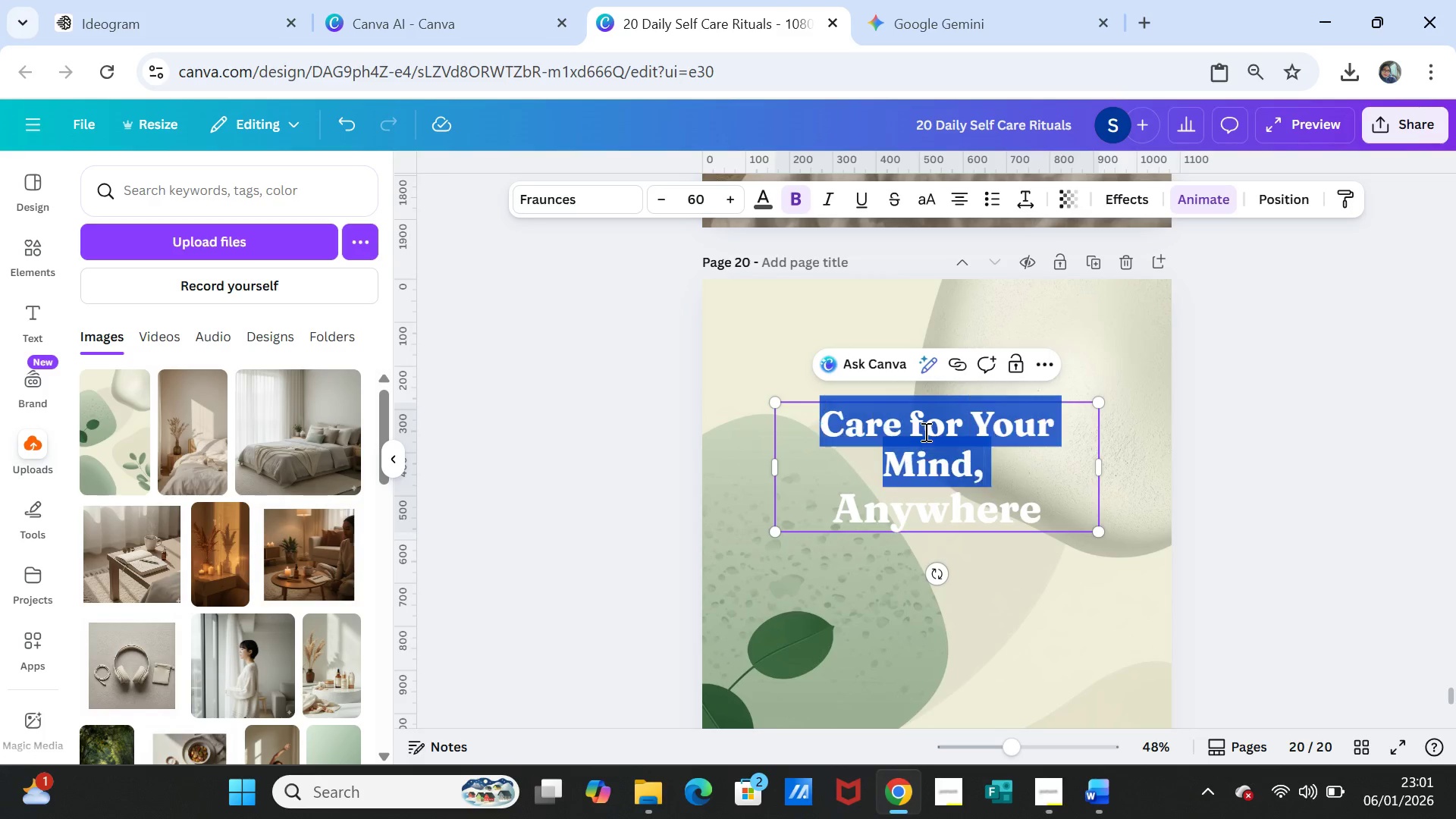 
triple_click([924, 431])
 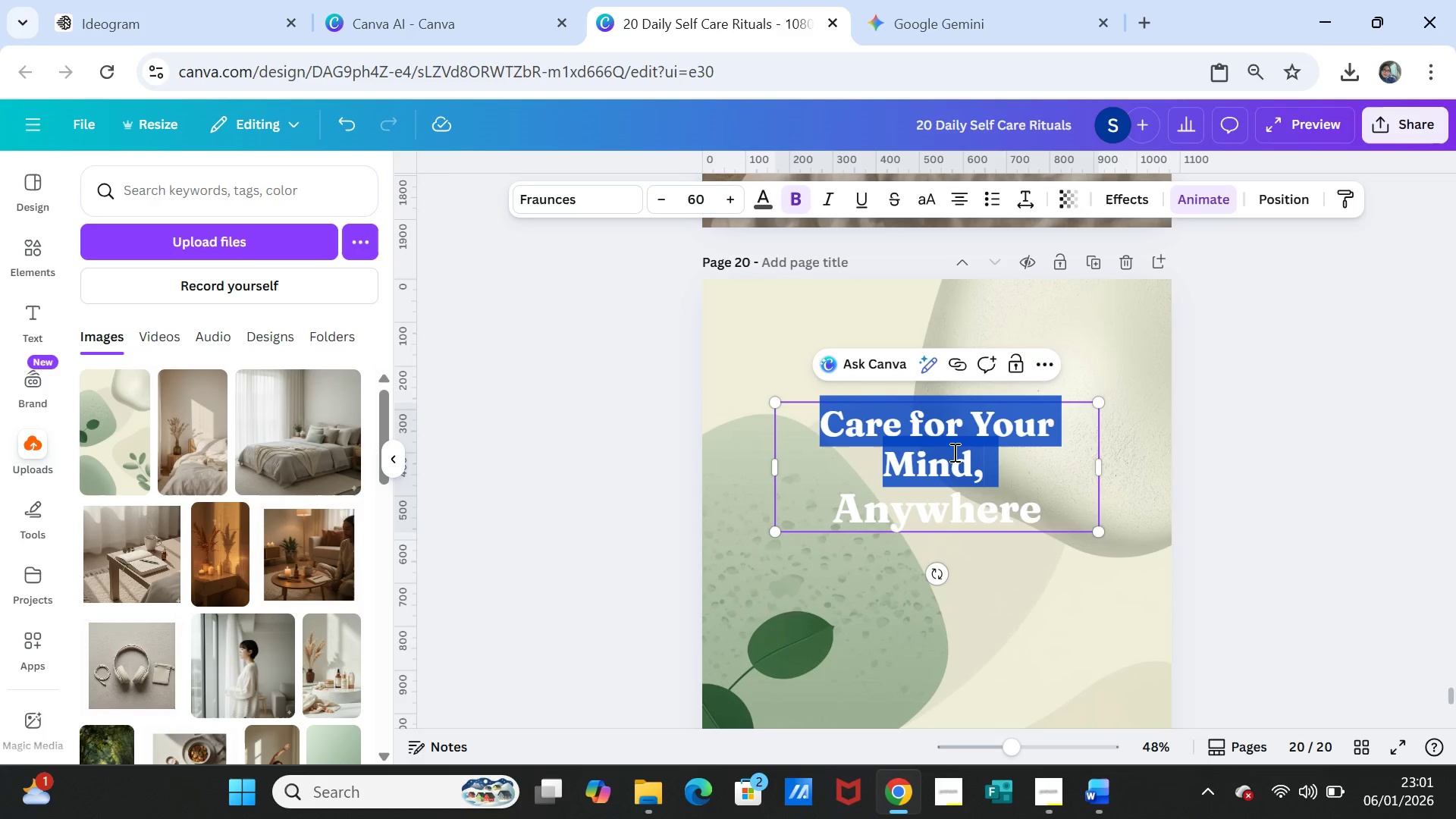 
key(Shift+ArrowDown)
 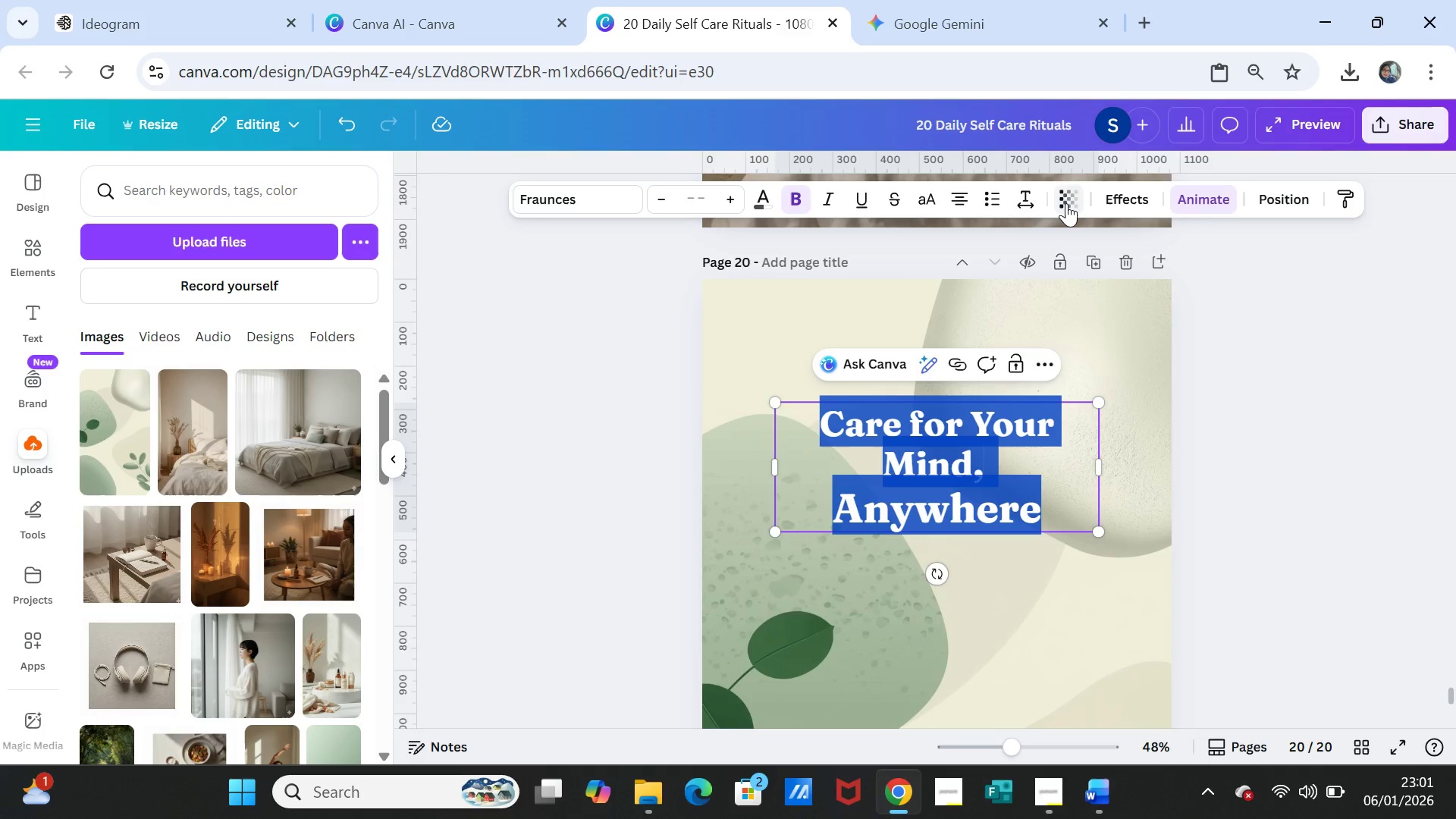 
left_click([1027, 190])
 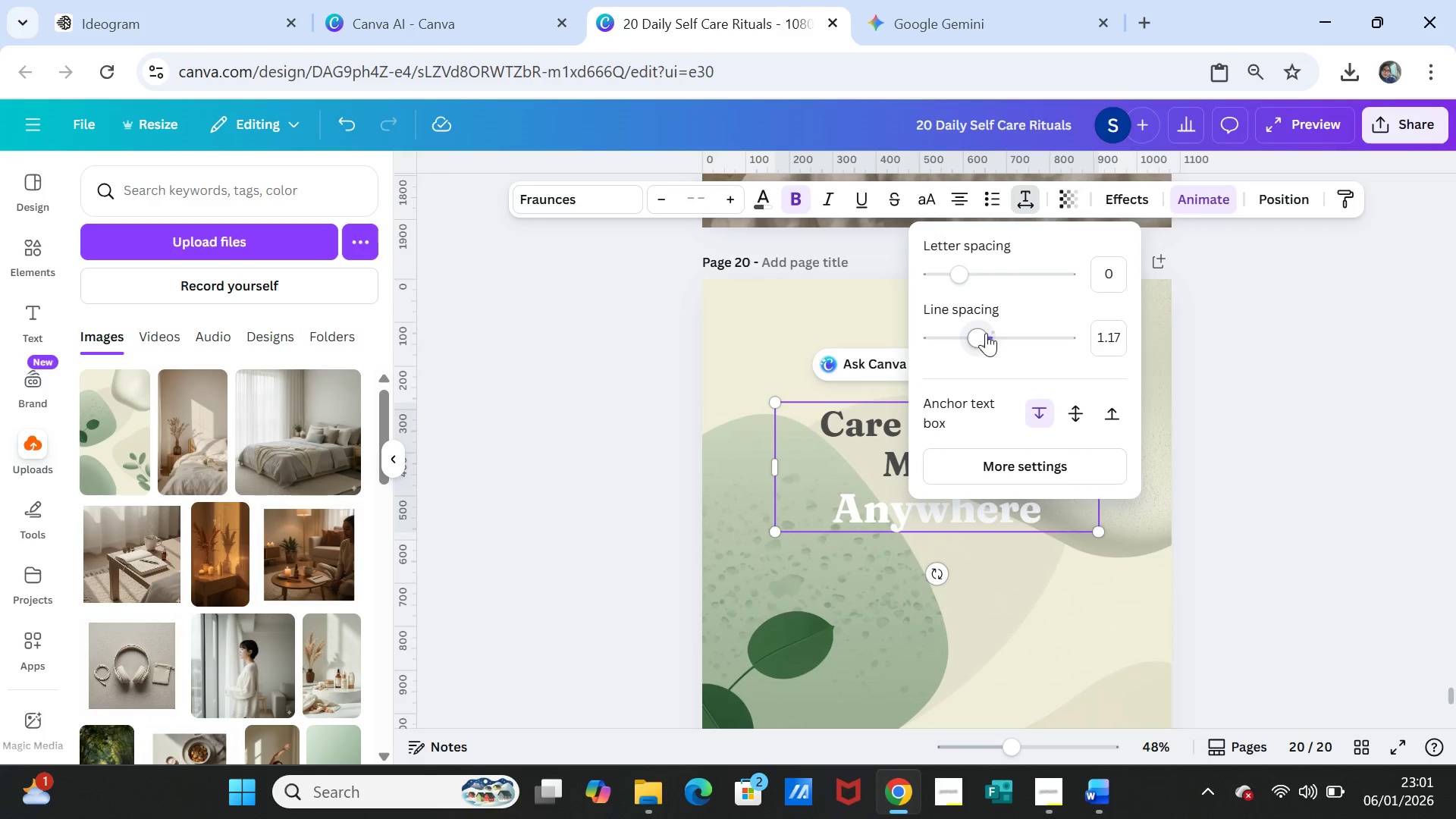 
left_click_drag(start_coordinate=[984, 333], to_coordinate=[971, 331])
 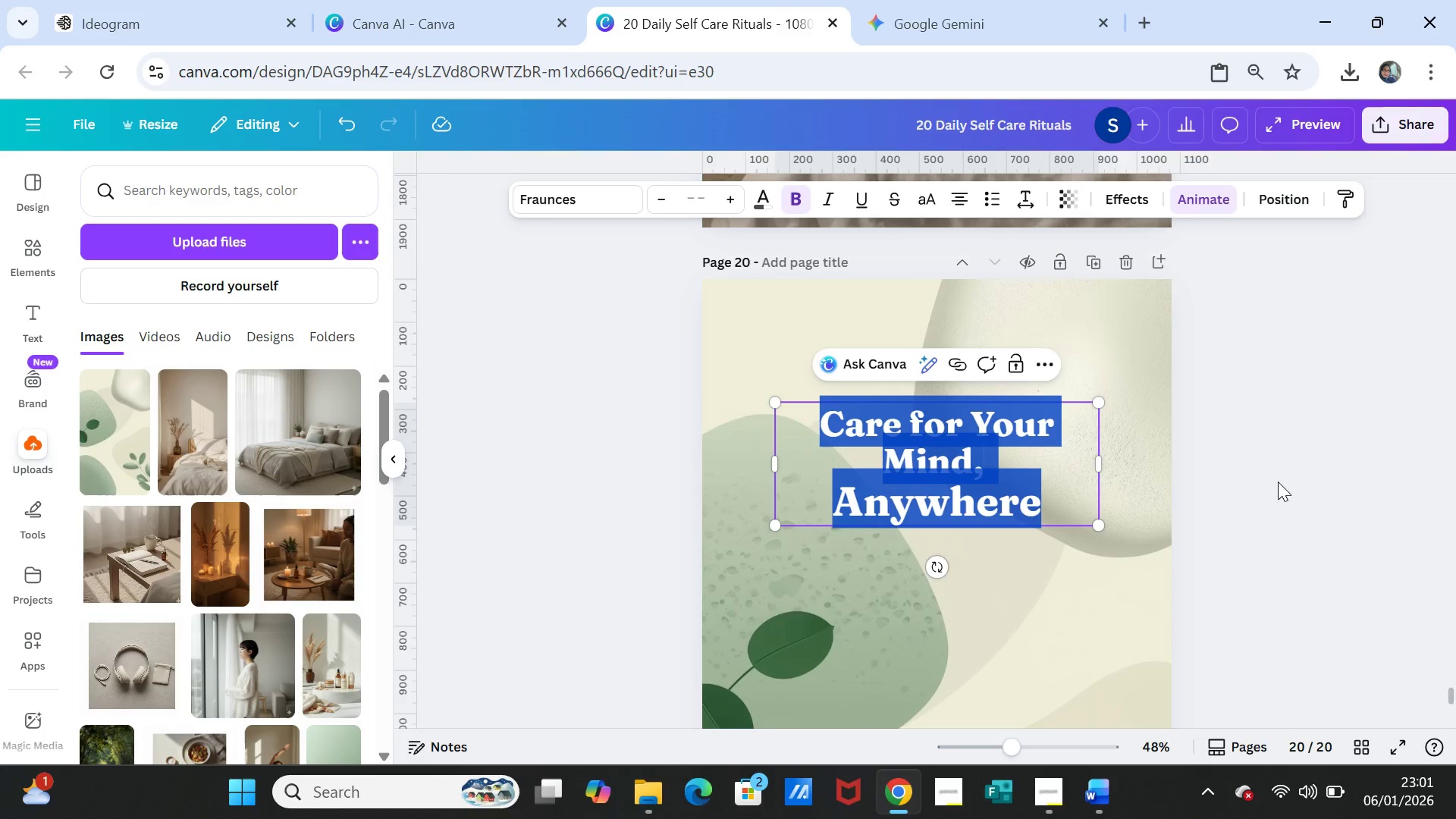 
double_click([1278, 482])
 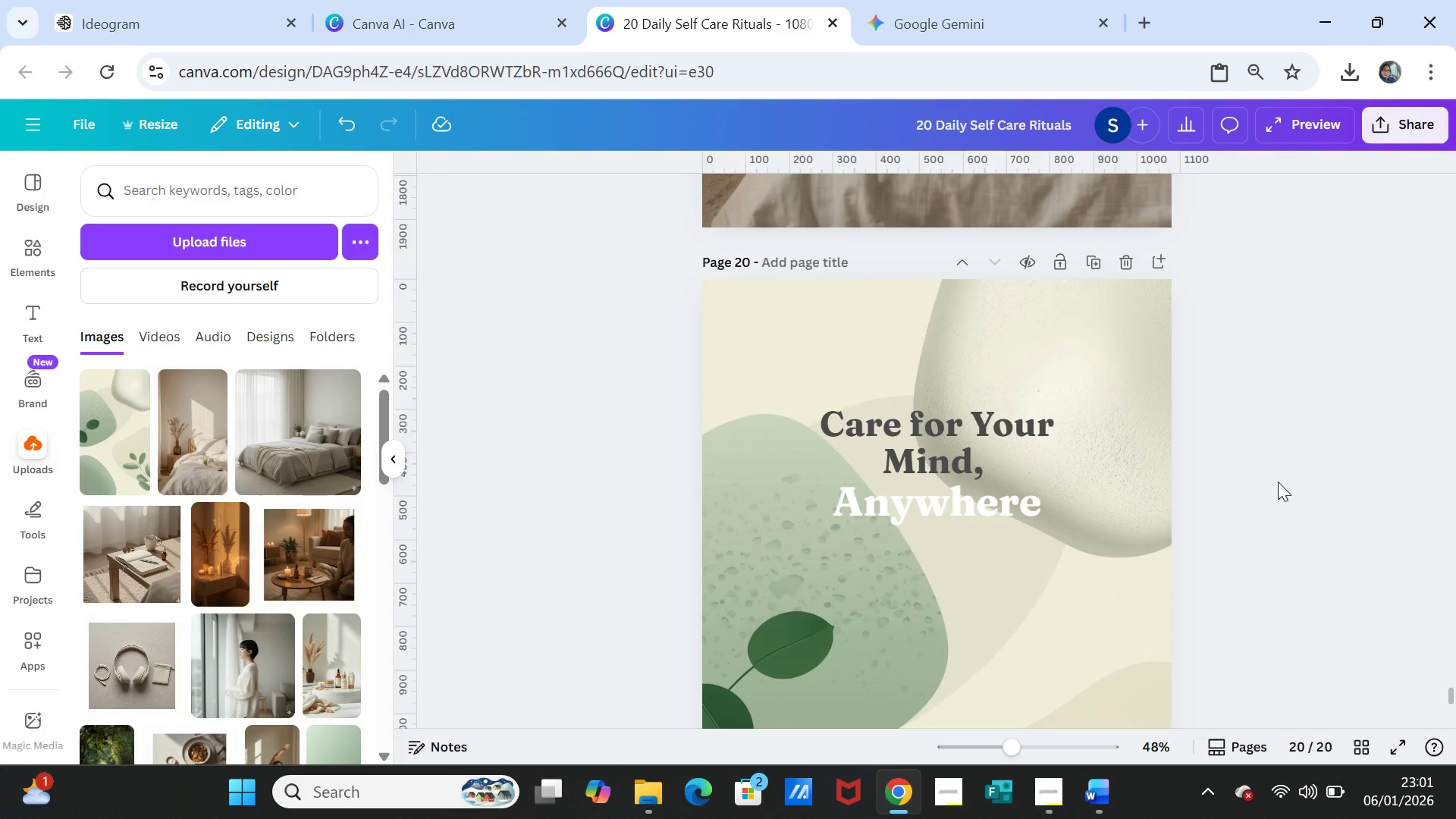 
scroll: coordinate [1280, 494], scroll_direction: down, amount: 3.0
 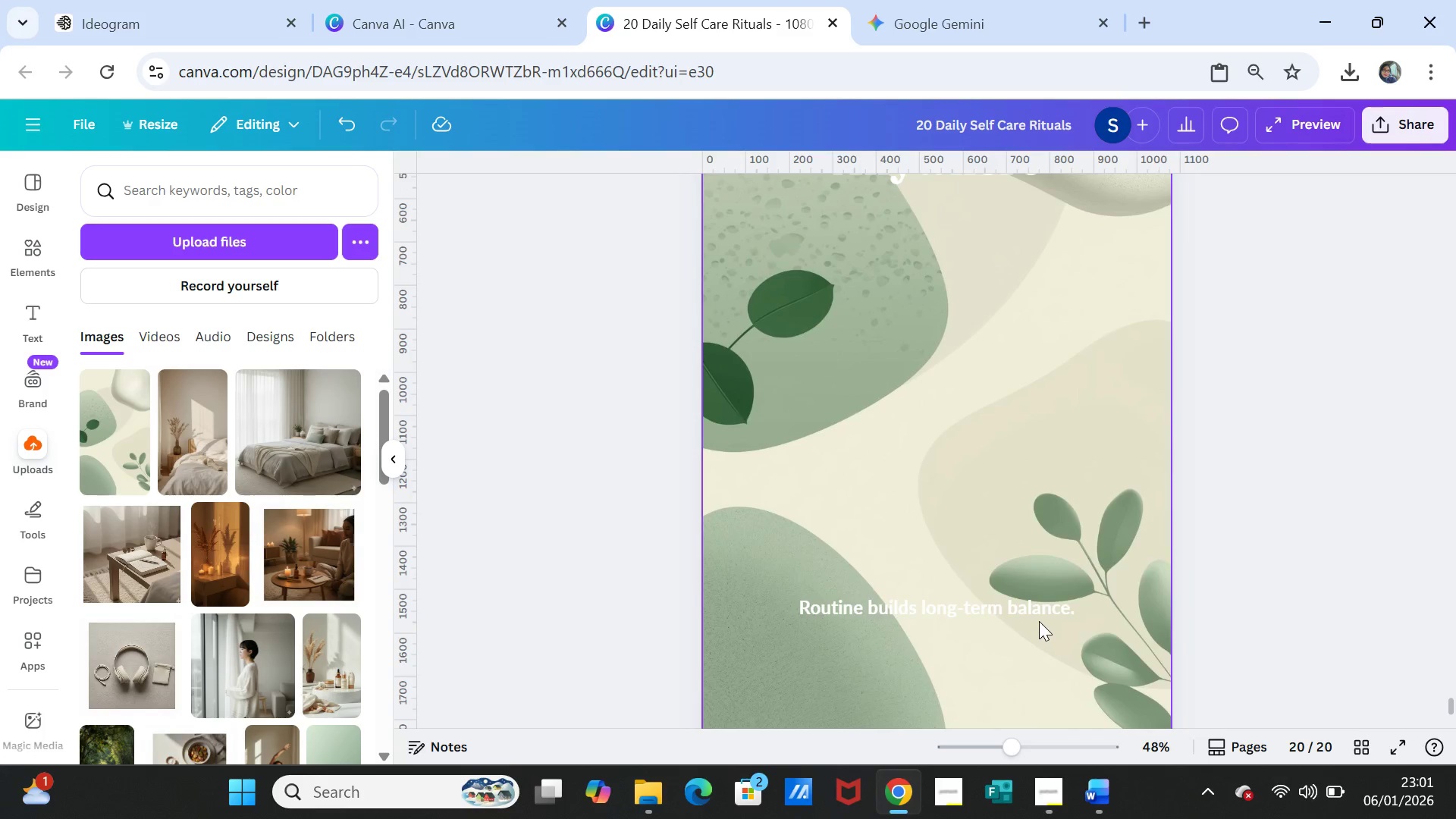 
left_click_drag(start_coordinate=[1037, 616], to_coordinate=[1049, 489])
 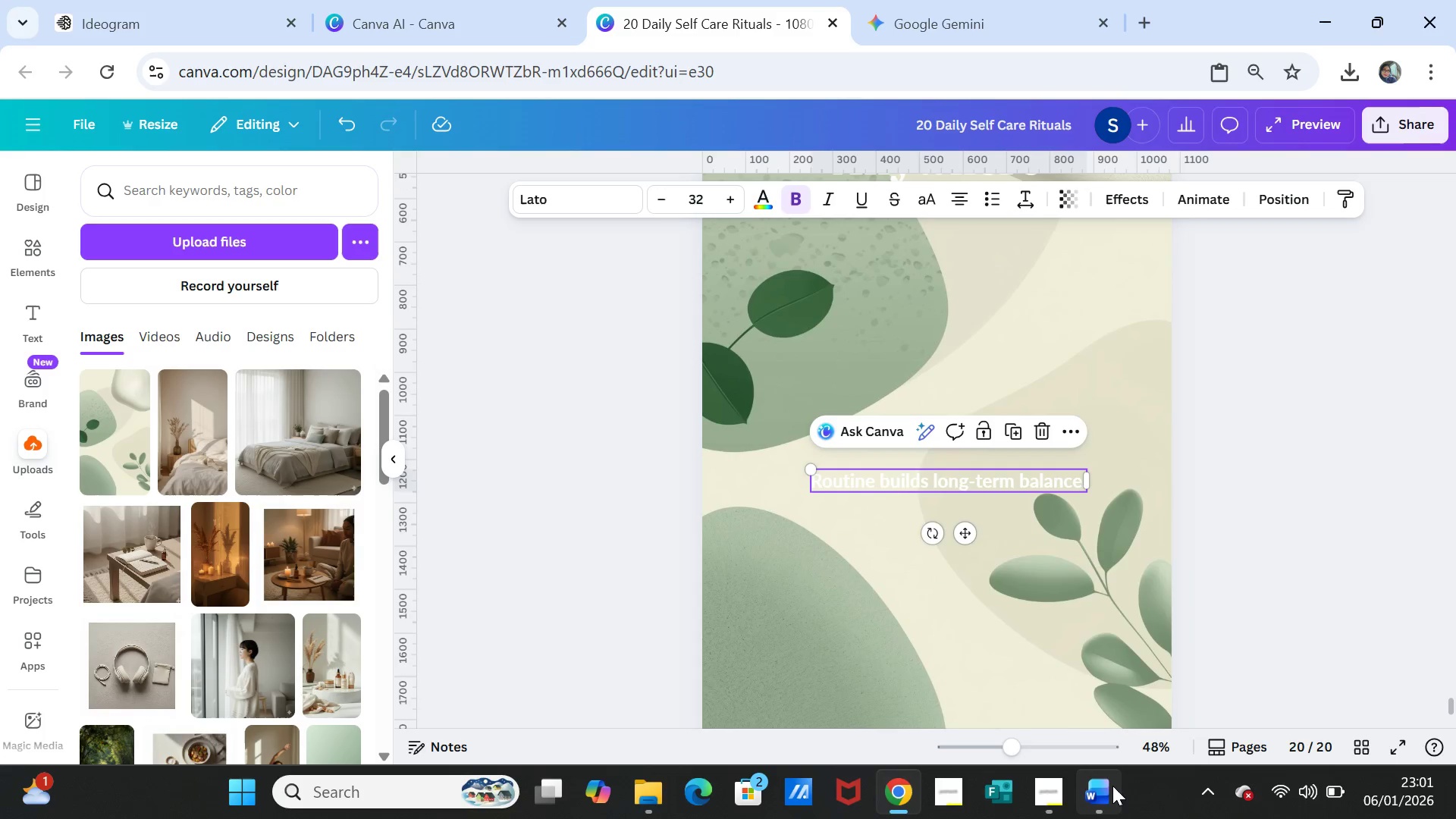 
left_click([1112, 786])
 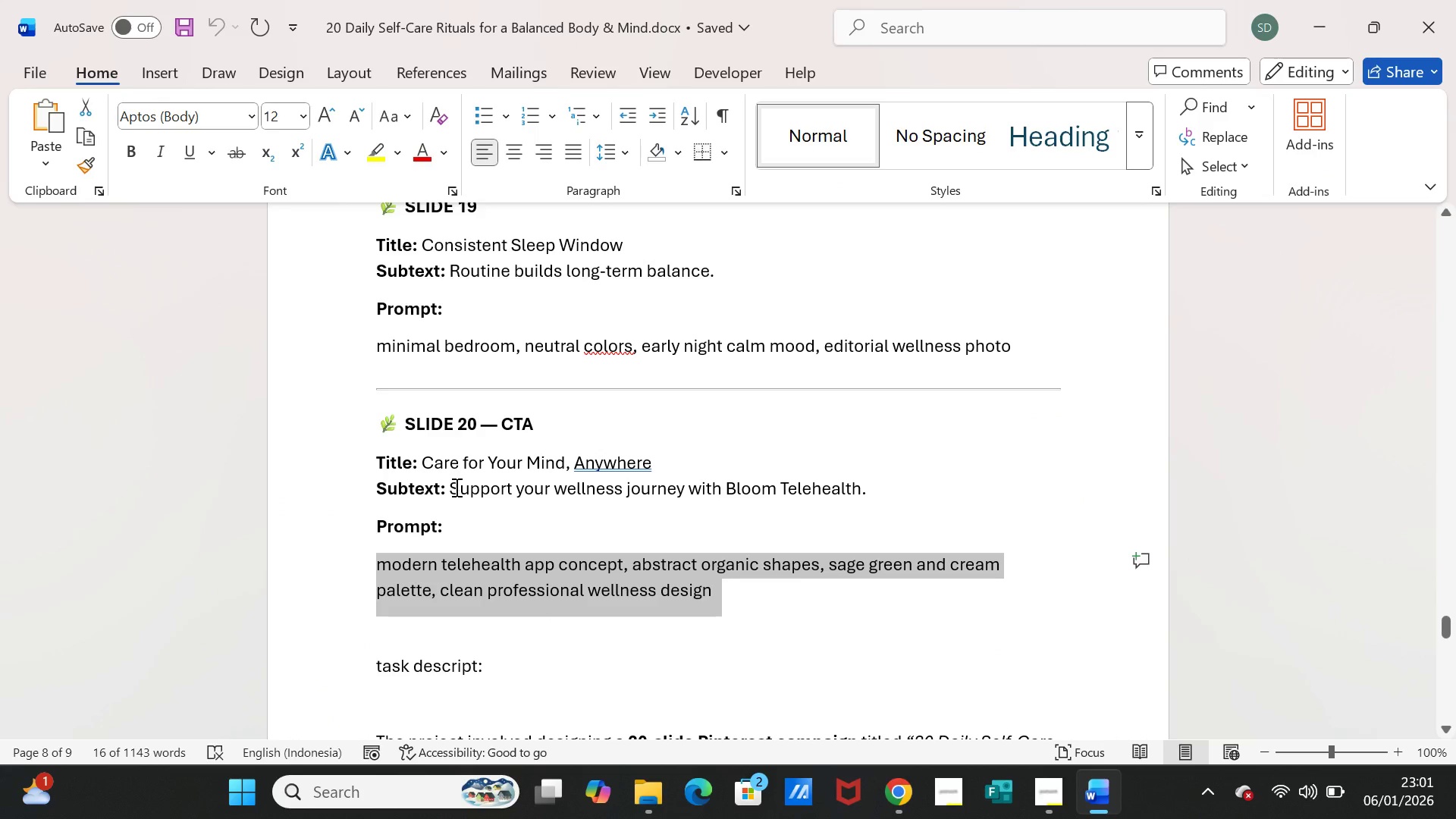 
left_click_drag(start_coordinate=[451, 488], to_coordinate=[864, 484])
 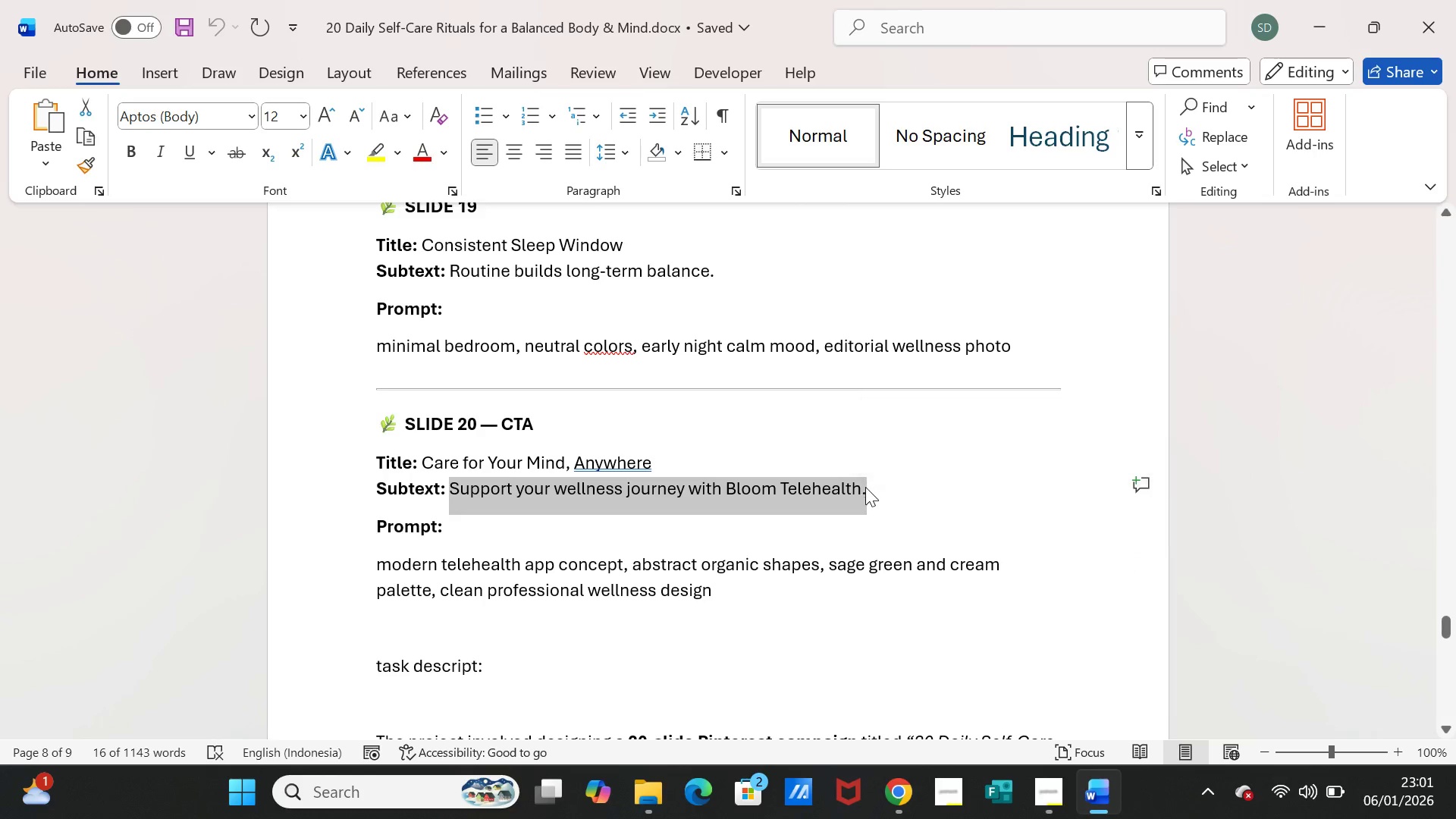 
key(Control+C)
 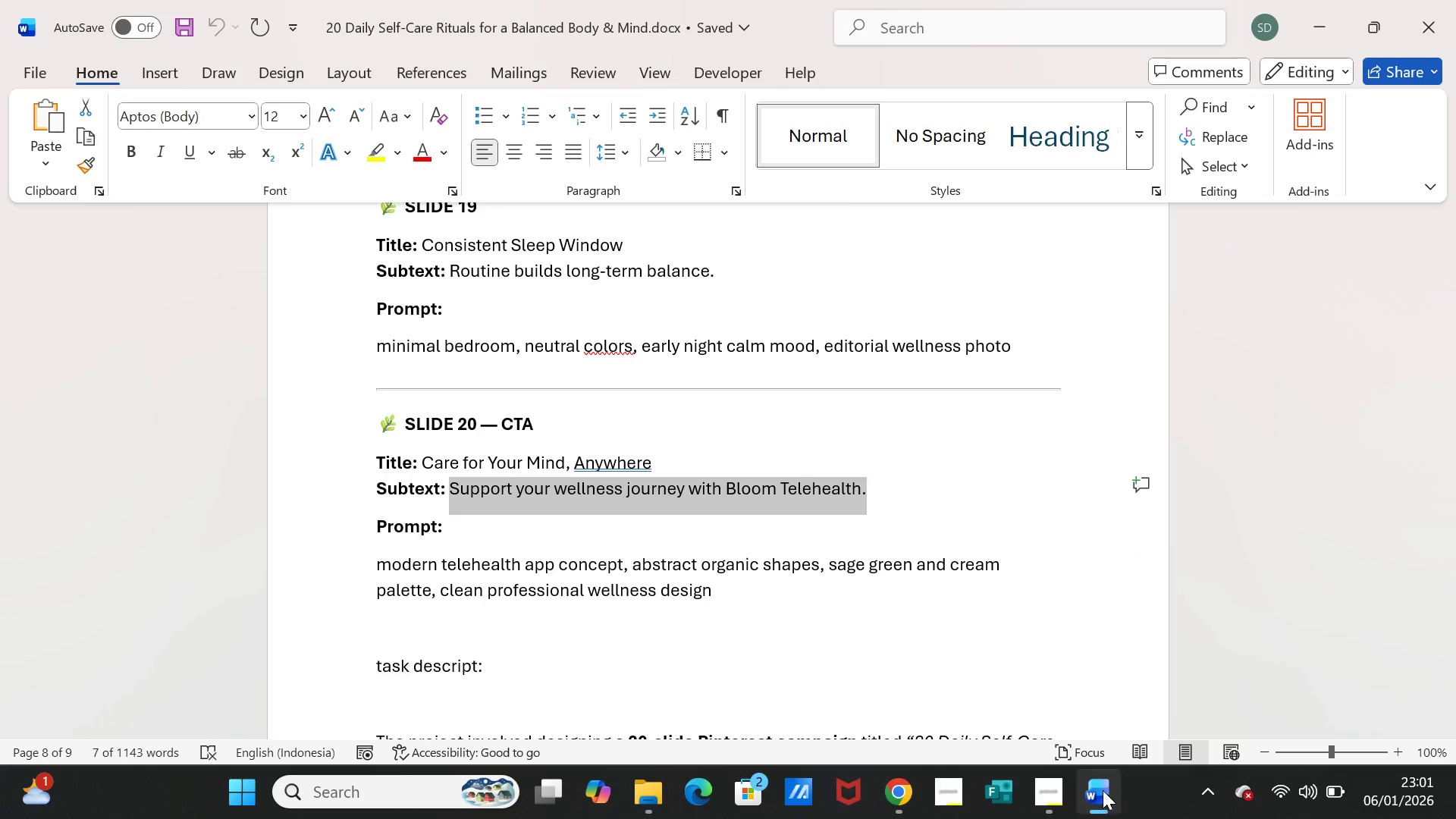 
left_click([1103, 790])
 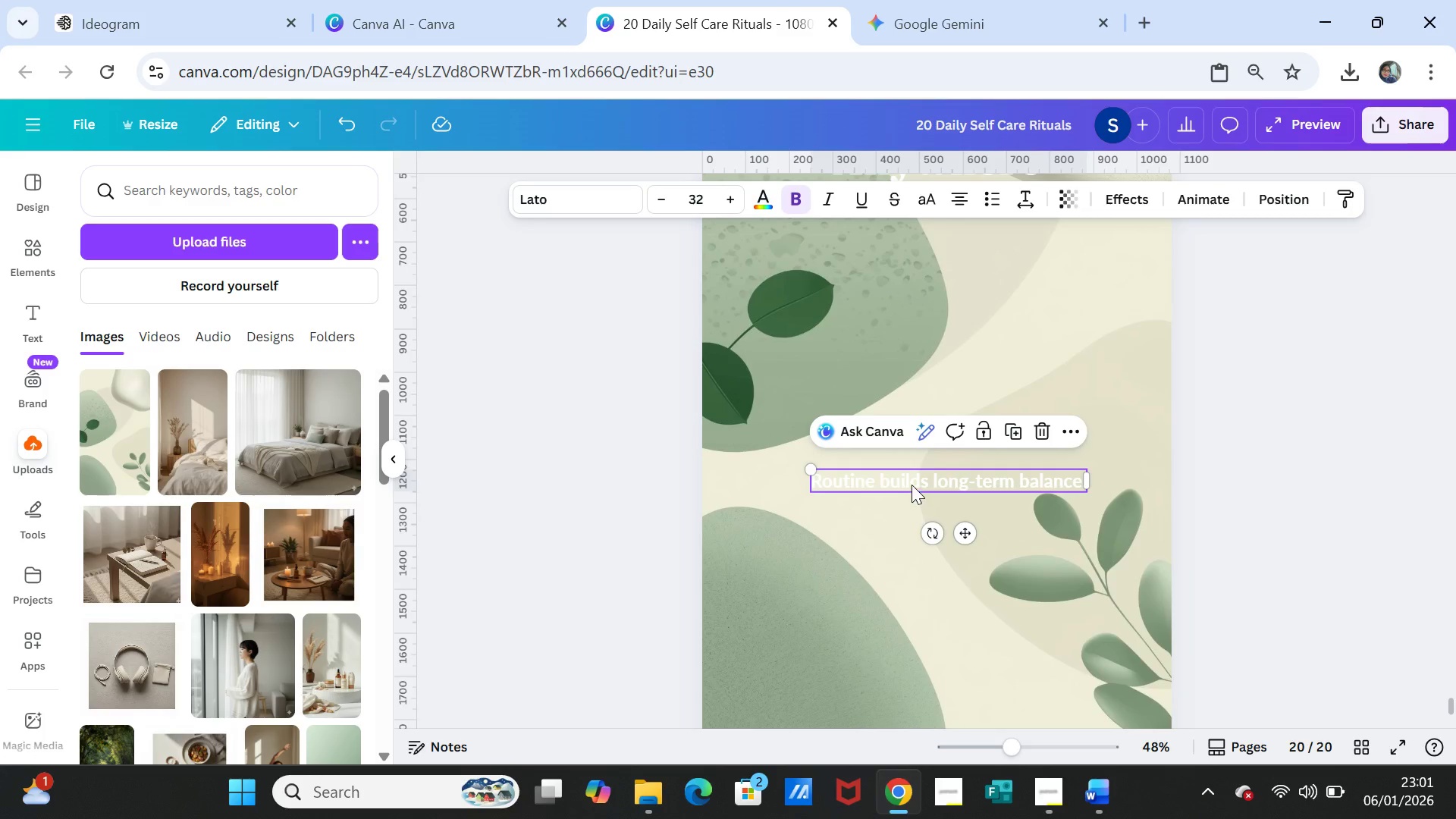 
double_click([912, 485])
 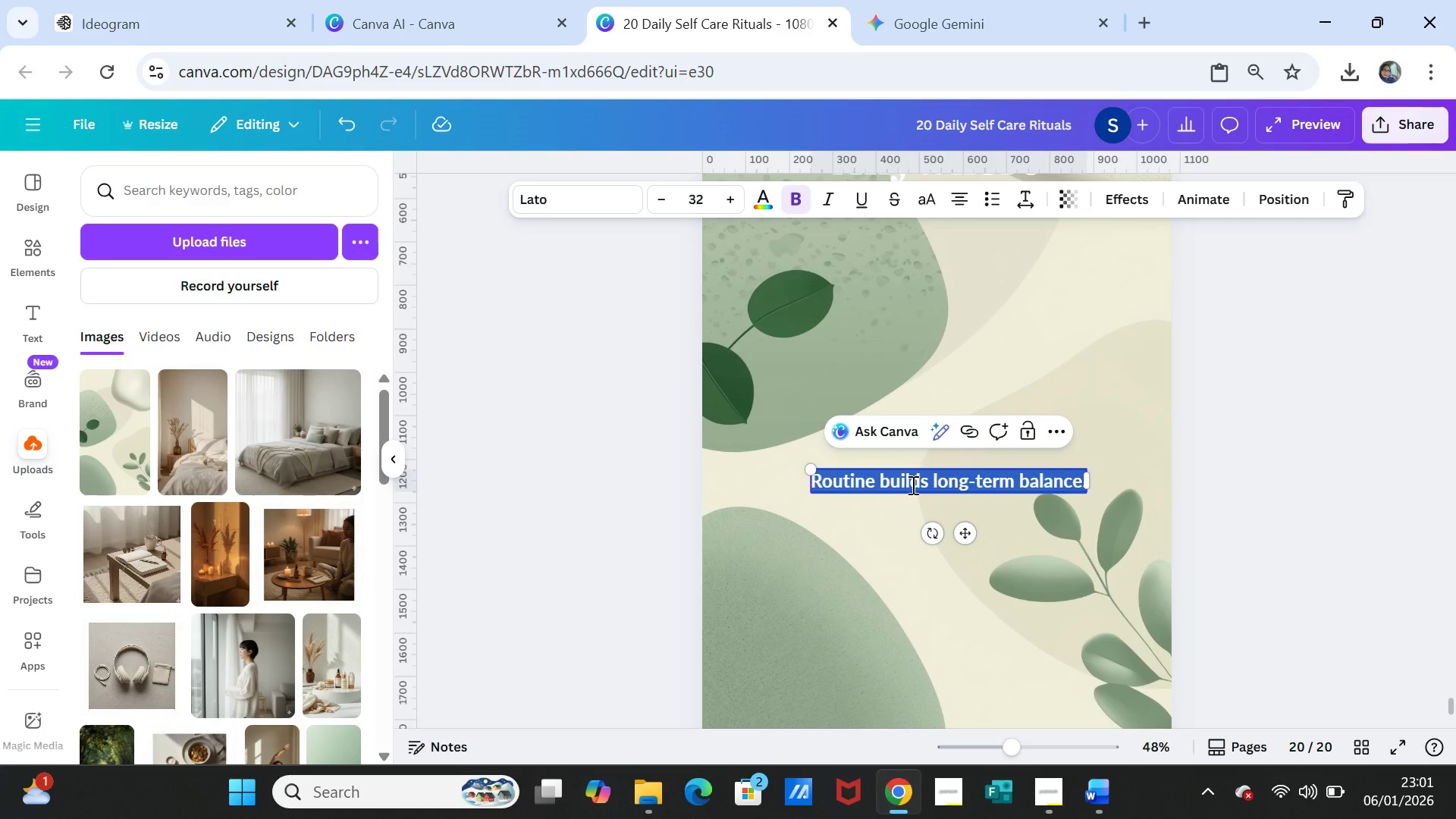 
key(Control+V)
 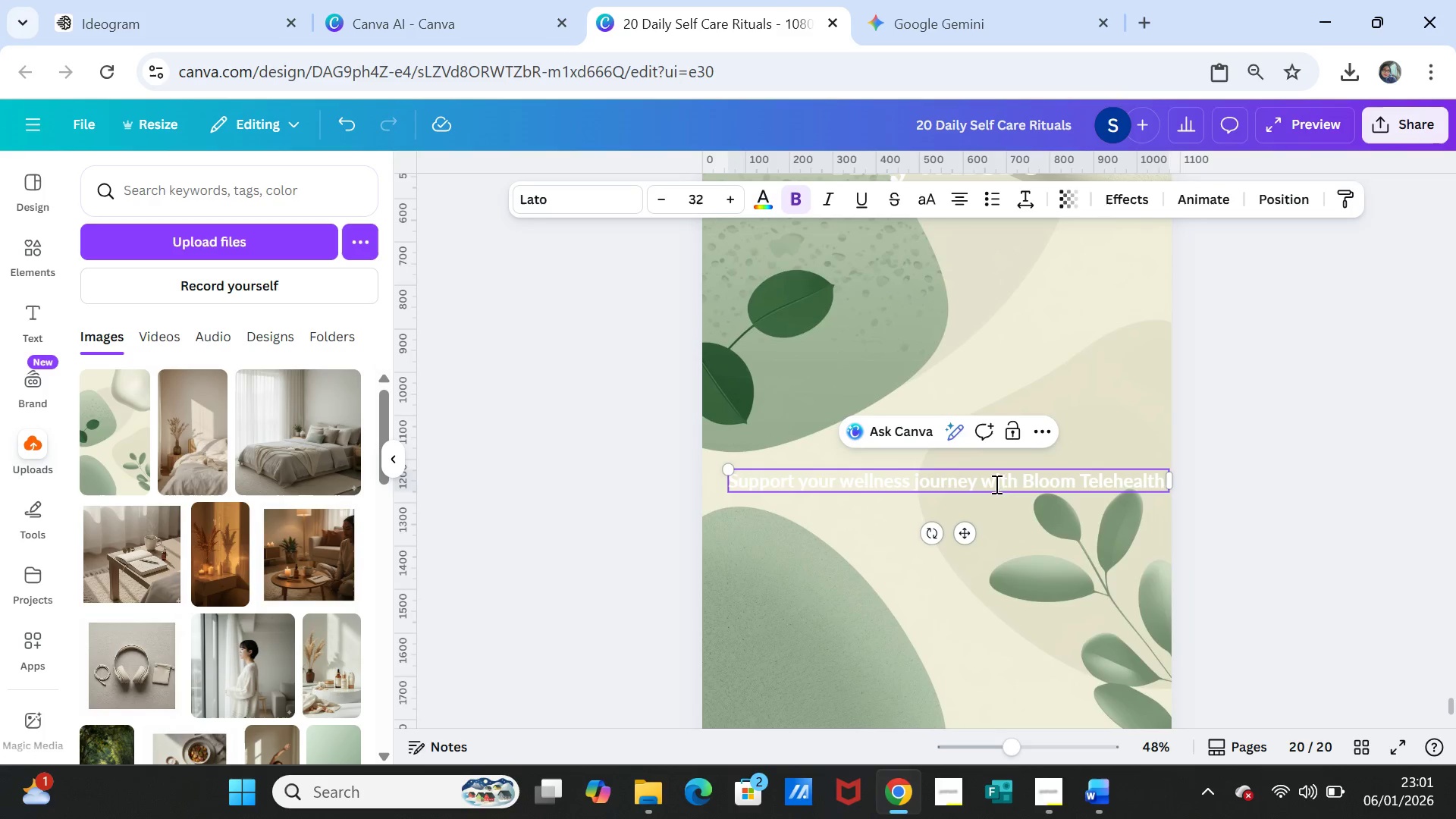 
left_click([983, 484])
 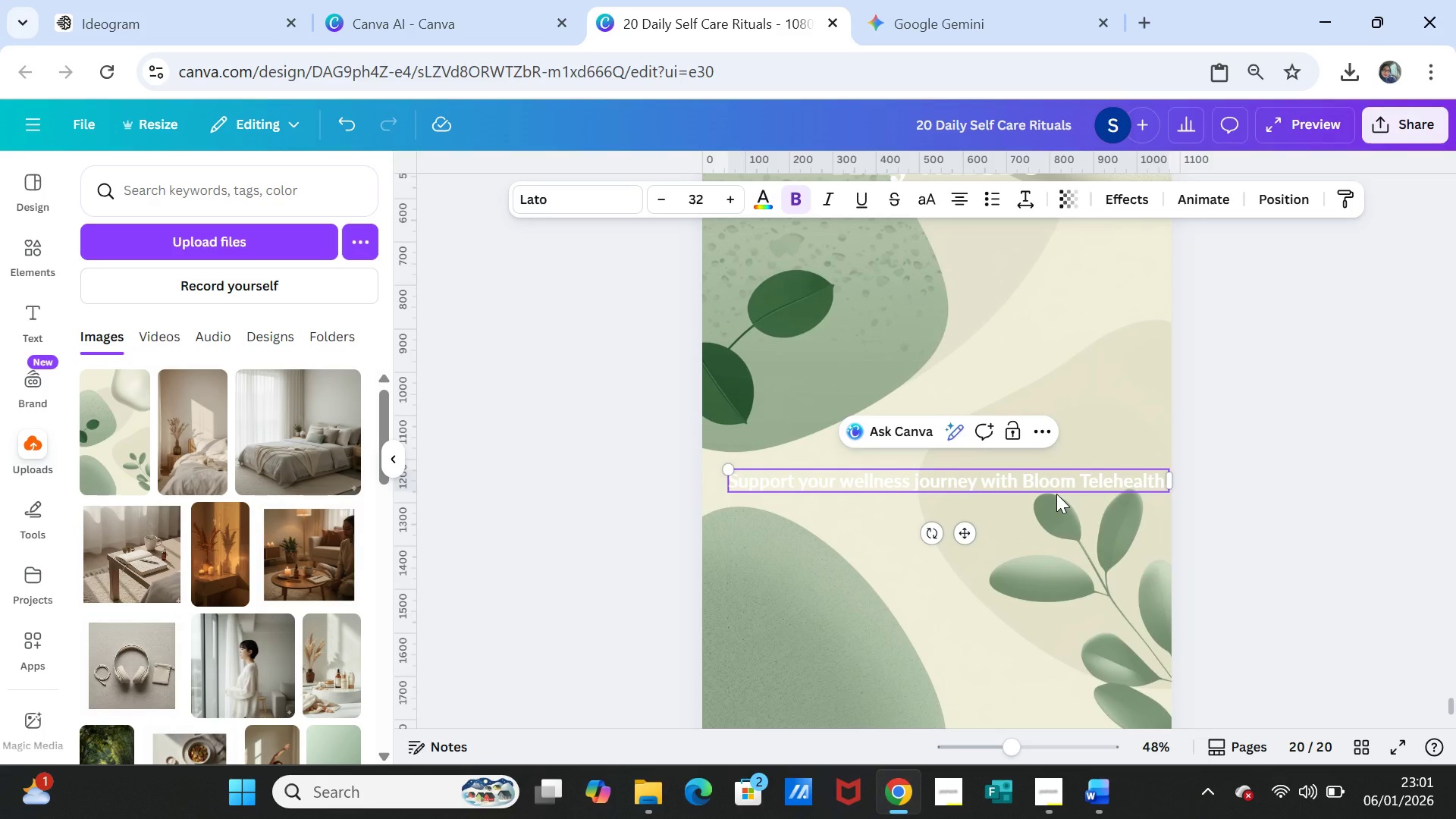 
key(Enter)
 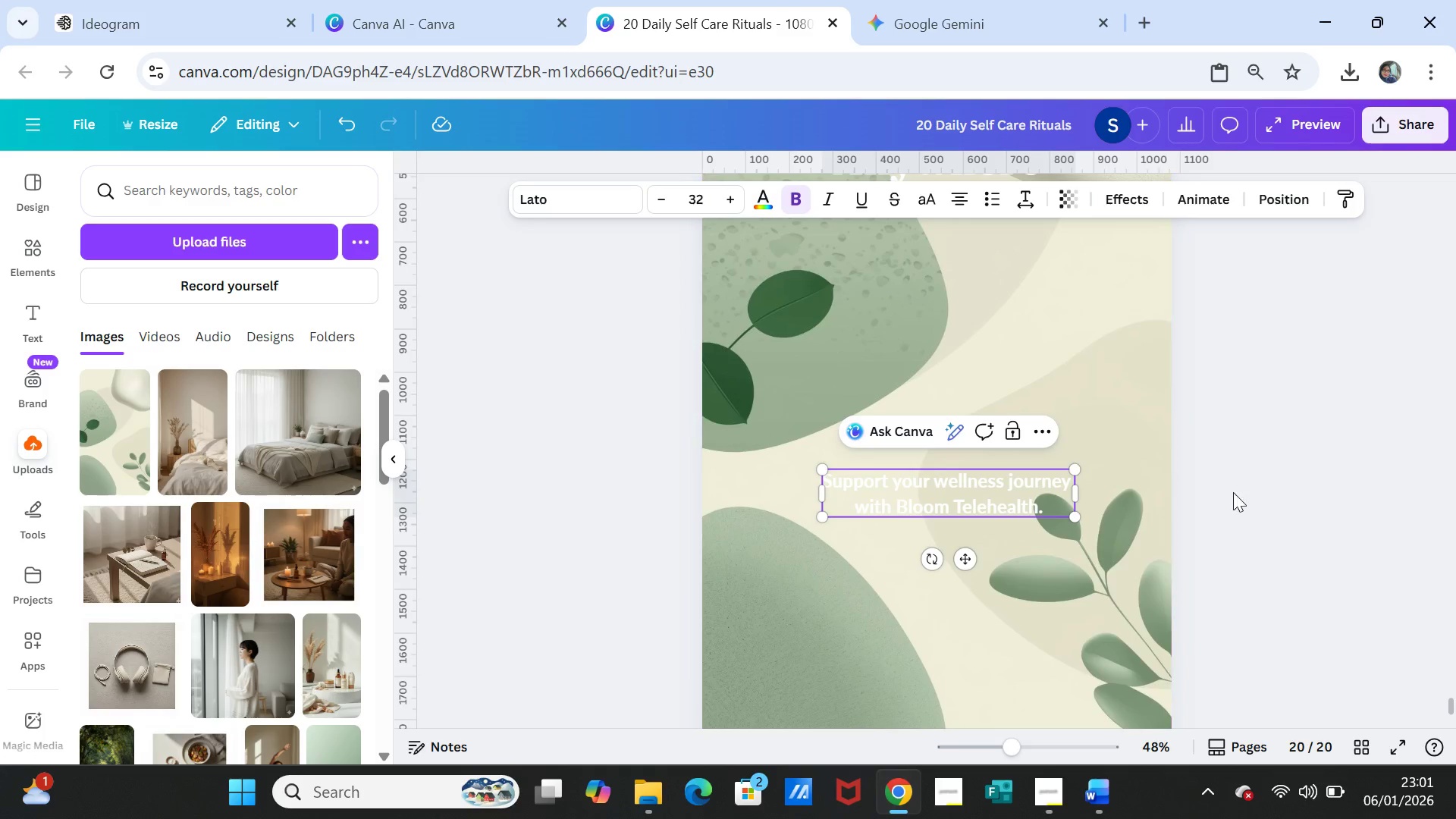 
left_click([1260, 492])
 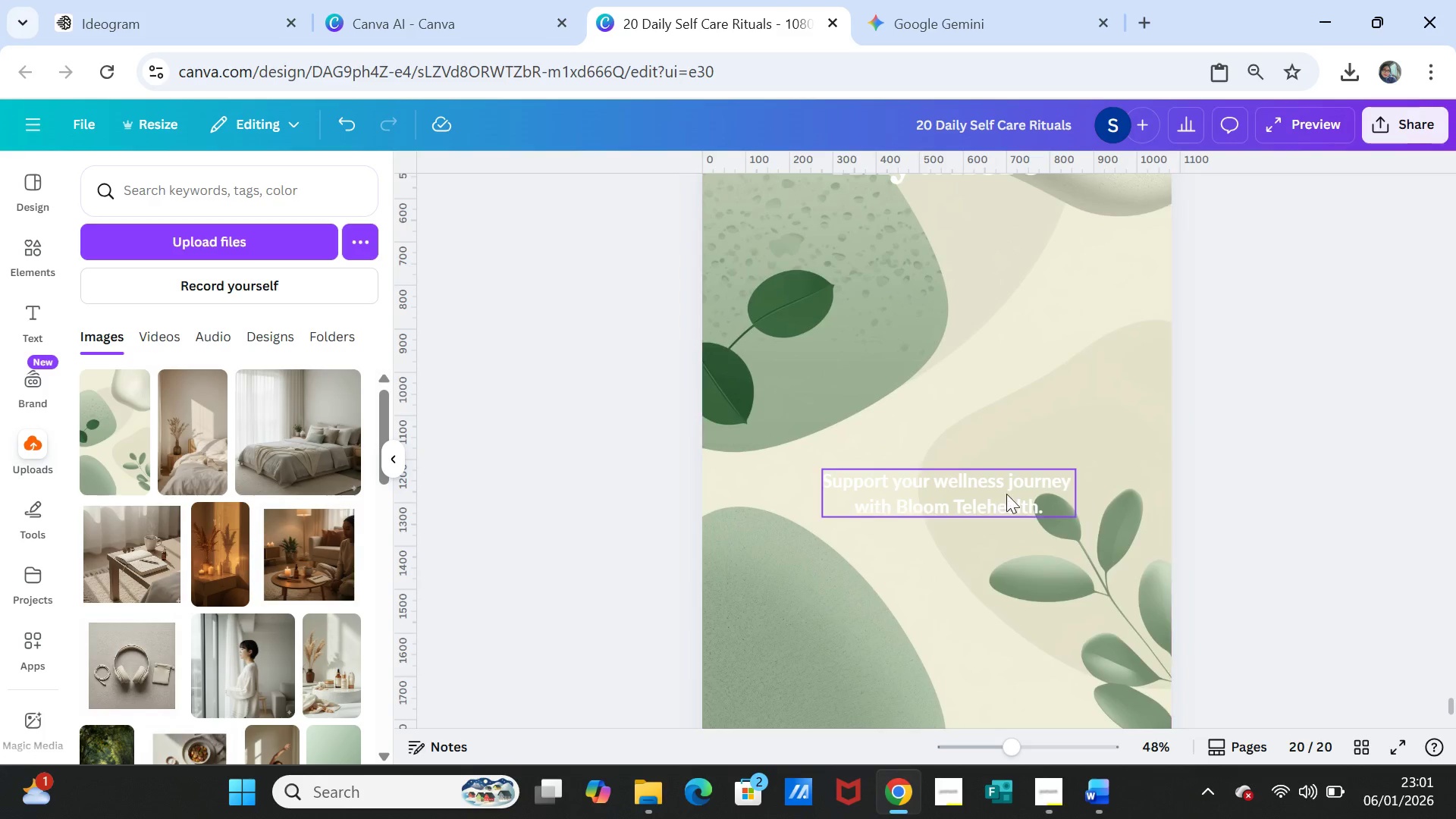 
left_click([991, 486])
 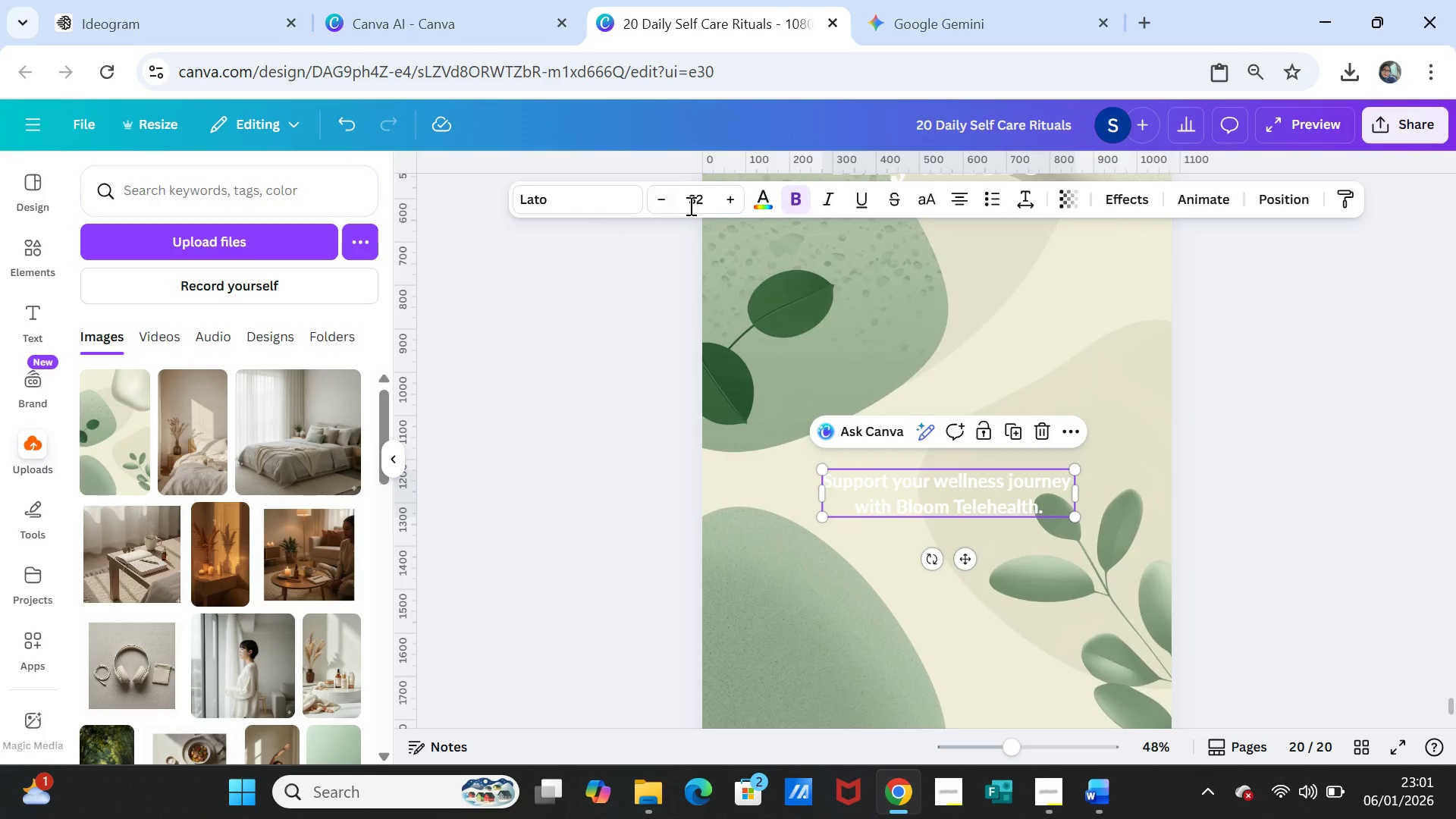 
left_click([772, 202])
 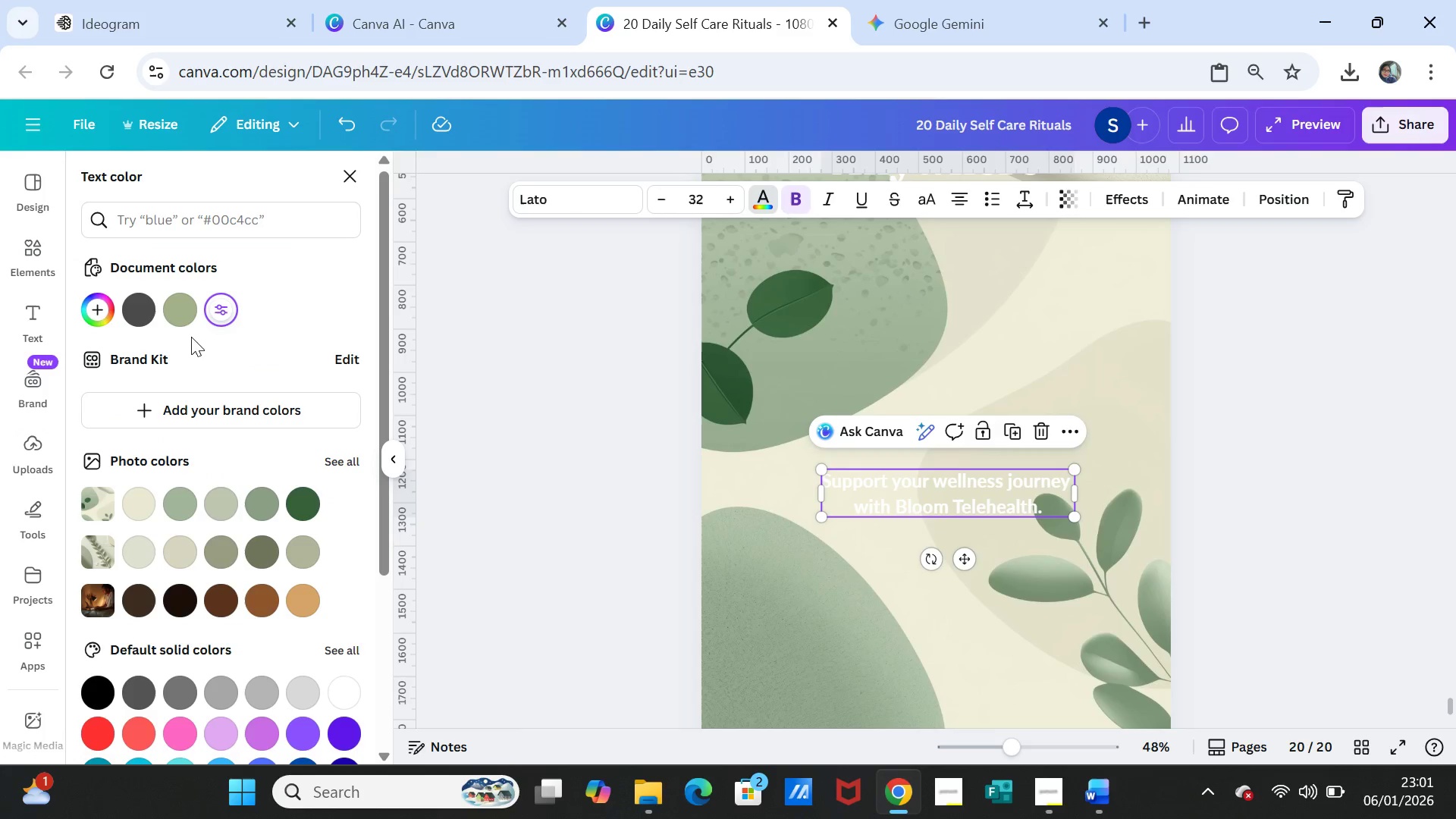 
left_click([181, 313])
 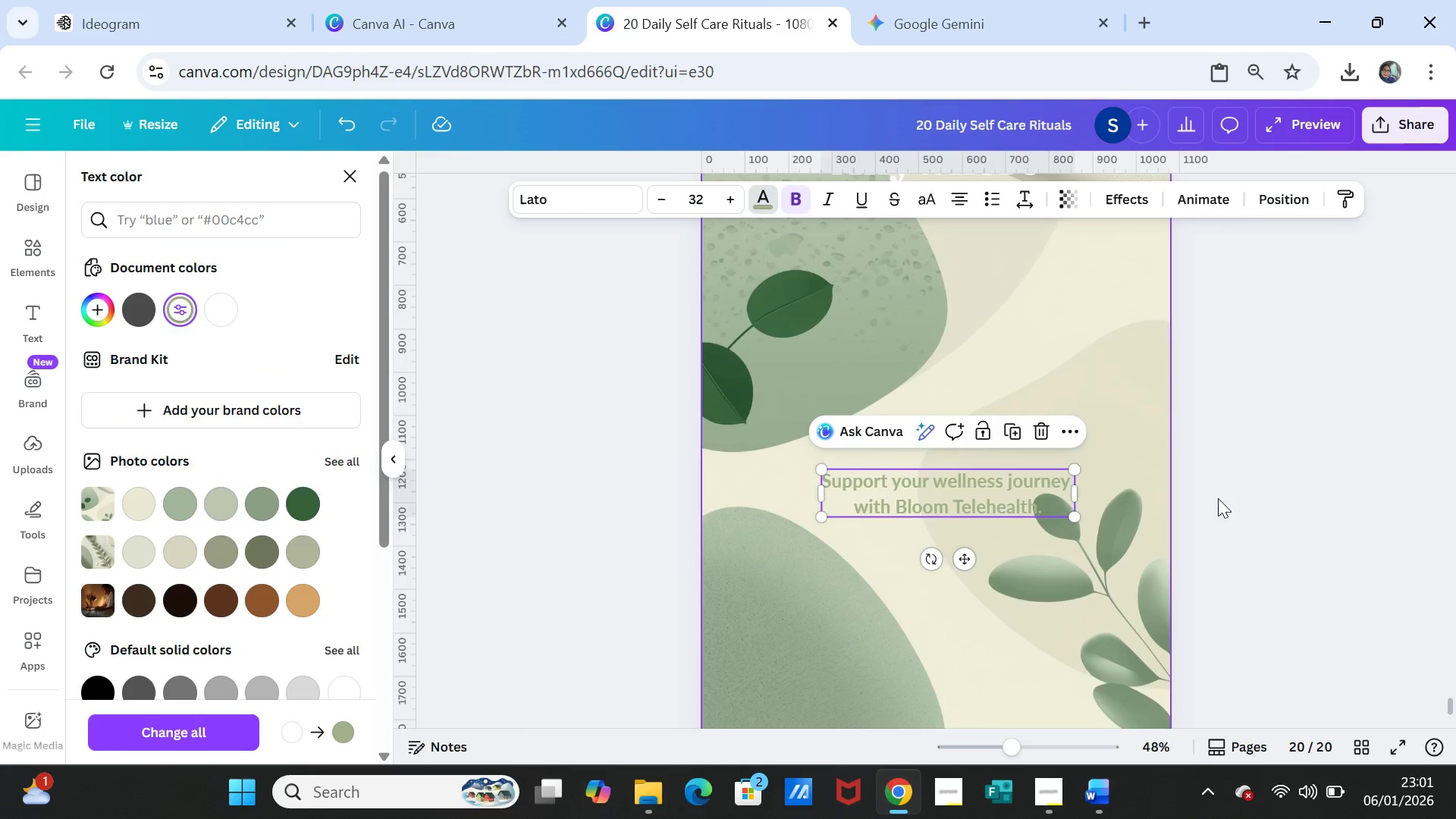 
left_click([1247, 498])
 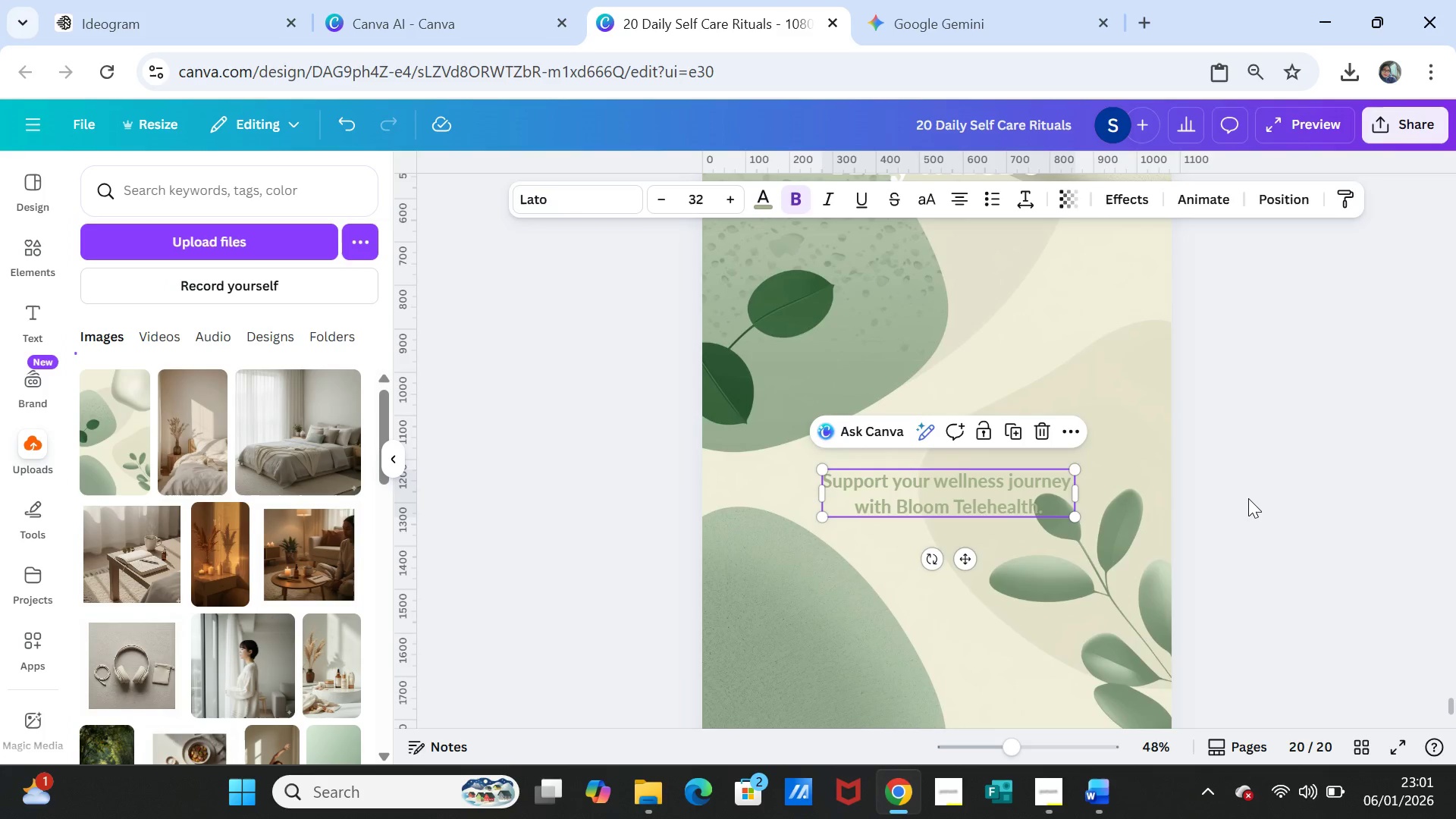 
left_click([1248, 498])
 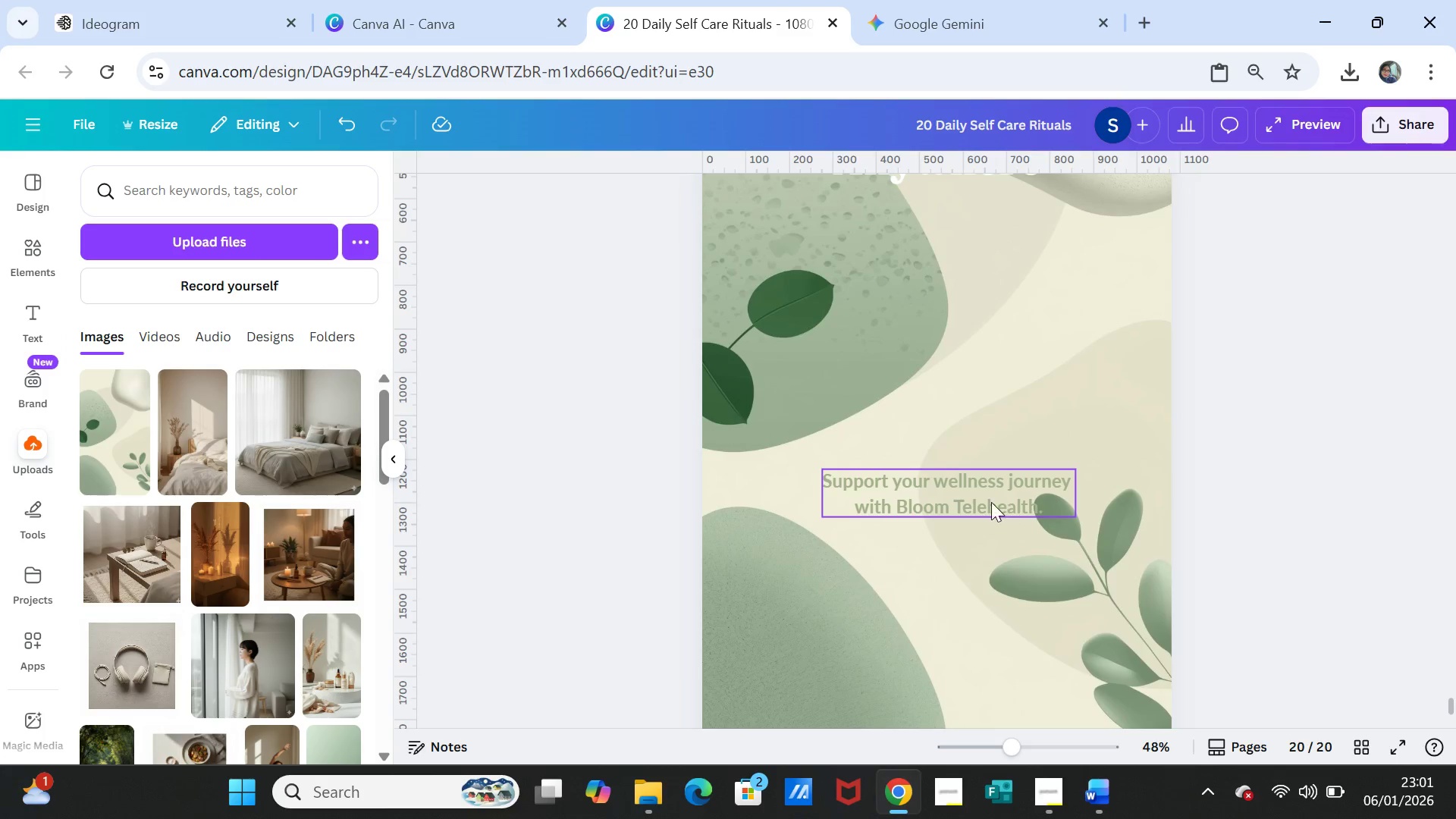 
left_click_drag(start_coordinate=[991, 502], to_coordinate=[990, 544])
 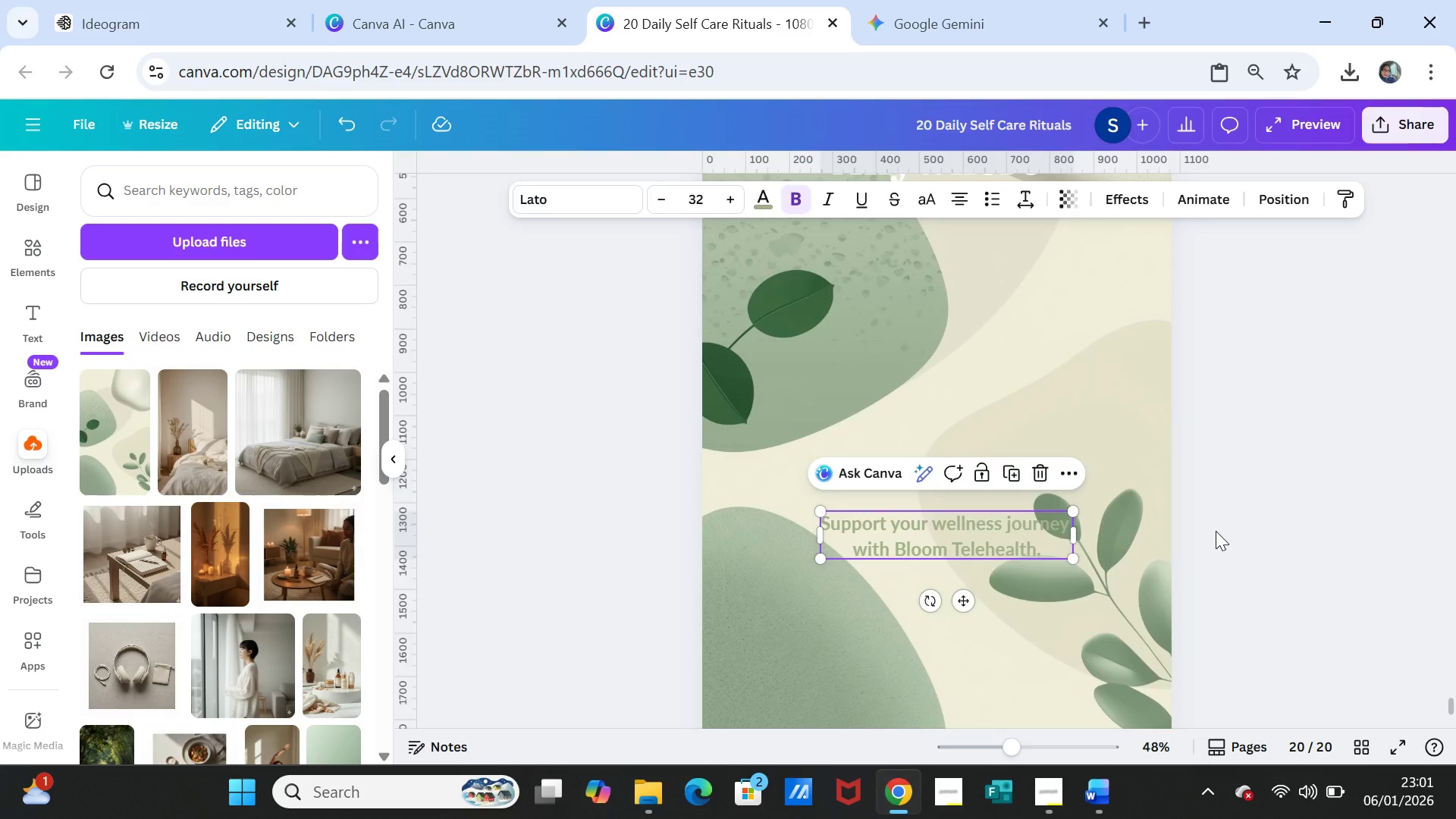 
left_click([1216, 531])
 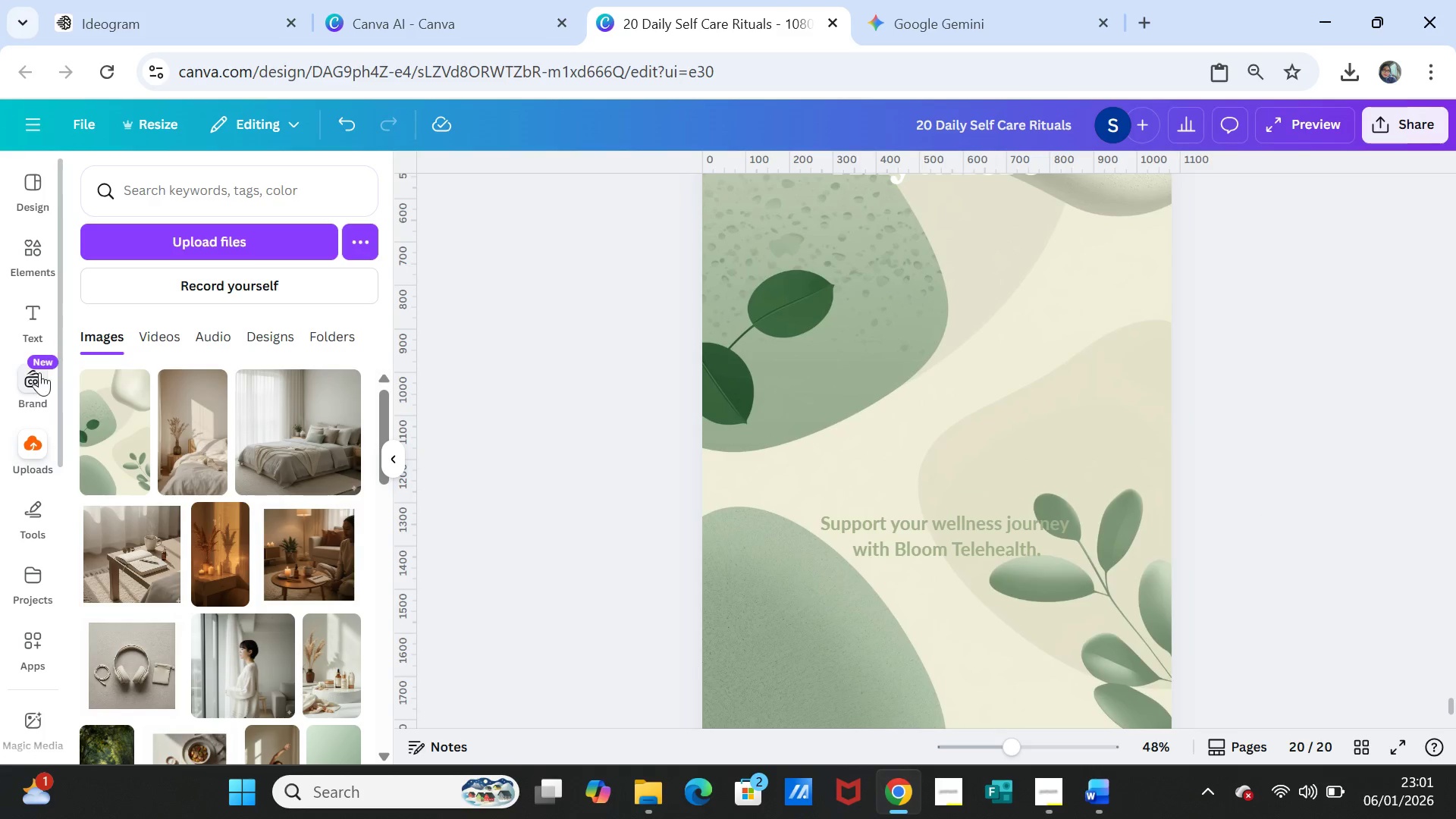 
left_click([28, 262])
 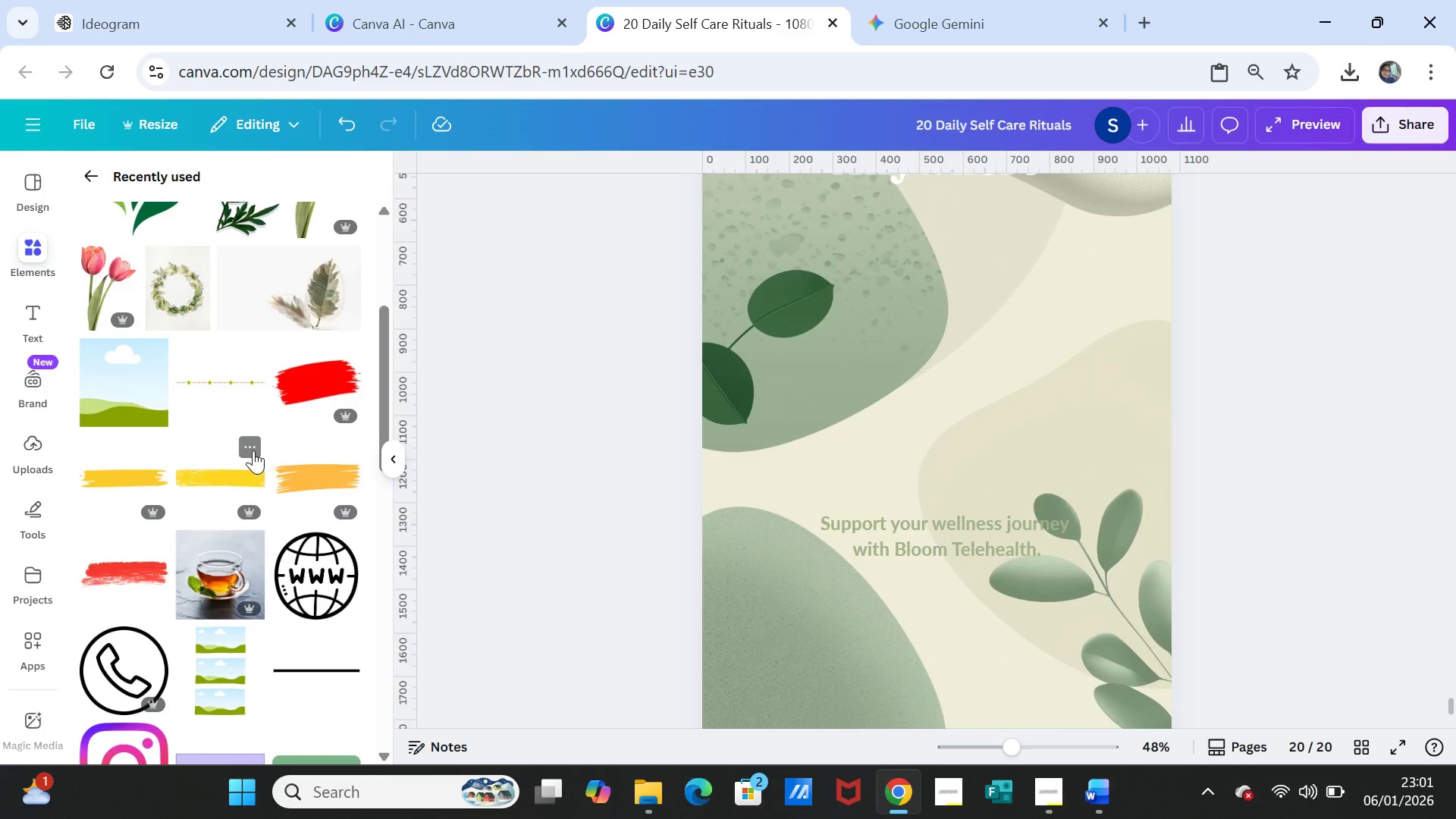 
scroll: coordinate [262, 452], scroll_direction: up, amount: 4.0
 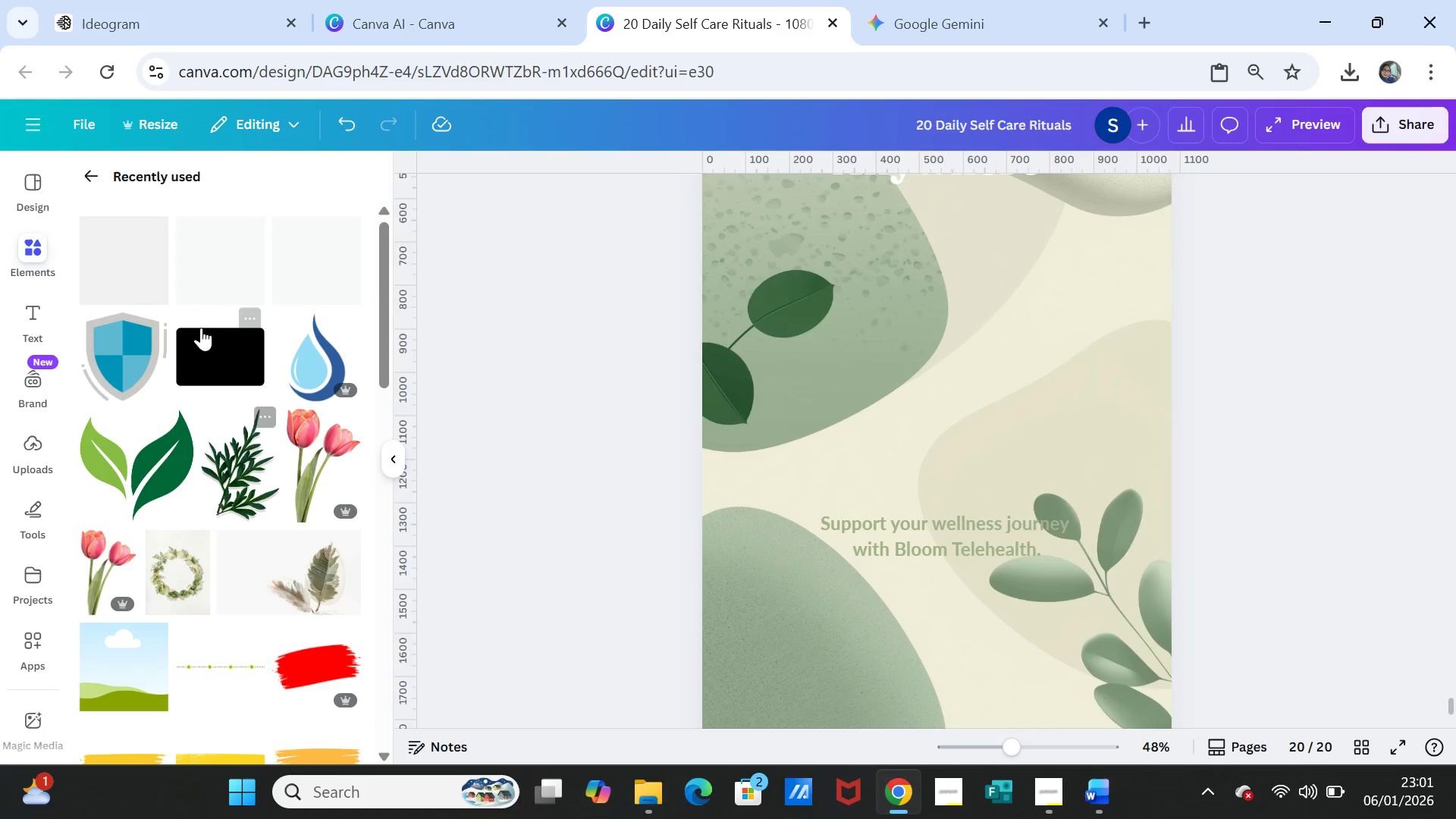 
left_click([201, 328])
 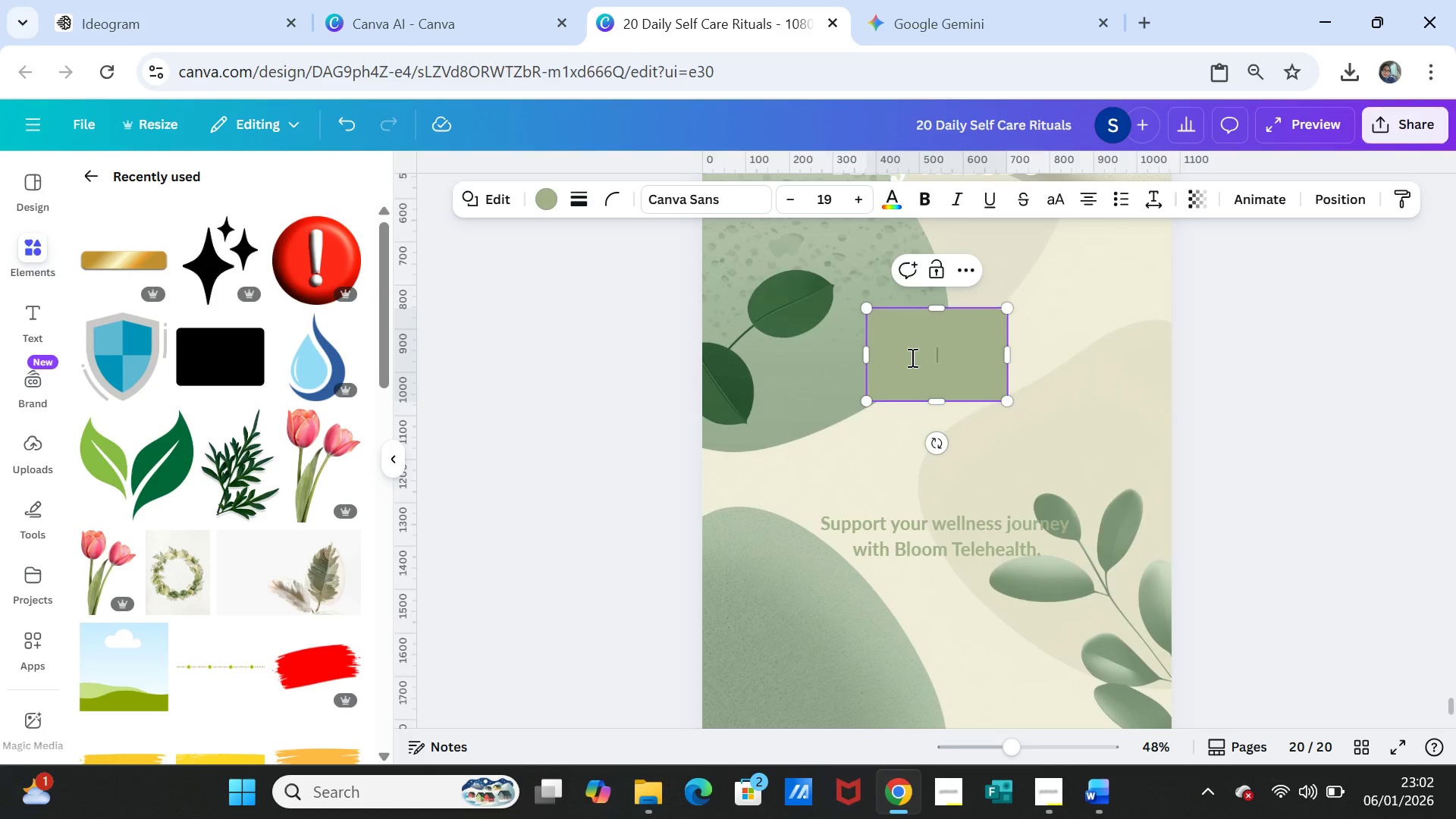 
left_click([1144, 411])
 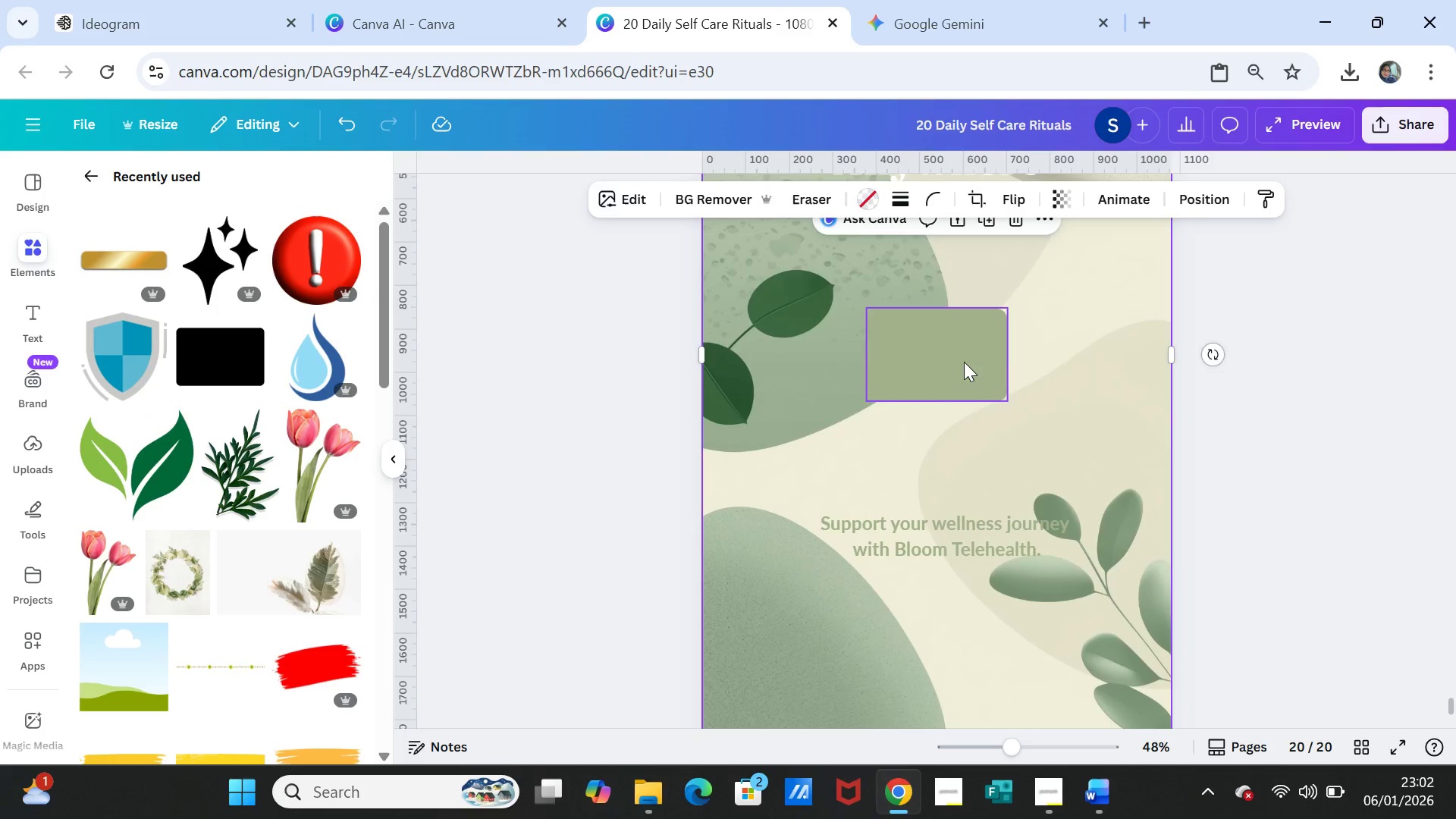 
left_click_drag(start_coordinate=[964, 362], to_coordinate=[895, 536])
 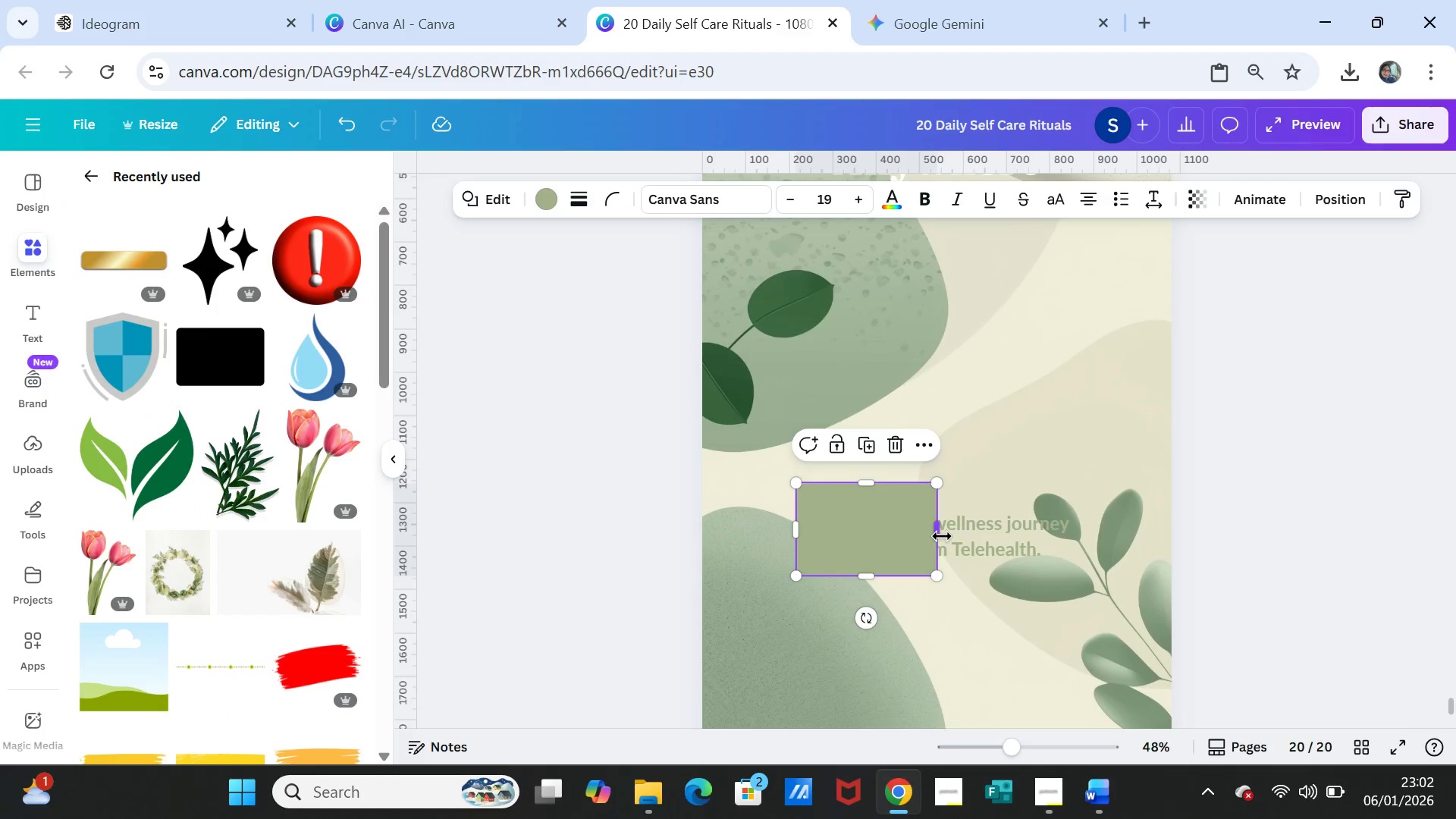 
left_click_drag(start_coordinate=[942, 536], to_coordinate=[1088, 529])
 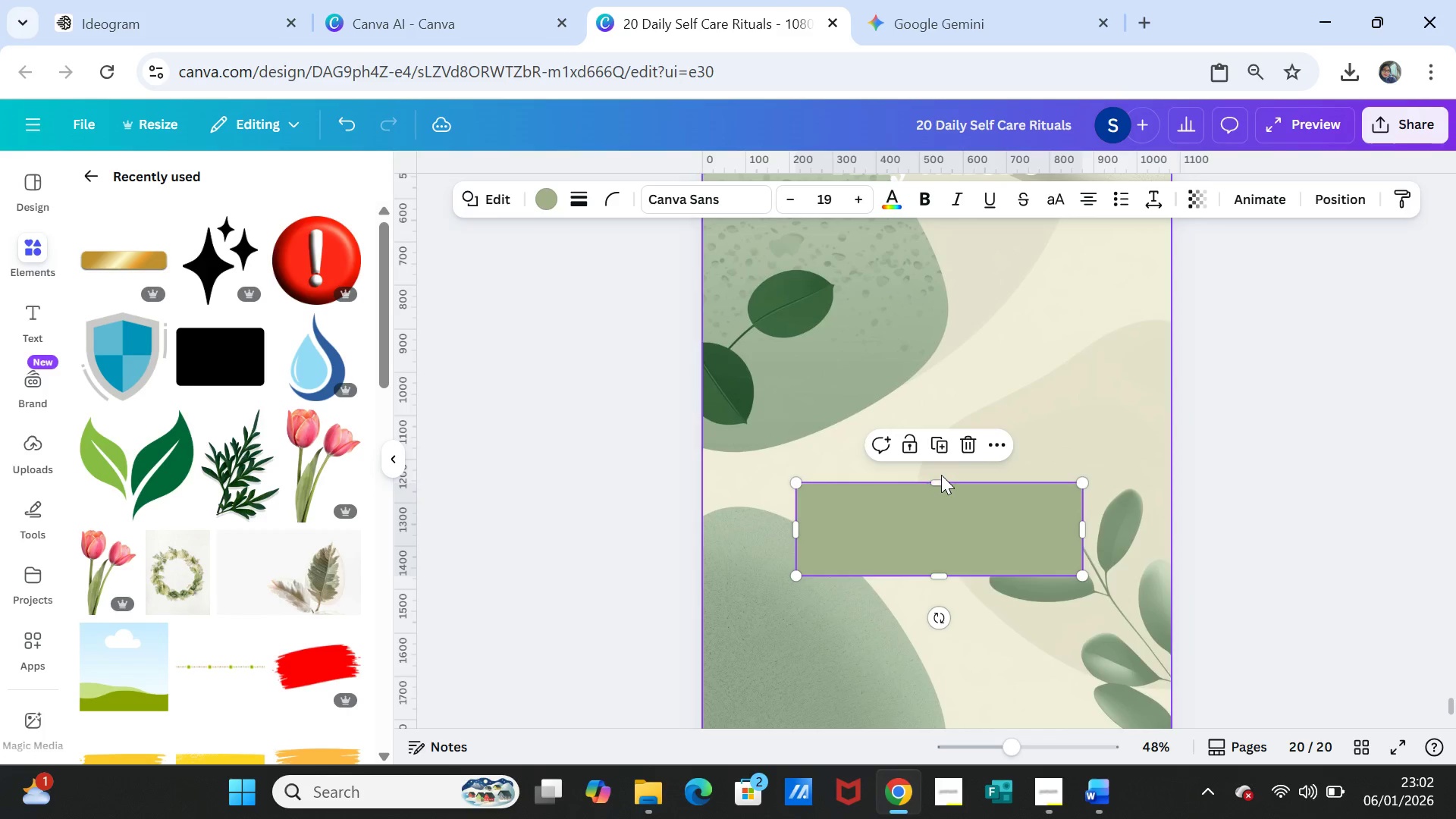 
left_click([941, 475])
 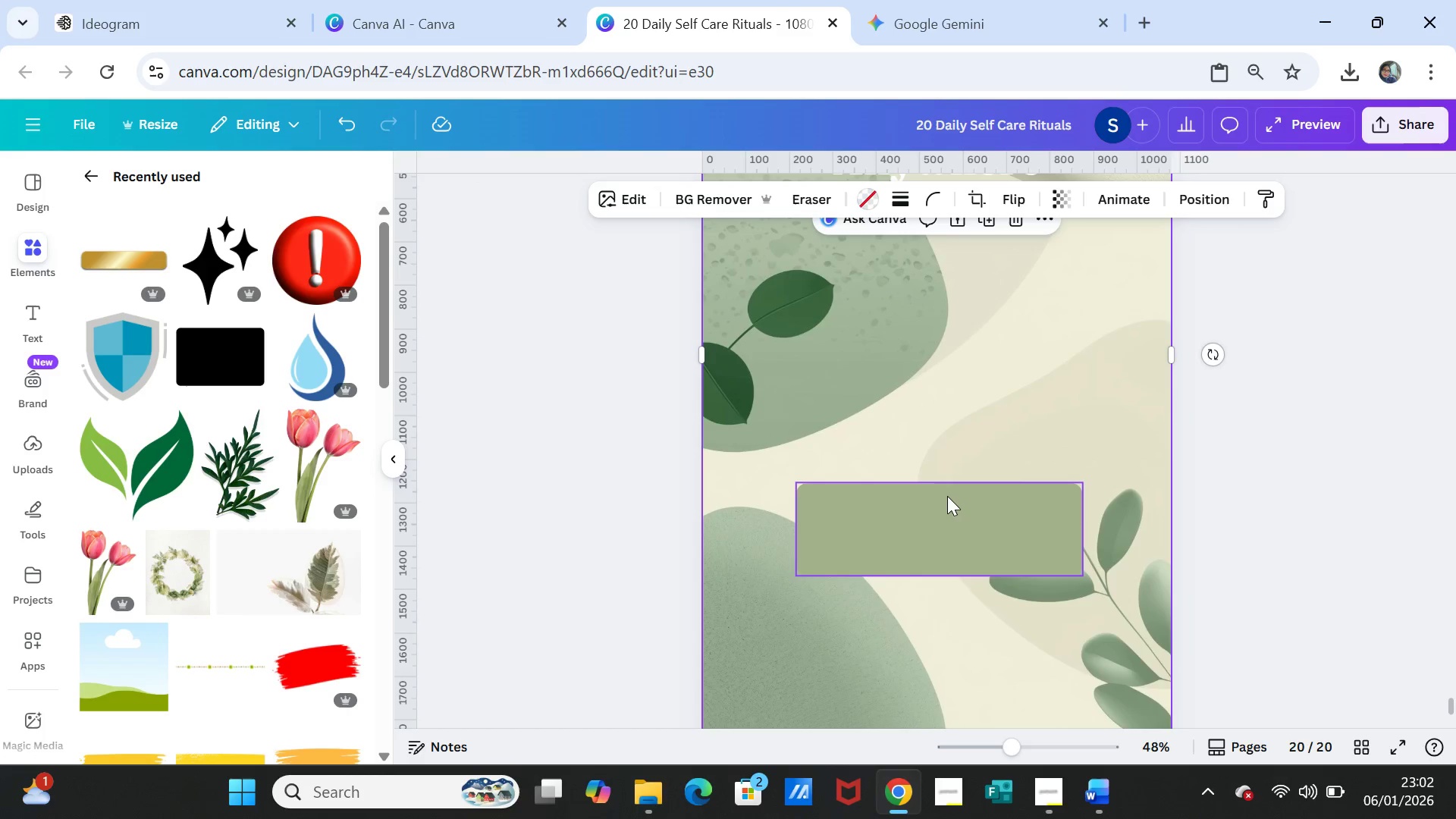 
left_click([948, 499])
 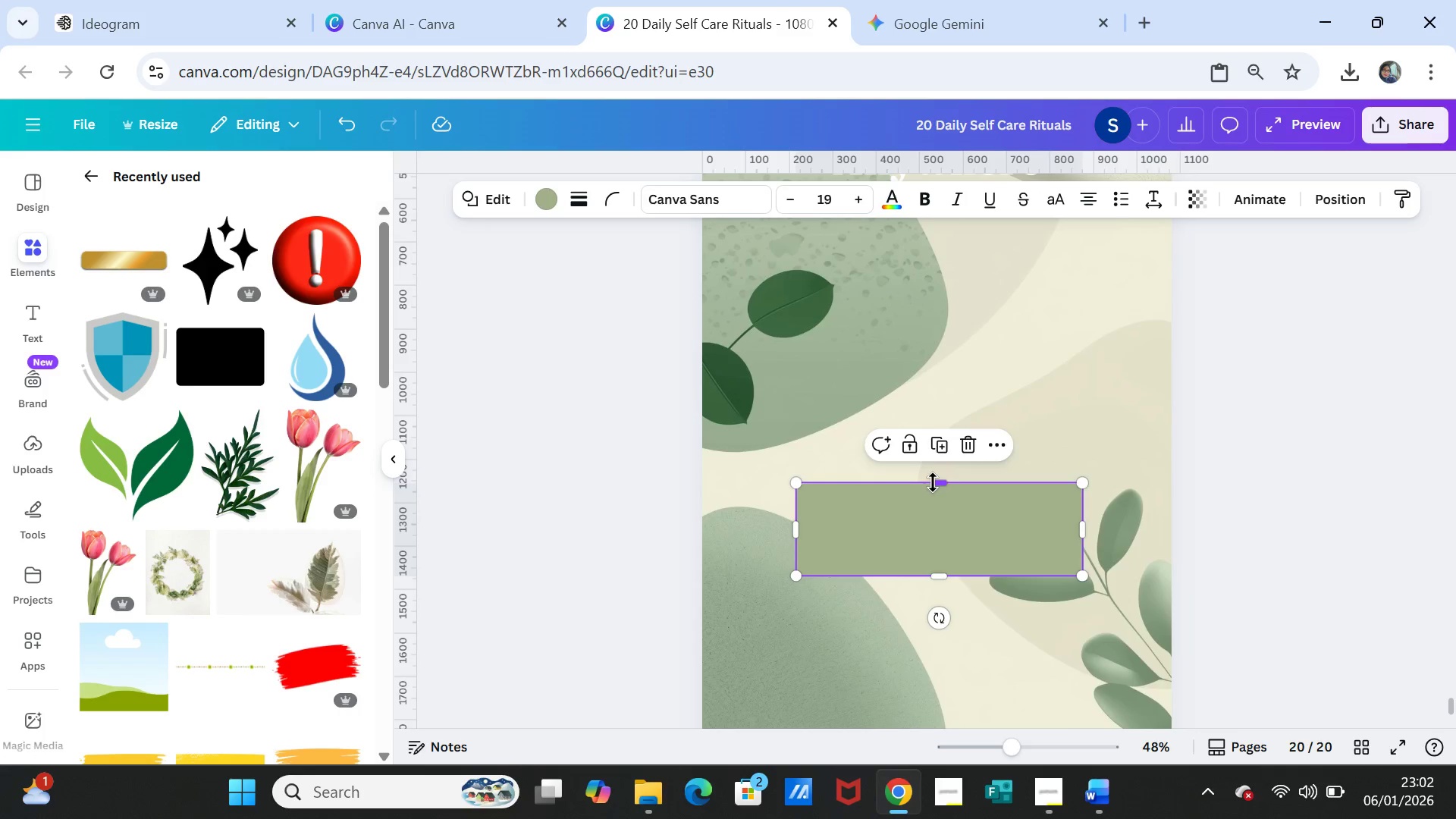 
left_click_drag(start_coordinate=[933, 482], to_coordinate=[939, 497])
 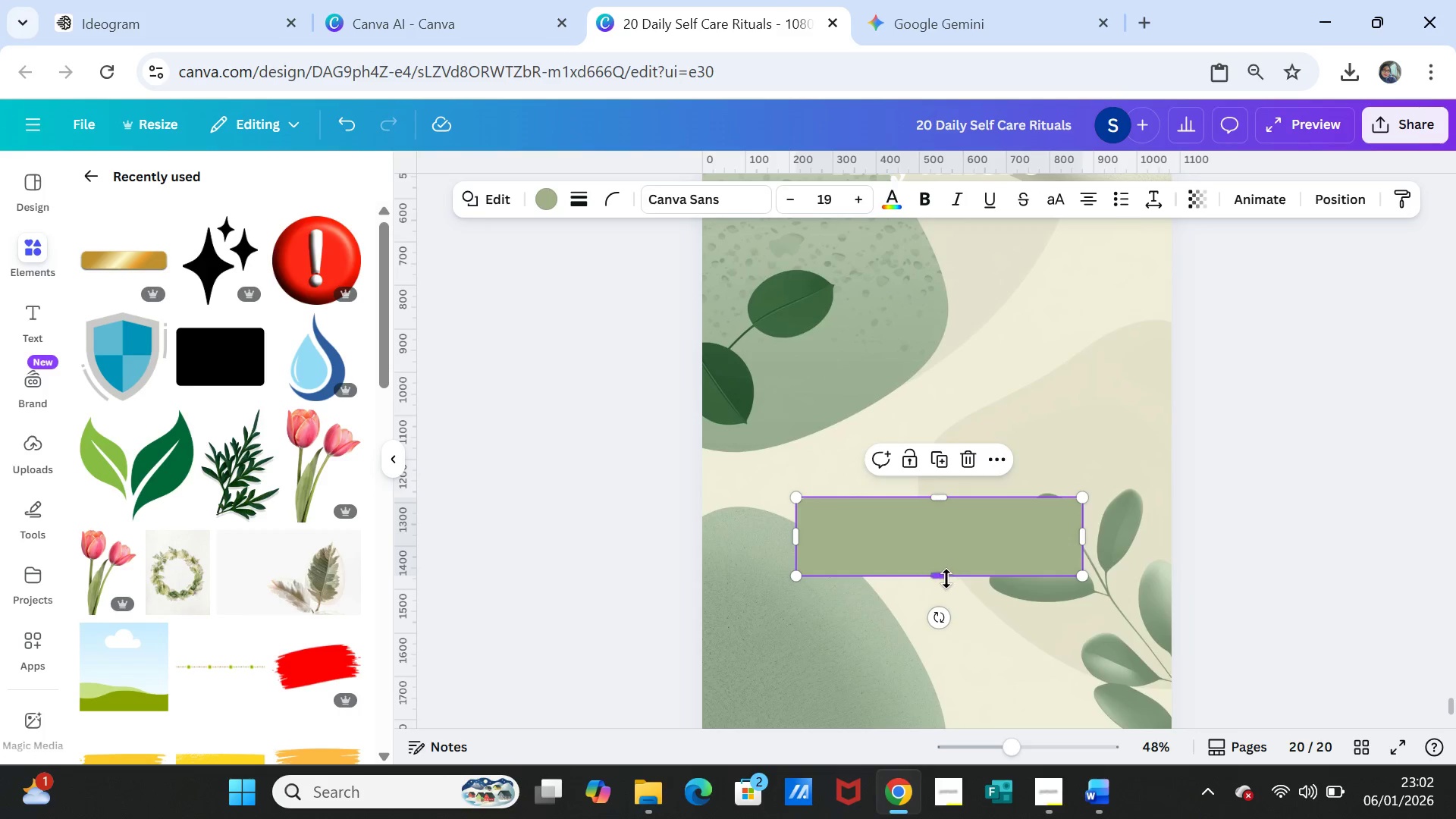 
left_click_drag(start_coordinate=[946, 579], to_coordinate=[944, 566])
 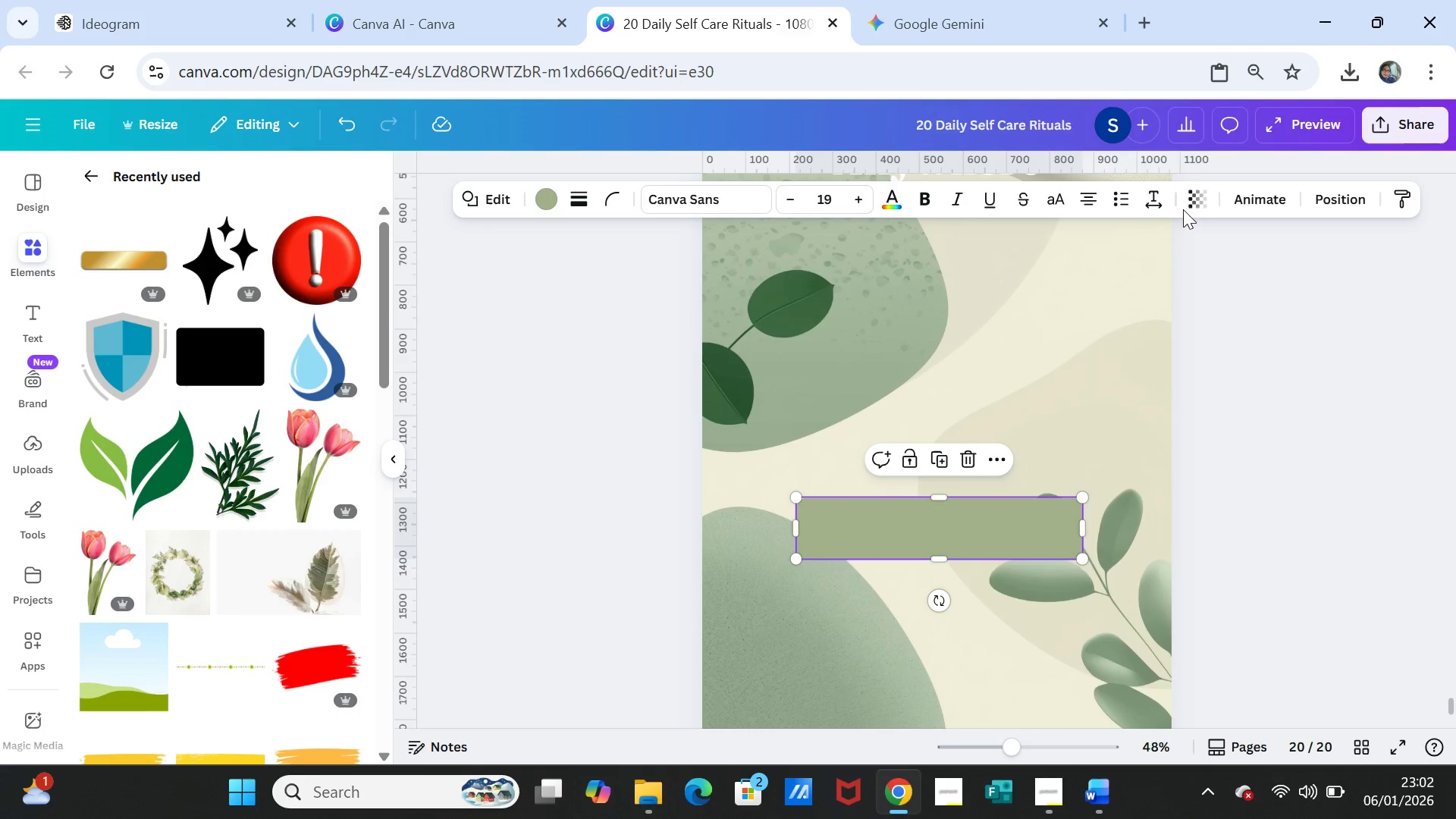 
left_click([1188, 200])
 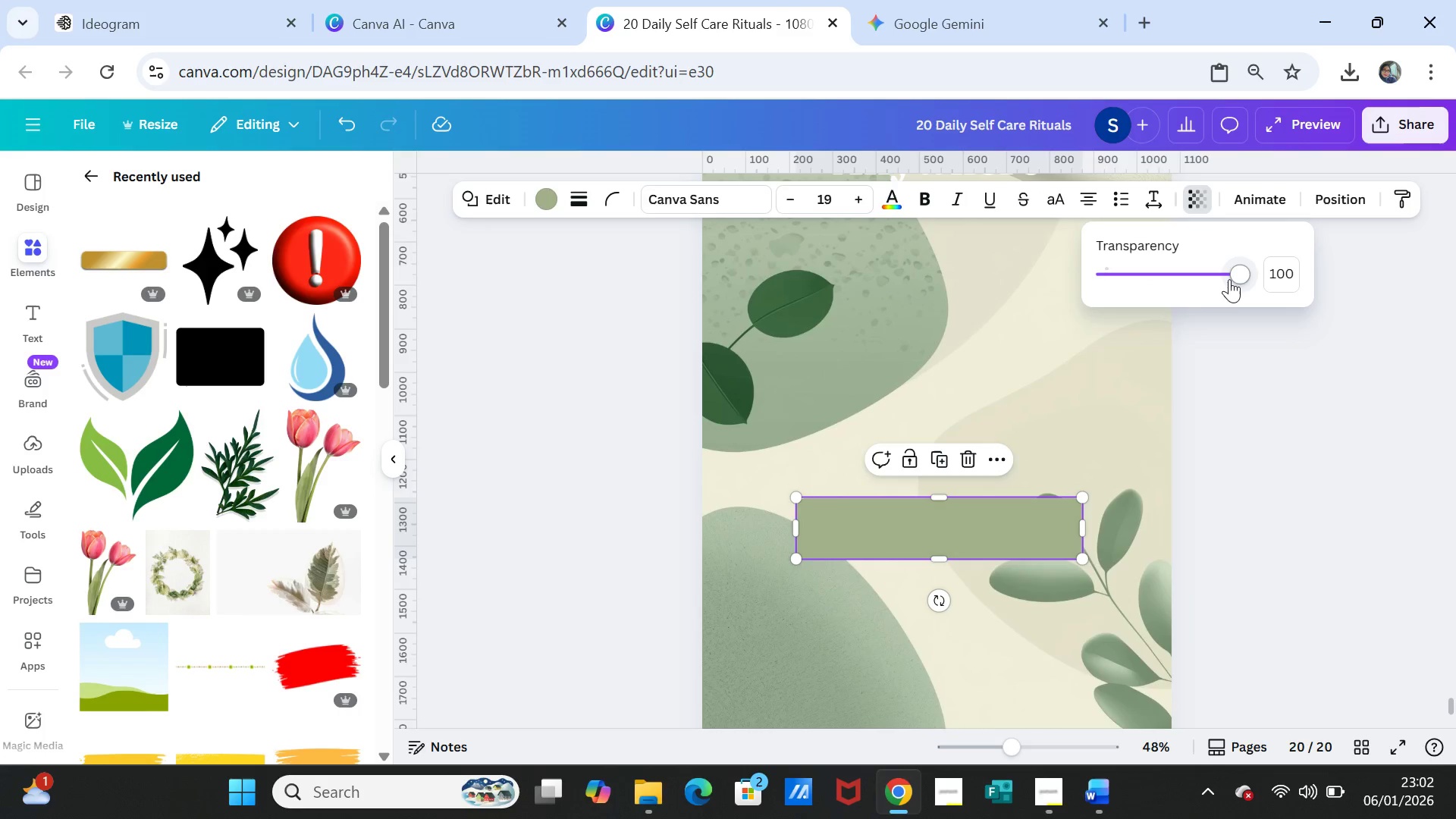 
left_click_drag(start_coordinate=[1231, 279], to_coordinate=[1181, 274])
 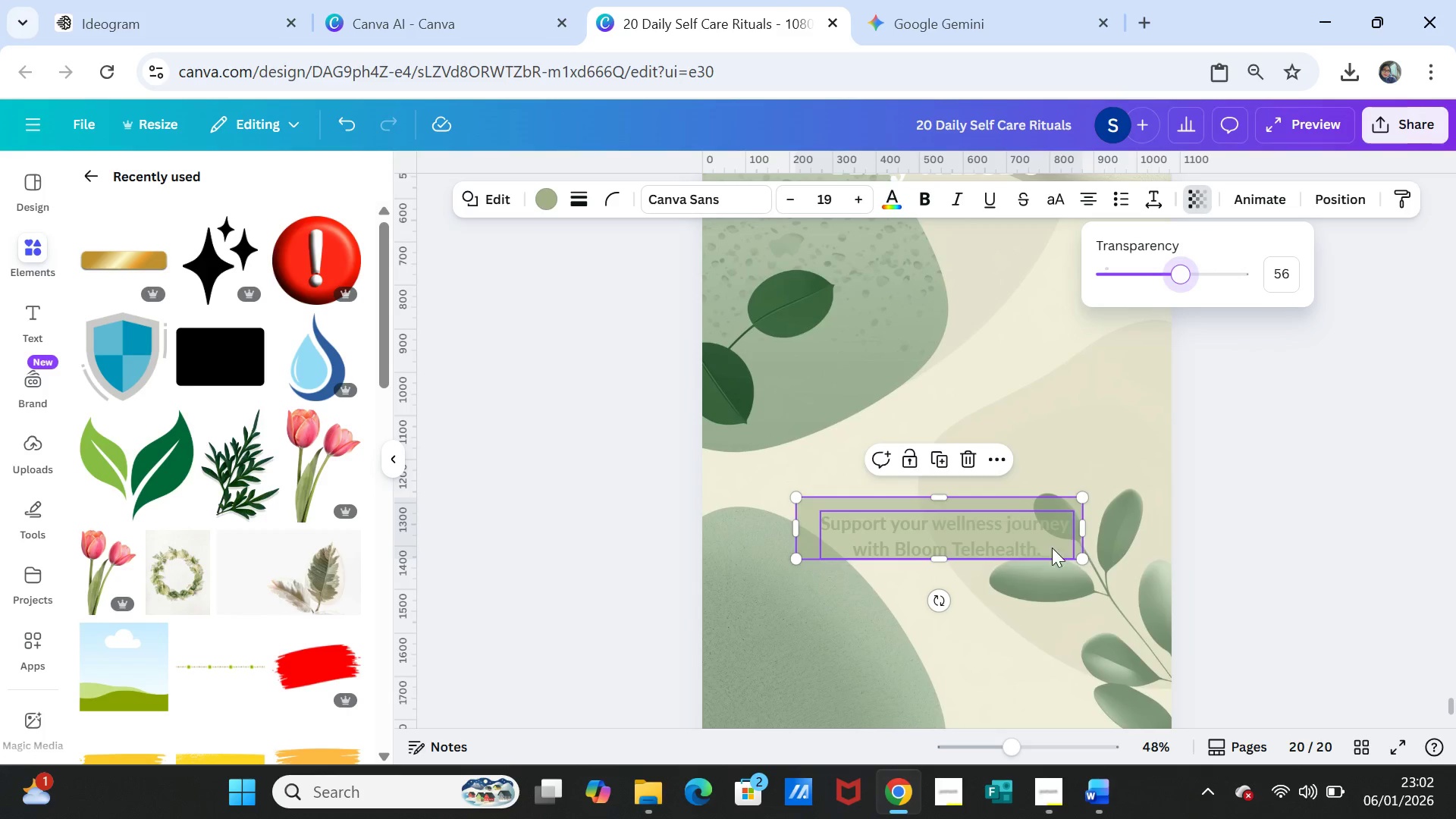 
left_click([1234, 524])
 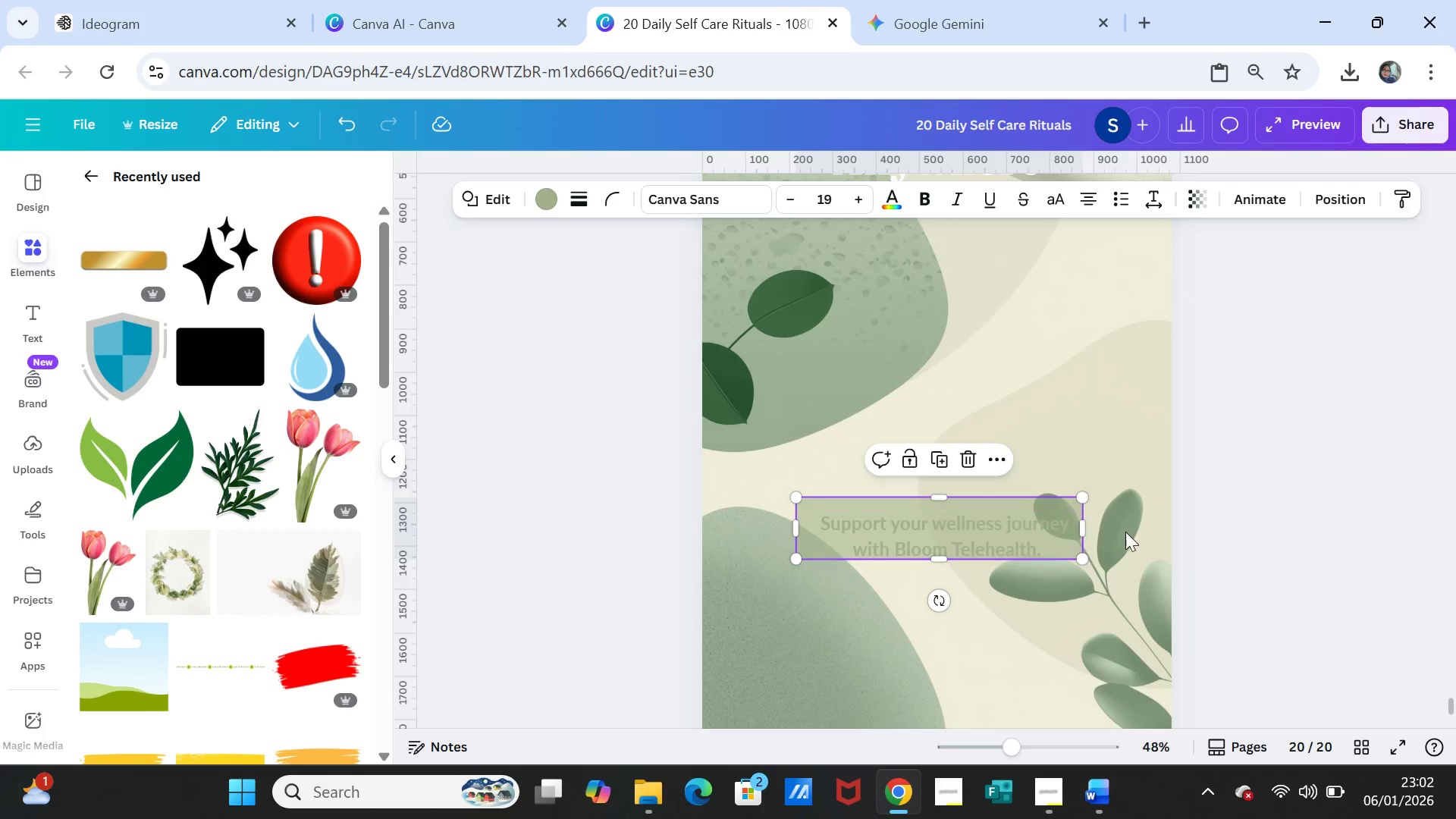 
left_click([1212, 523])
 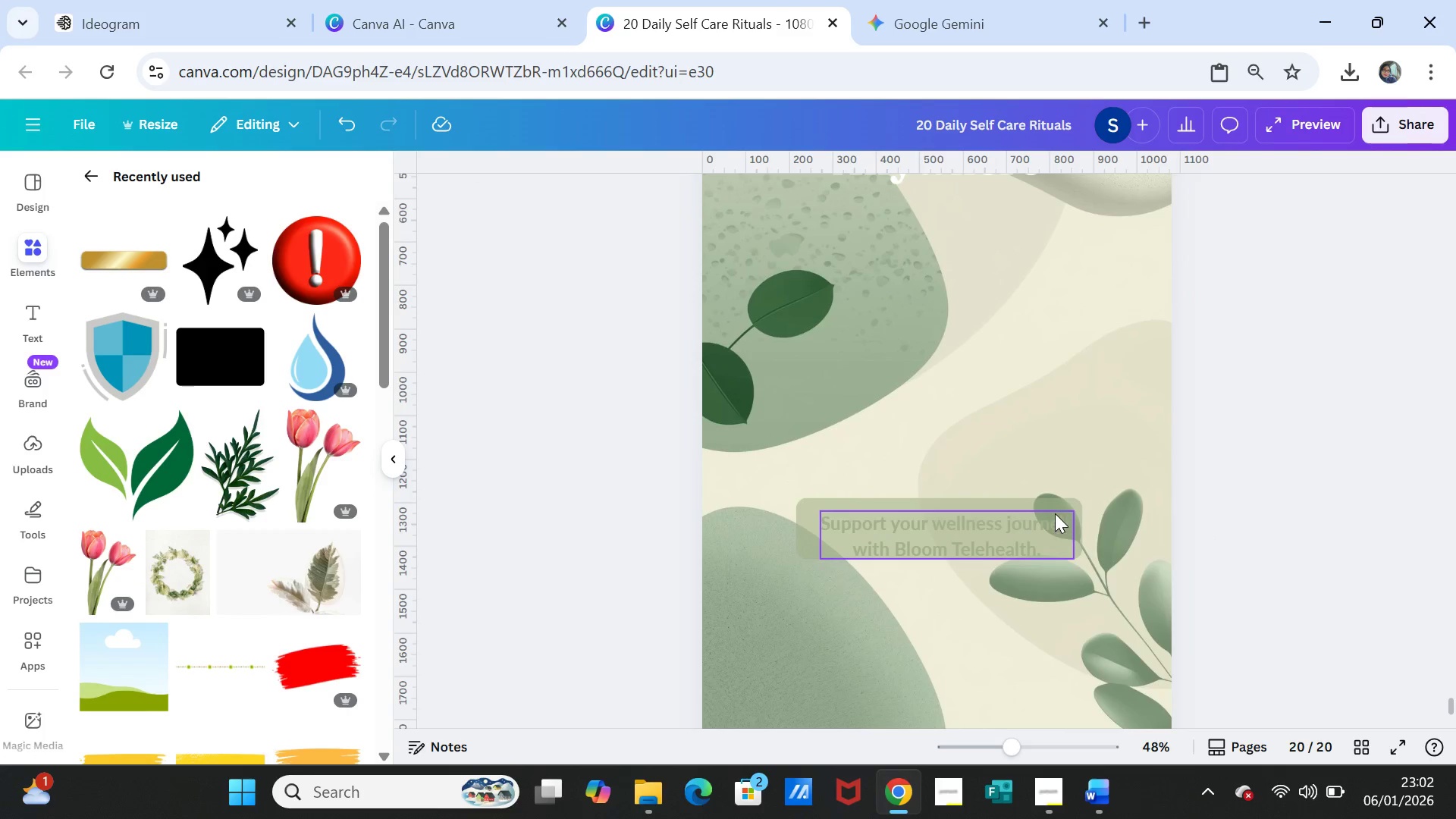 
left_click([1055, 507])
 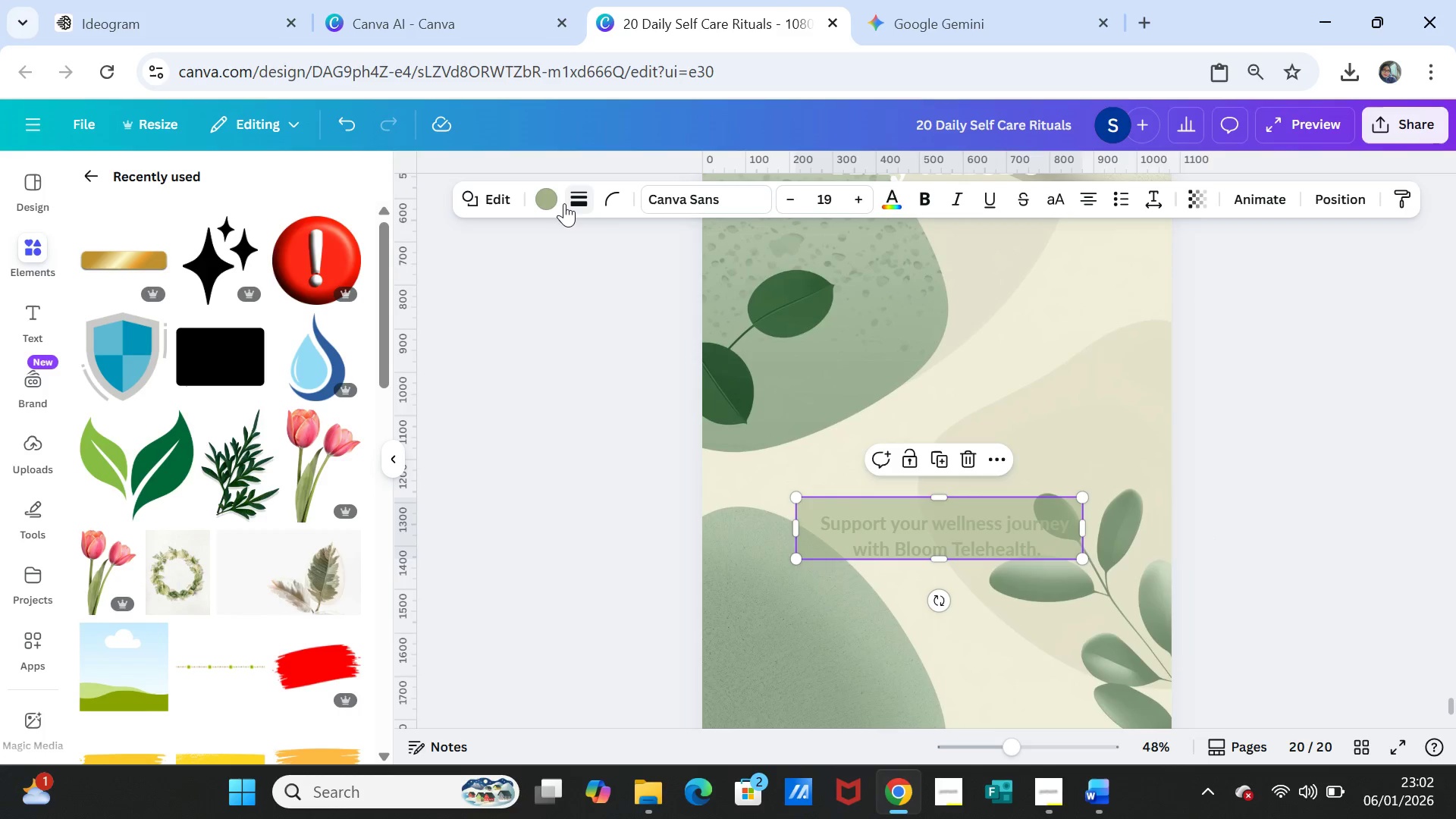 
left_click([554, 199])
 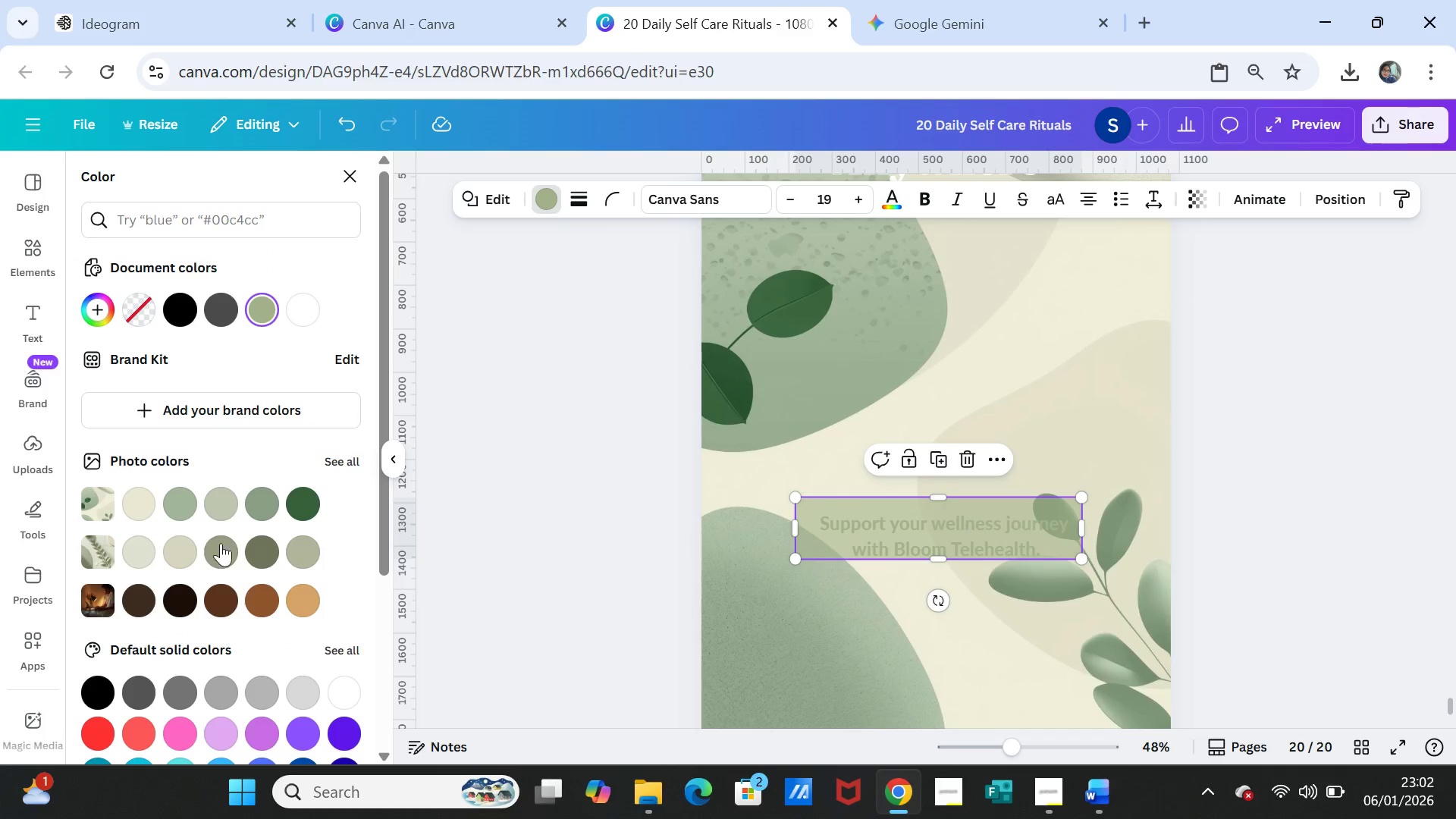 
scroll: coordinate [264, 582], scroll_direction: down, amount: 1.0
 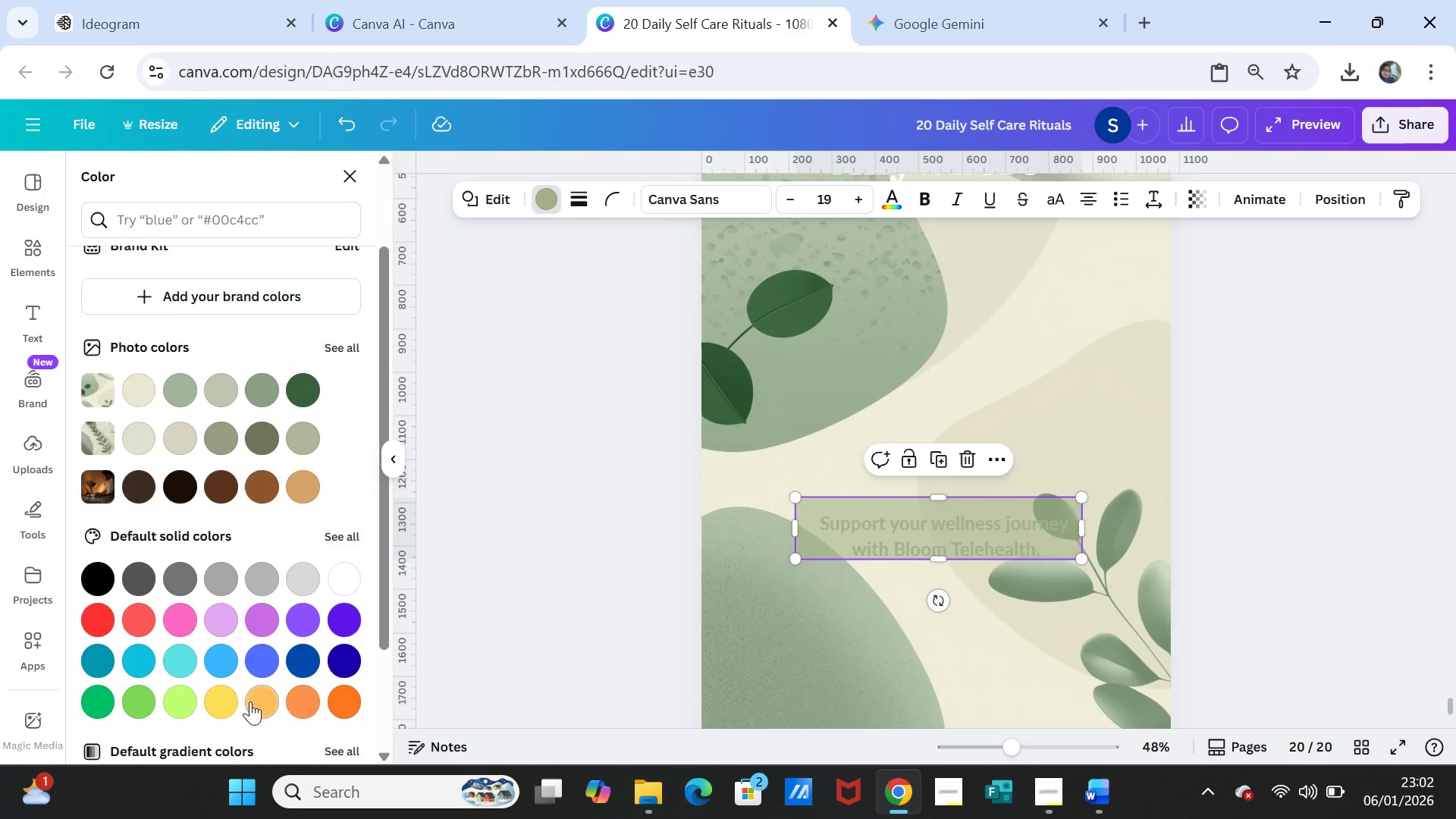 
left_click([221, 701])
 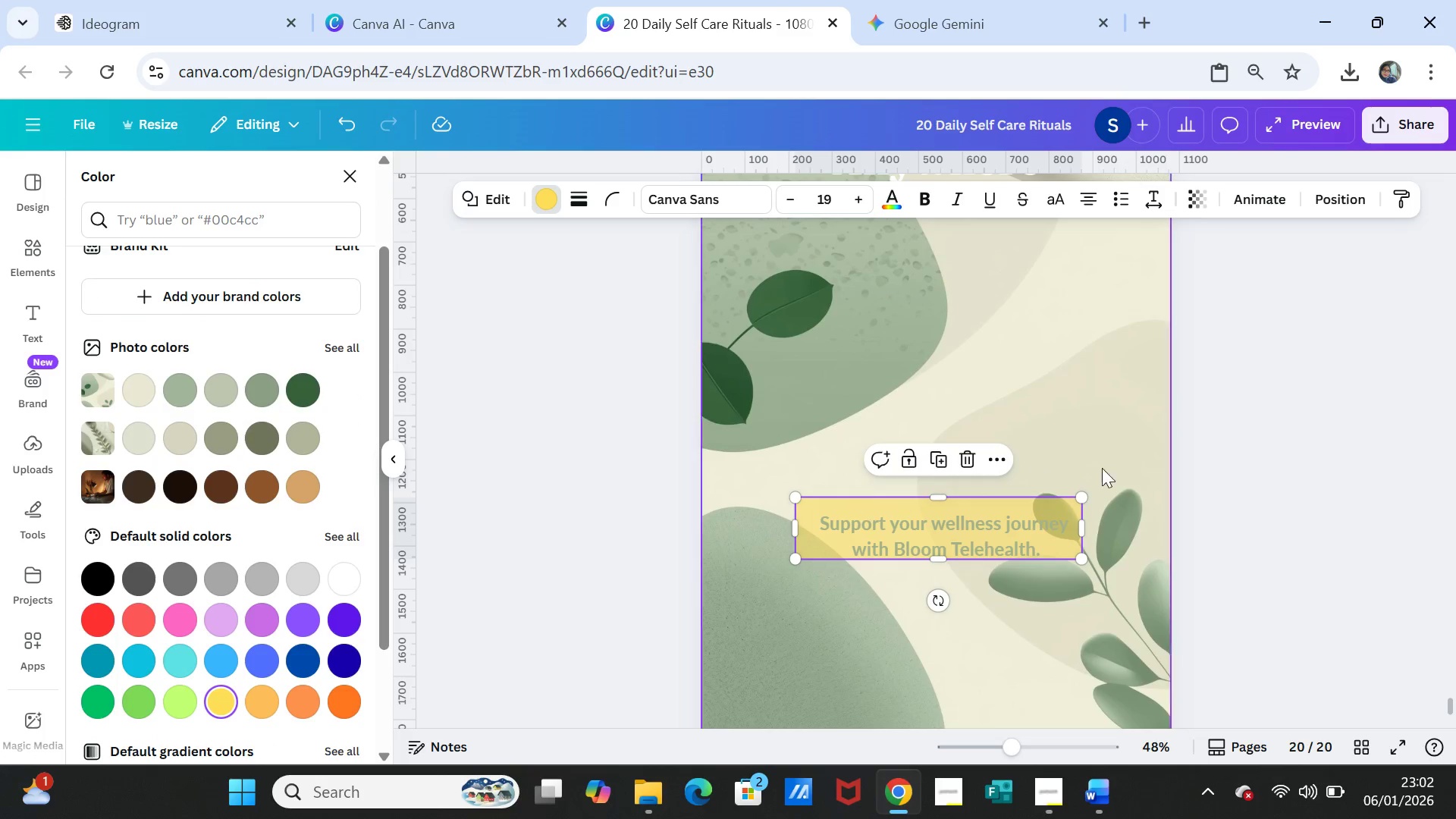 
left_click([1273, 528])
 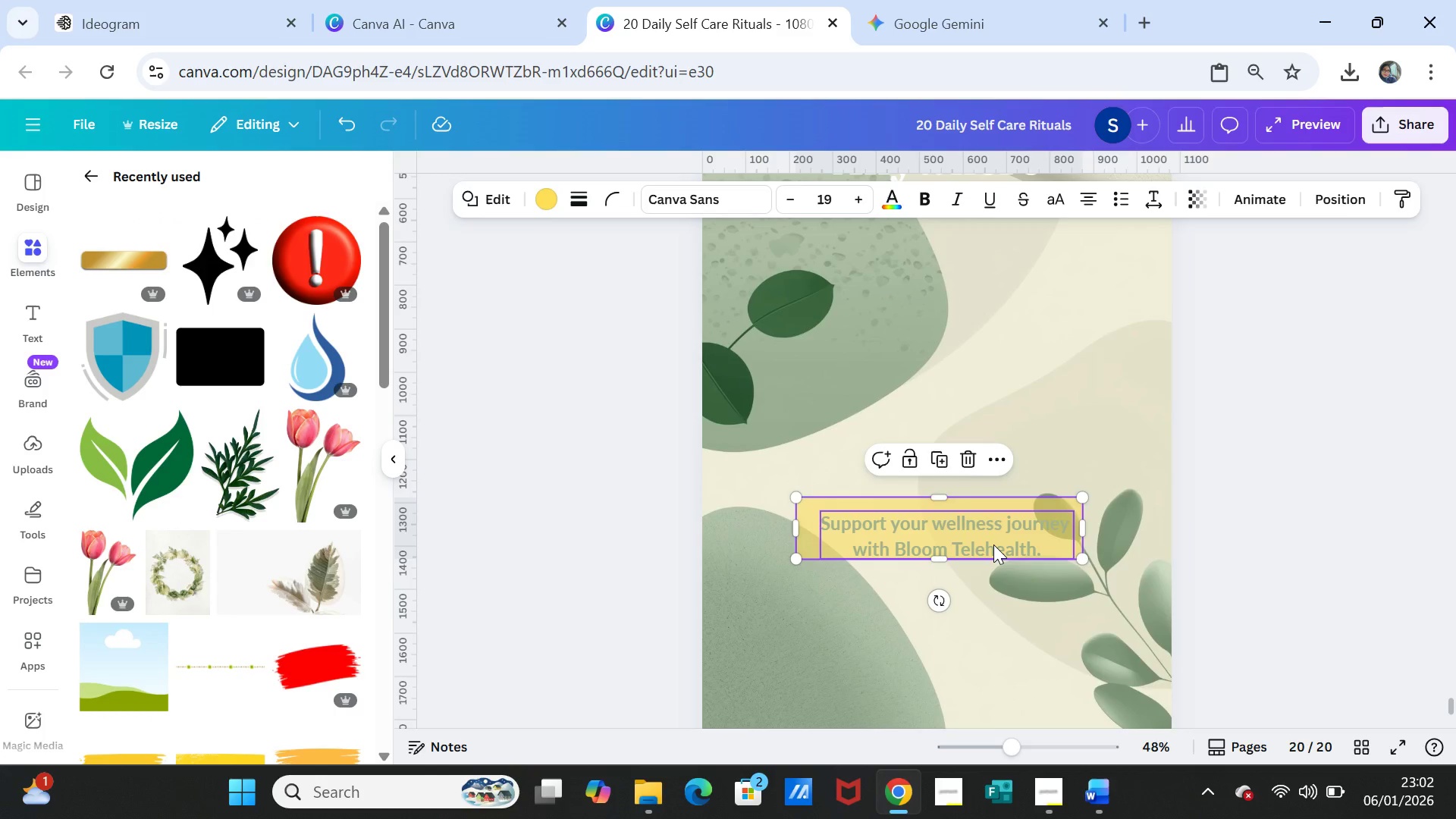 
left_click([993, 544])
 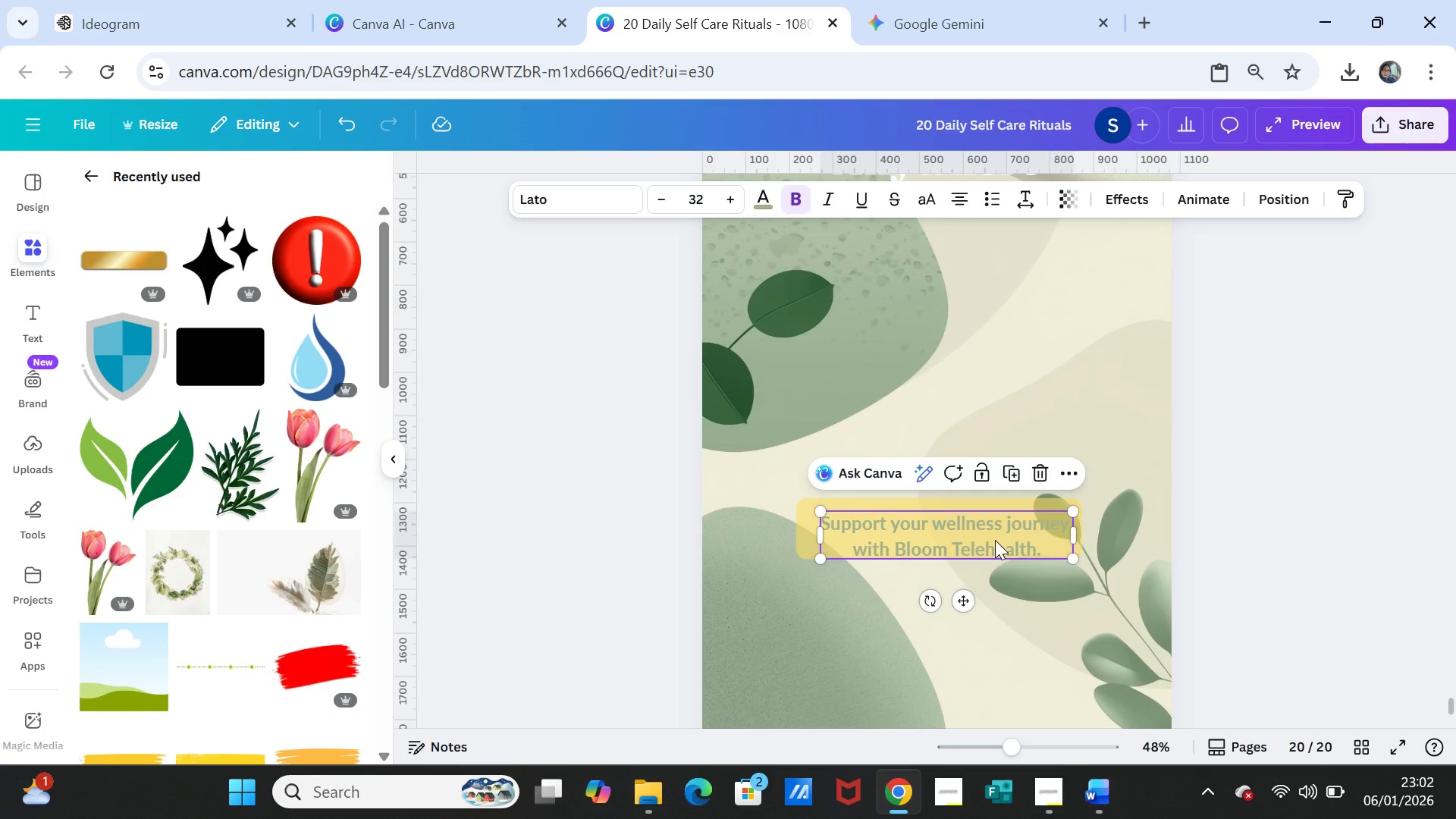 
left_click_drag(start_coordinate=[995, 540], to_coordinate=[992, 532])
 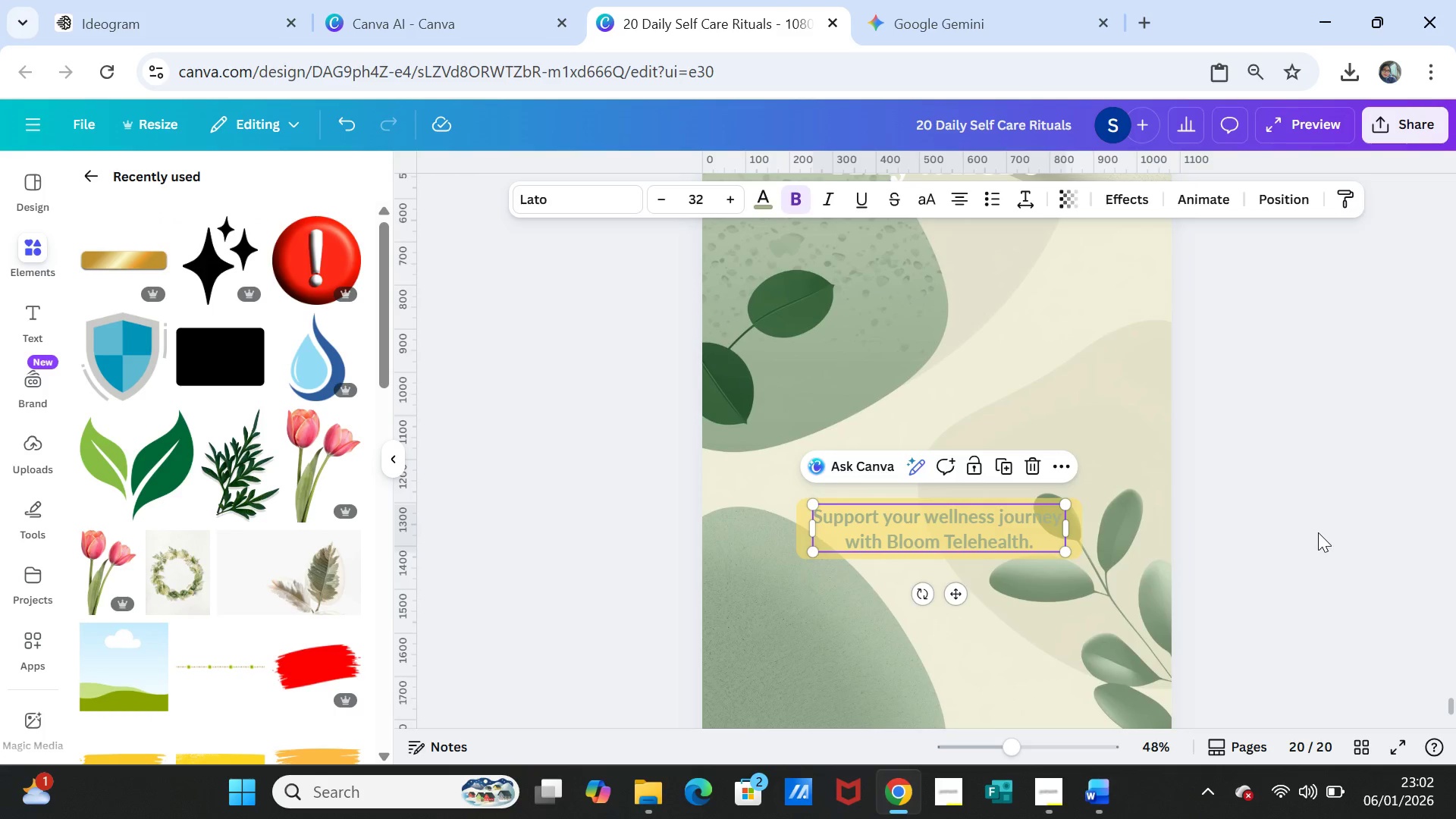 
left_click([1318, 532])
 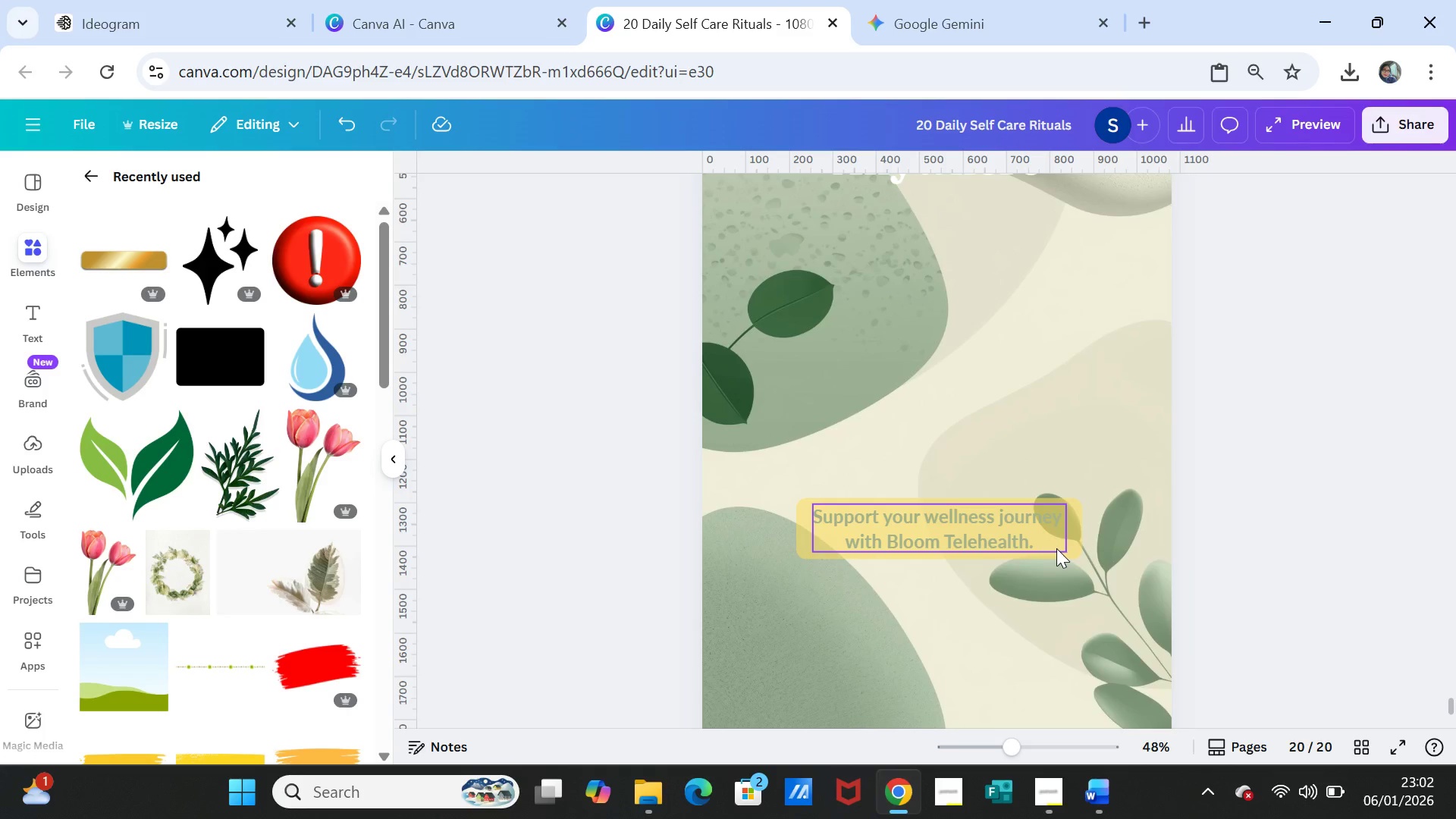 
left_click([1072, 551])
 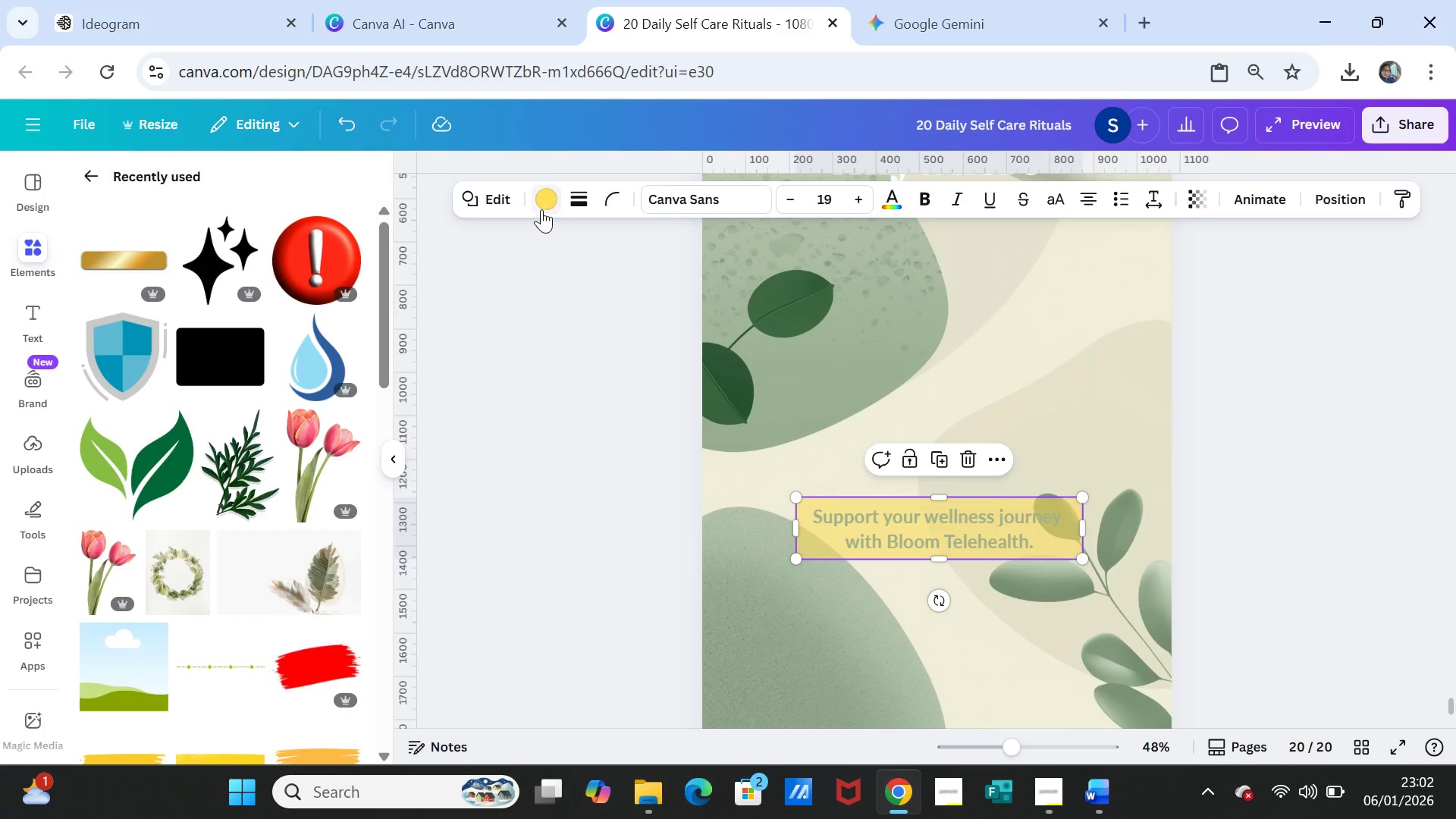 
left_click([541, 205])
 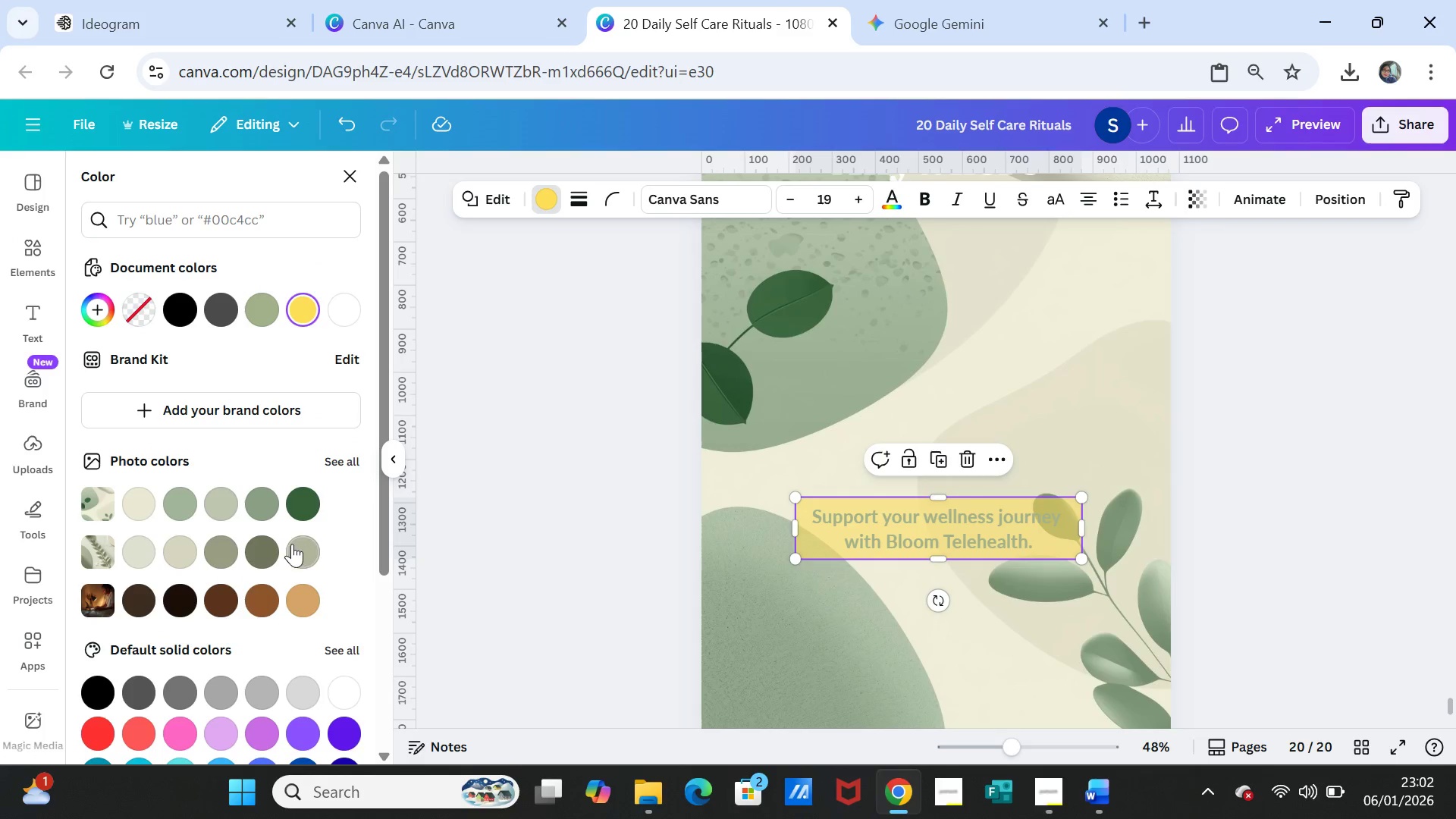 
left_click([304, 504])
 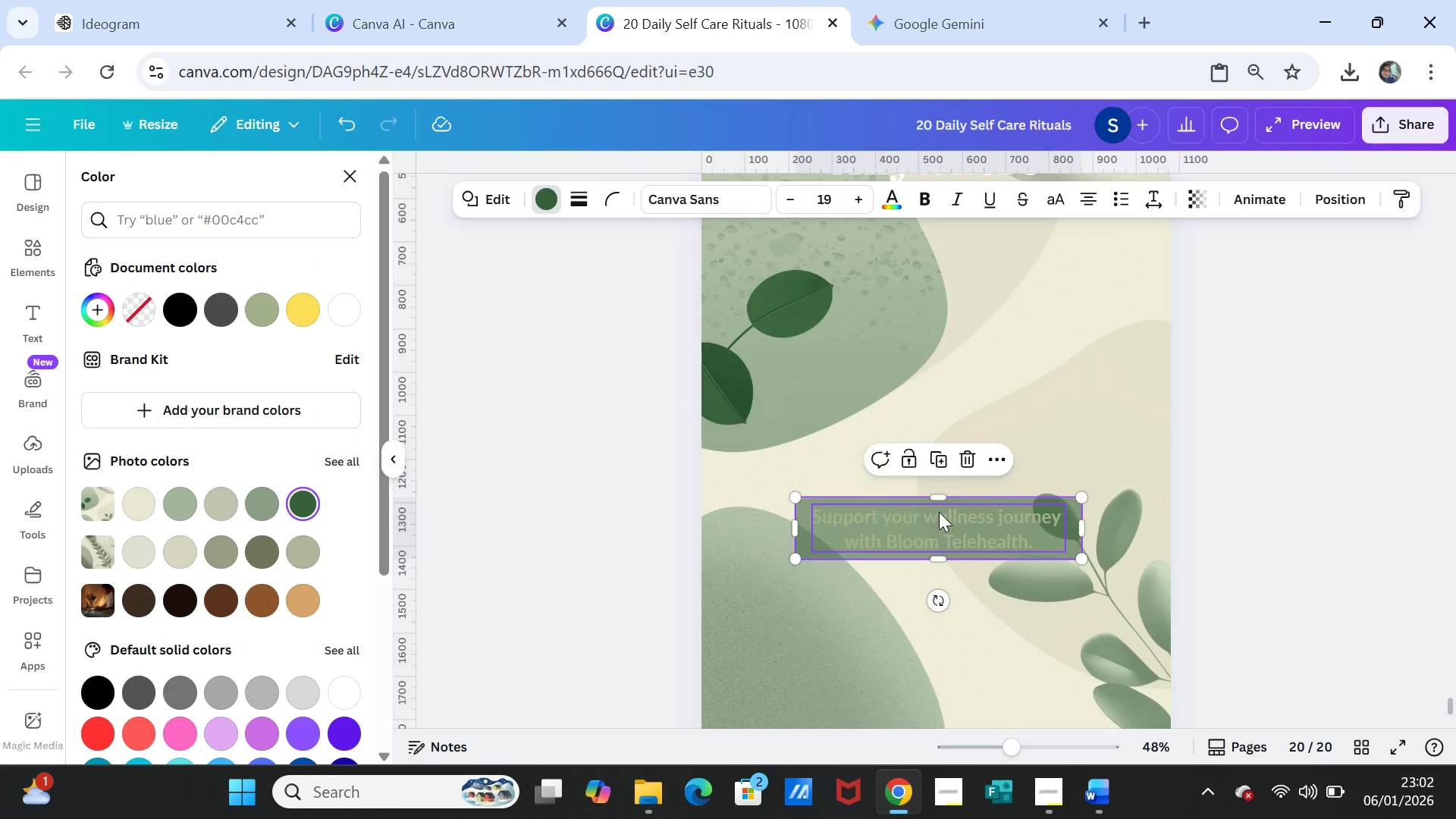 
left_click([952, 534])
 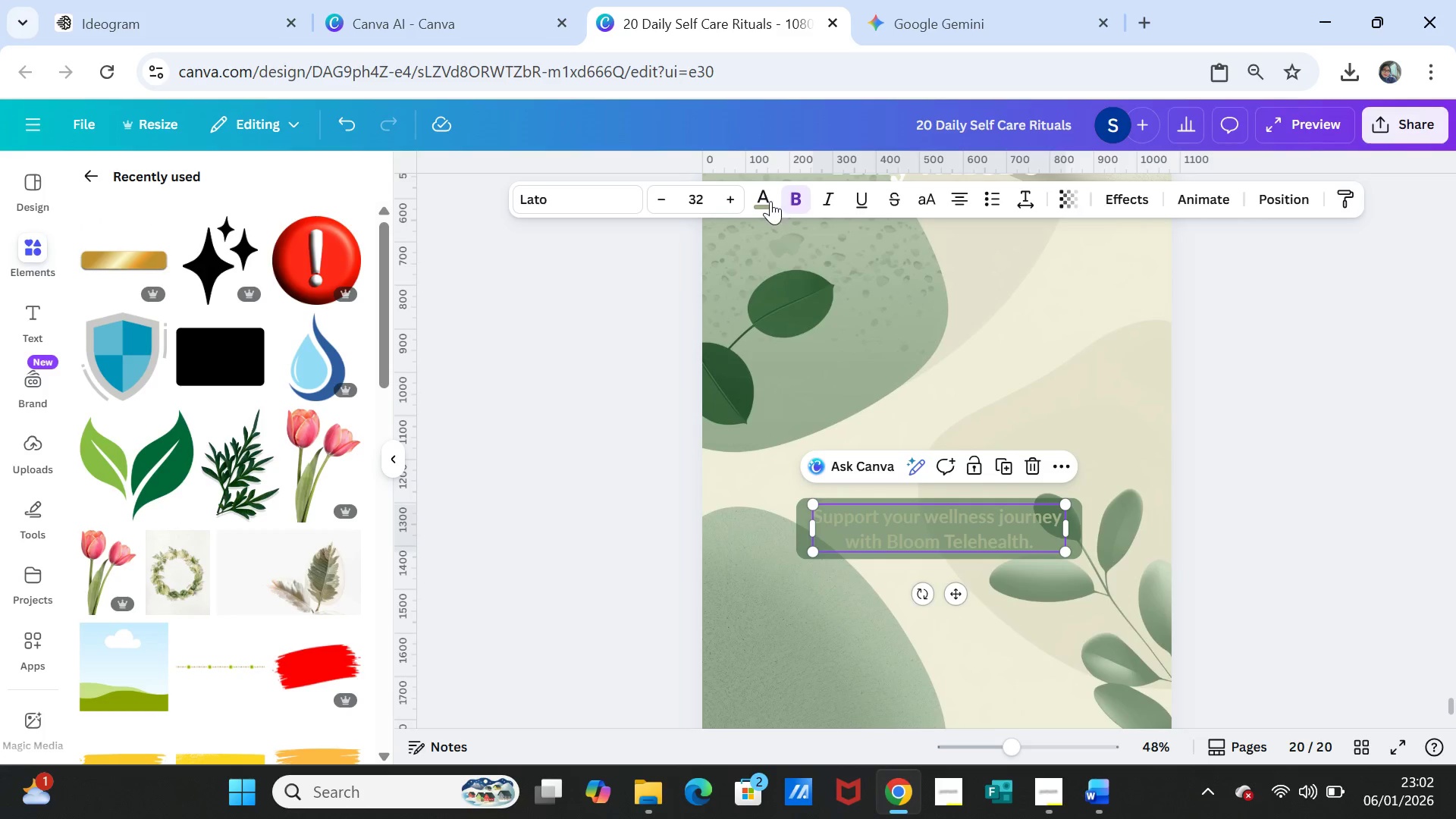 
left_click([768, 199])
 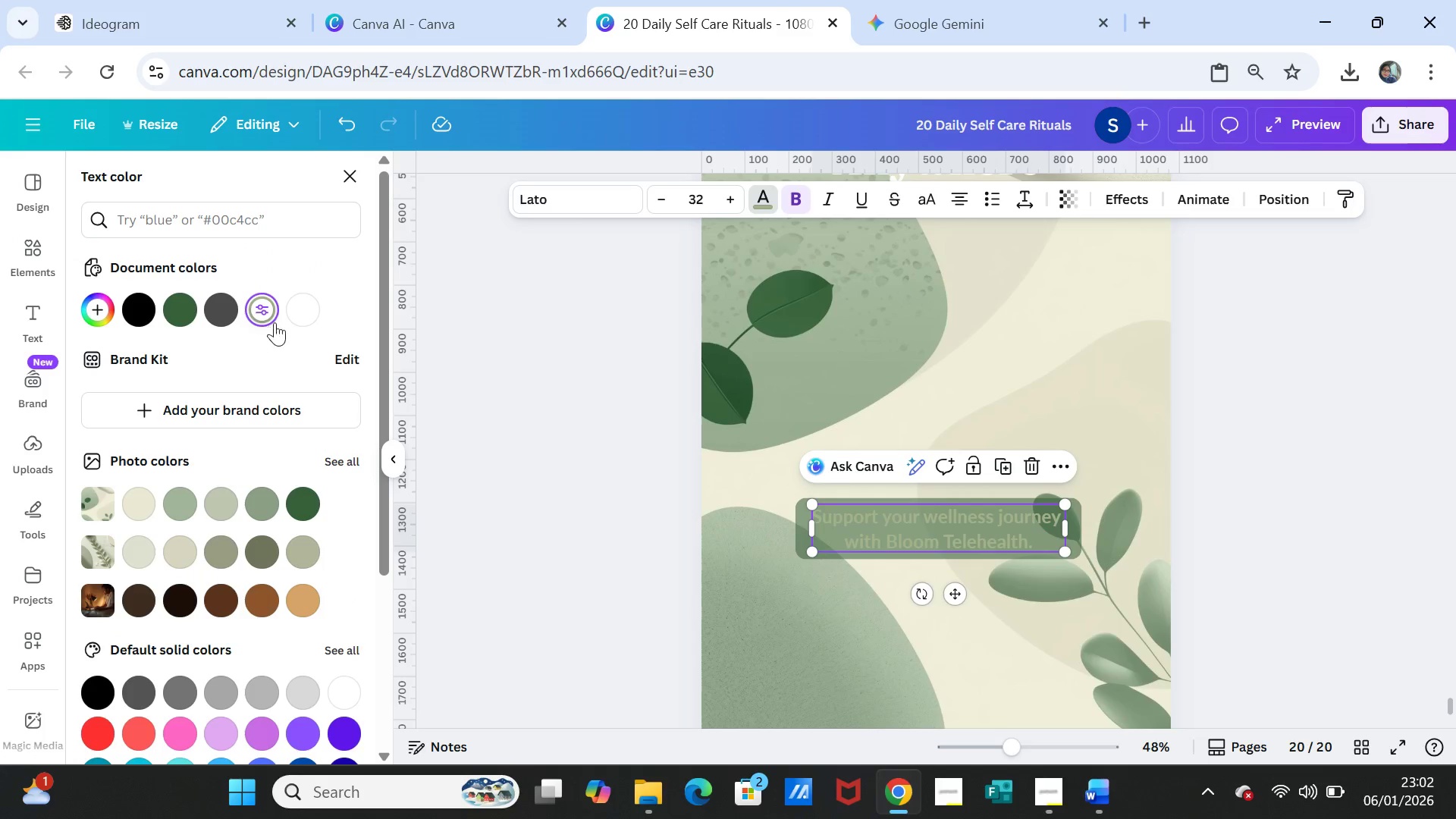 
left_click([304, 313])
 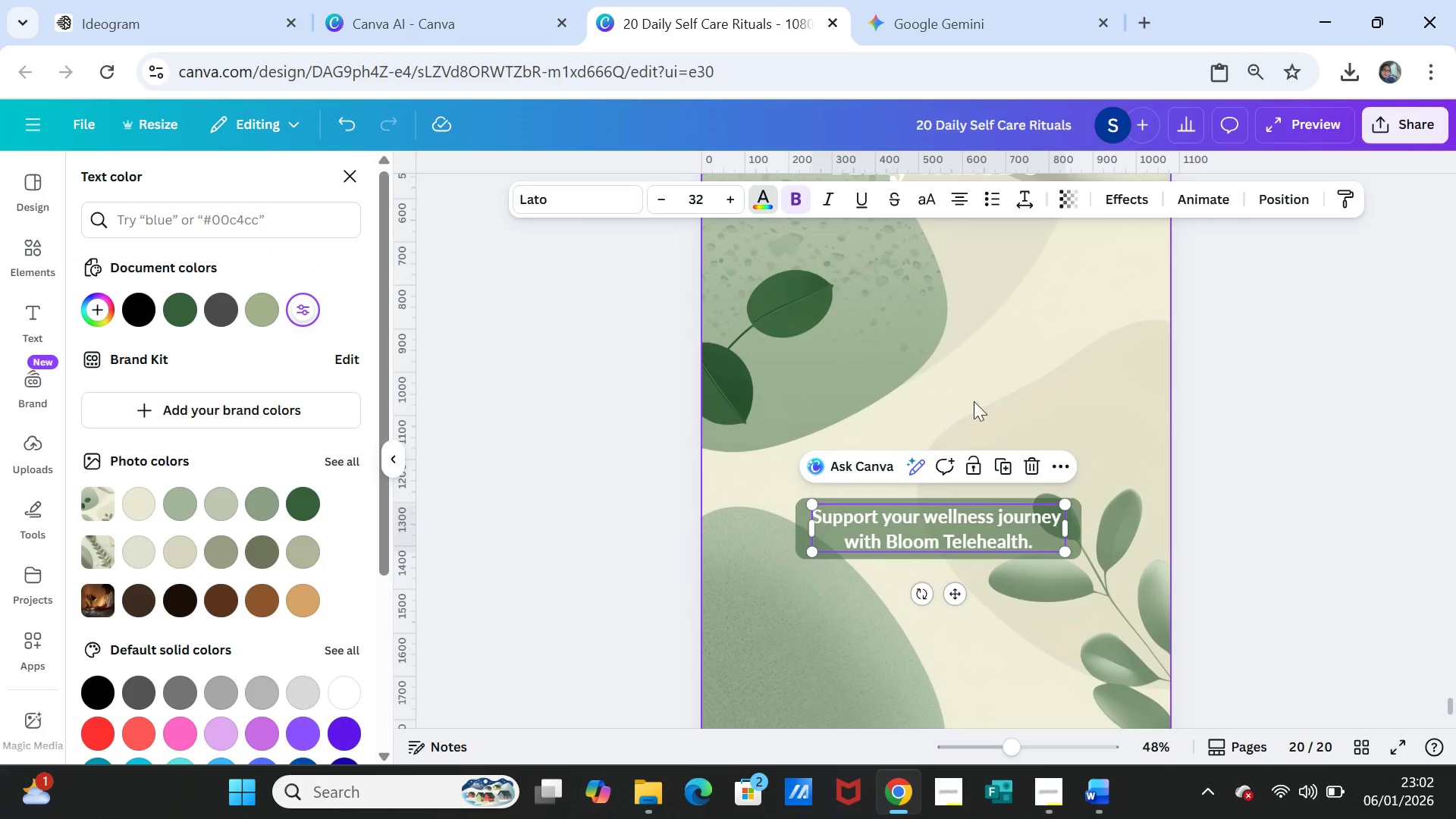 
left_click([1015, 379])
 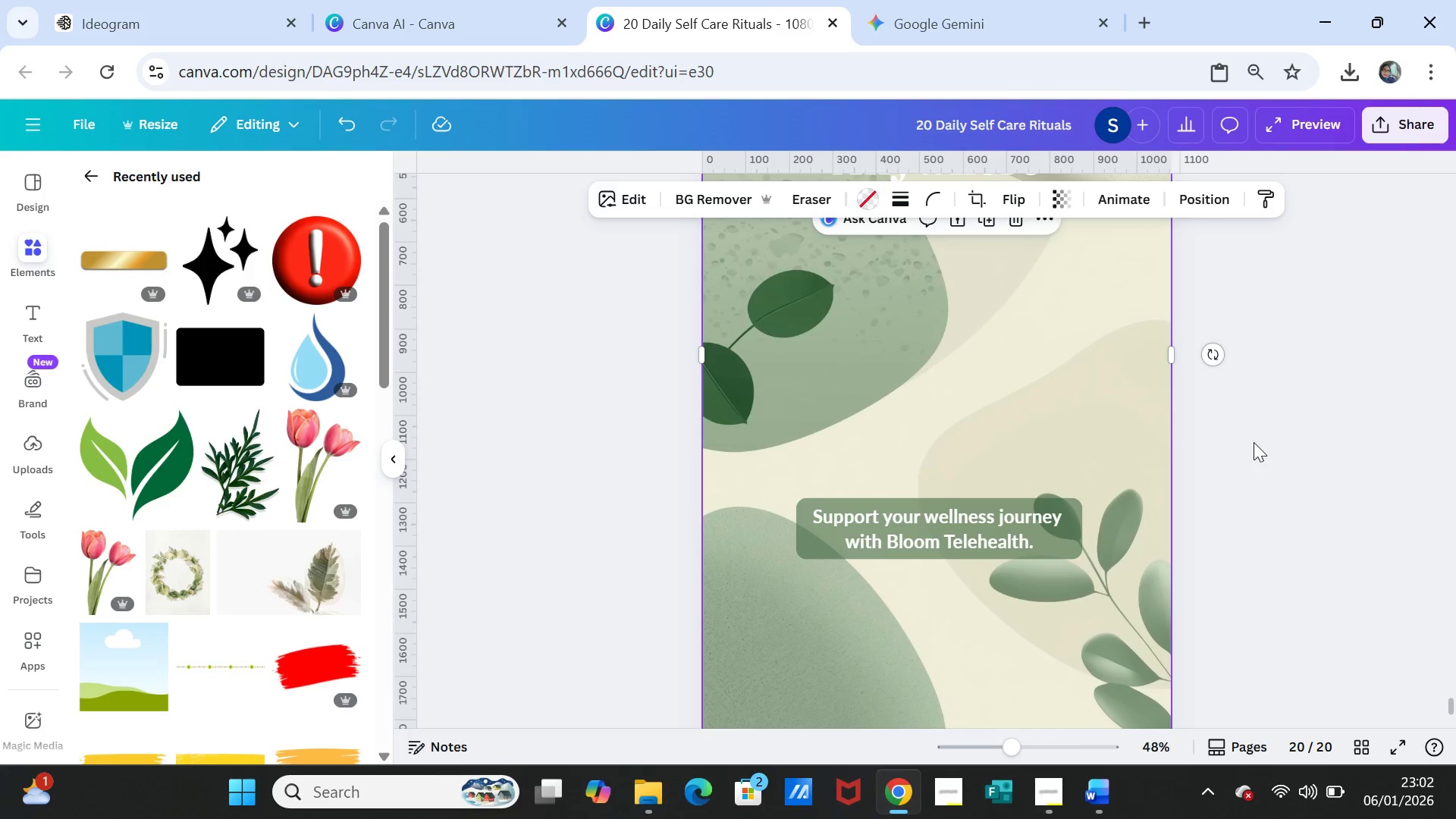 
left_click([1254, 442])
 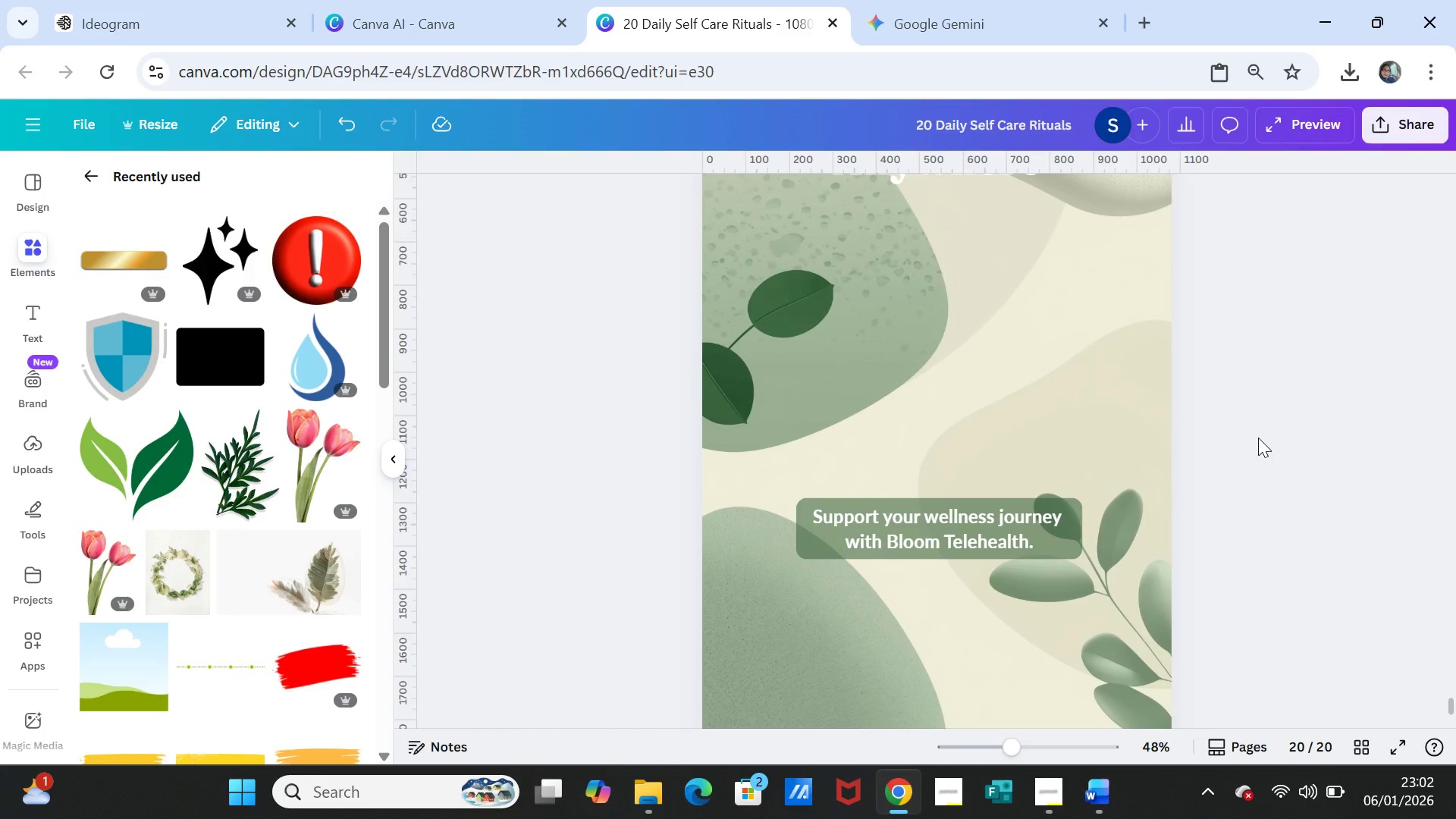 
scroll: coordinate [1282, 441], scroll_direction: up, amount: 2.0
 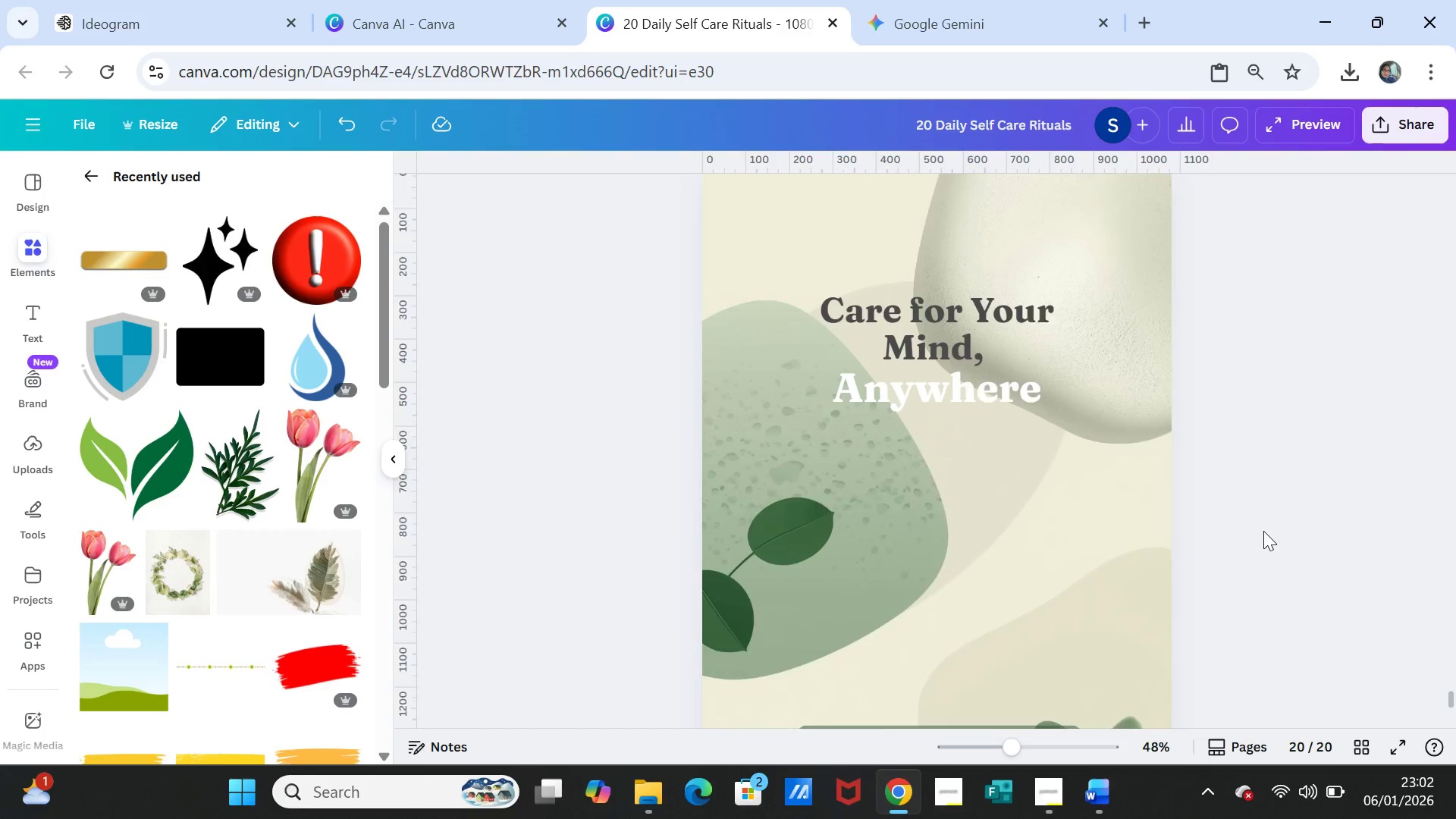 
scroll: coordinate [1263, 531], scroll_direction: down, amount: 1.0
 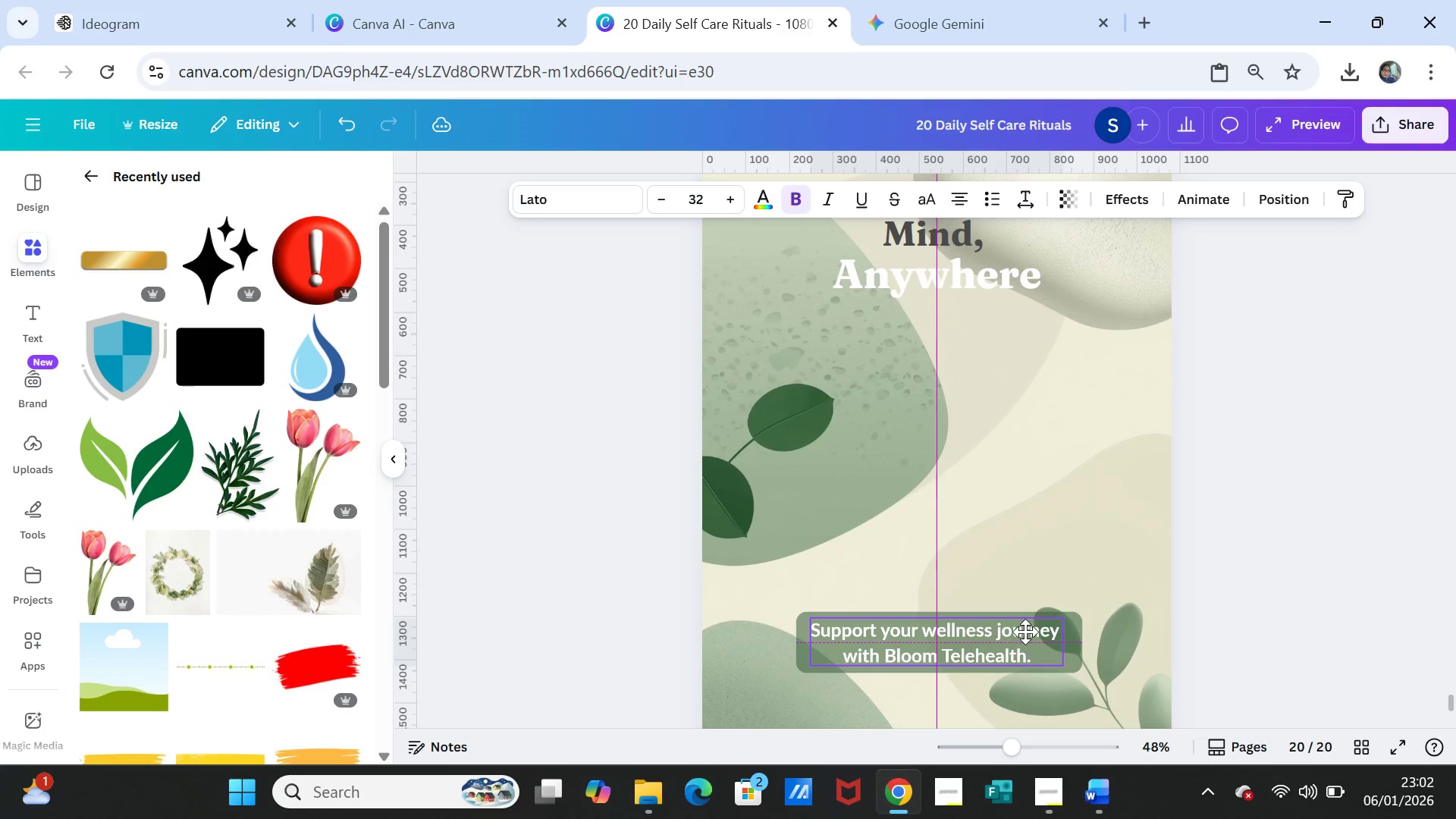 
wait(6.29)
 